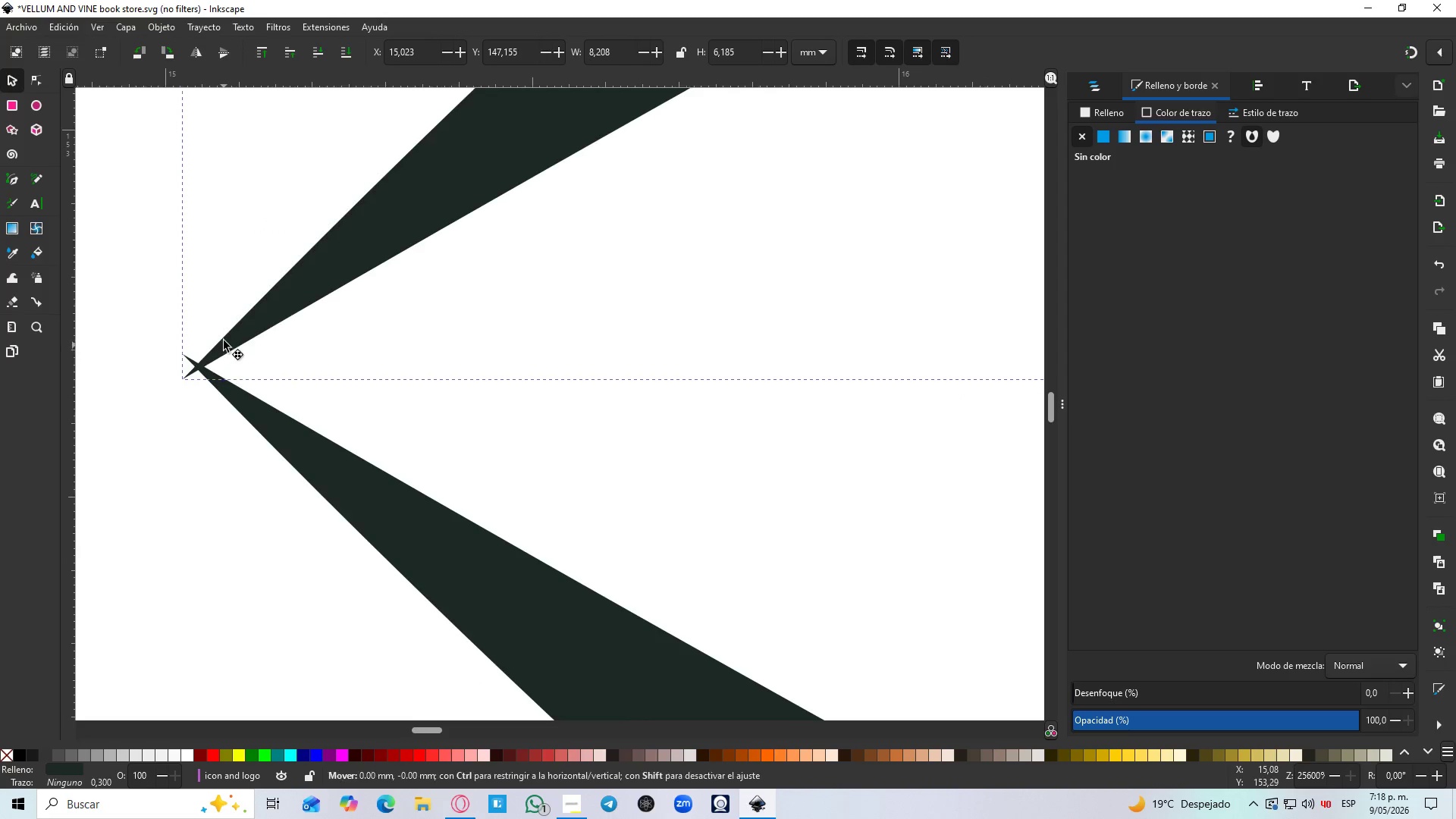 
scroll: coordinate [192, 386], scroll_direction: up, amount: 6.0
 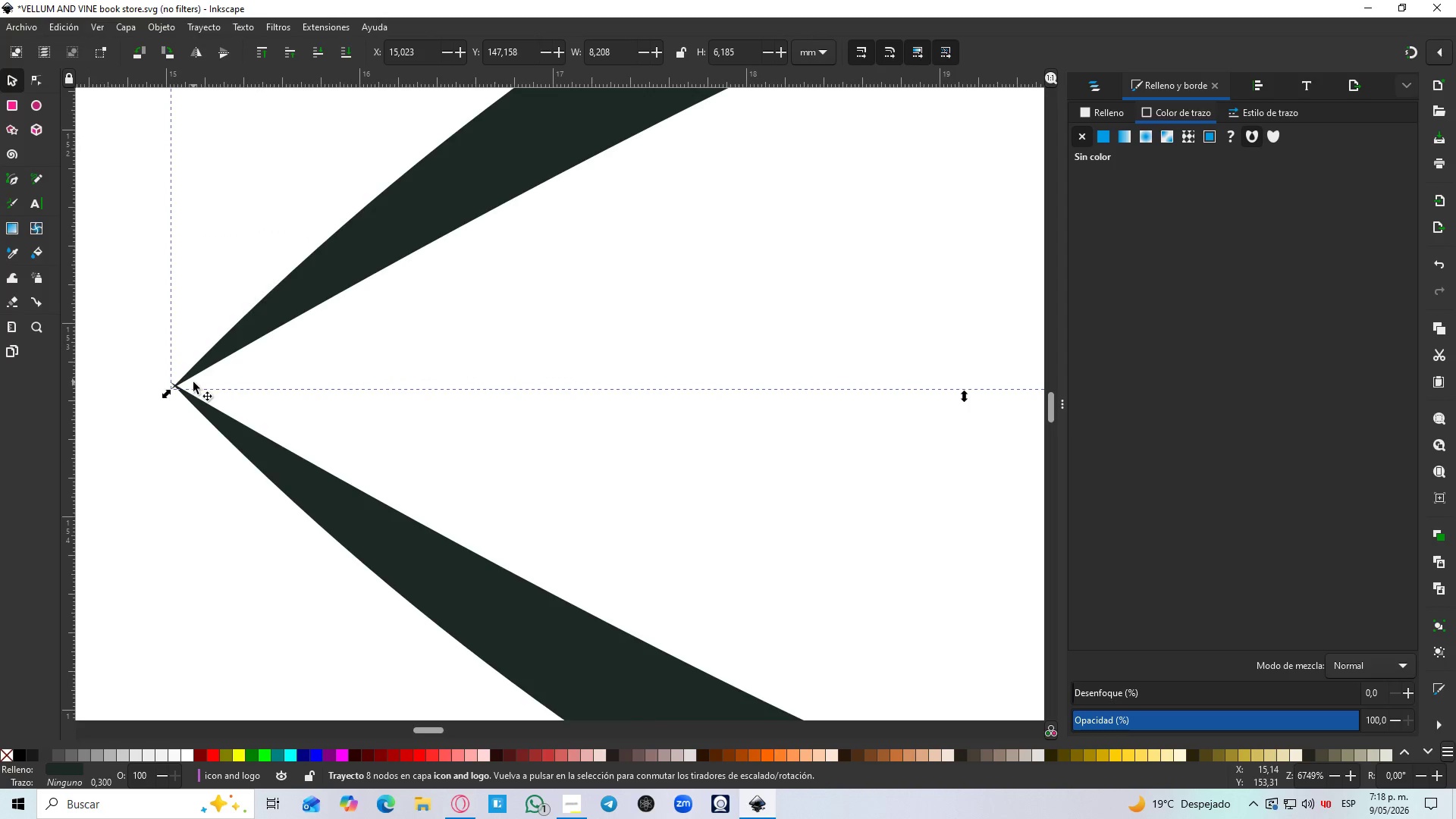 
left_click_drag(start_coordinate=[224, 351], to_coordinate=[226, 324])
 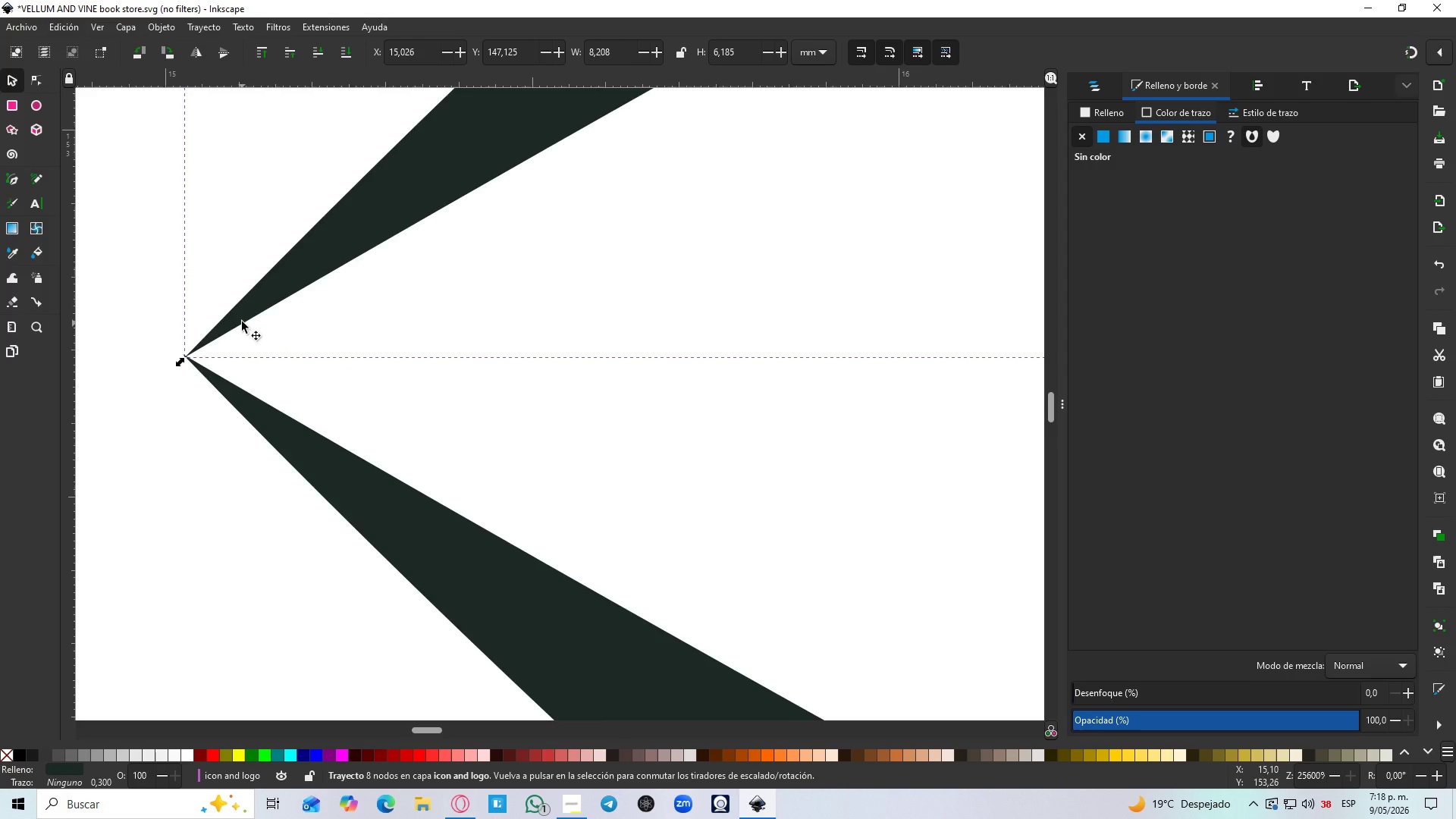 
key(B)
 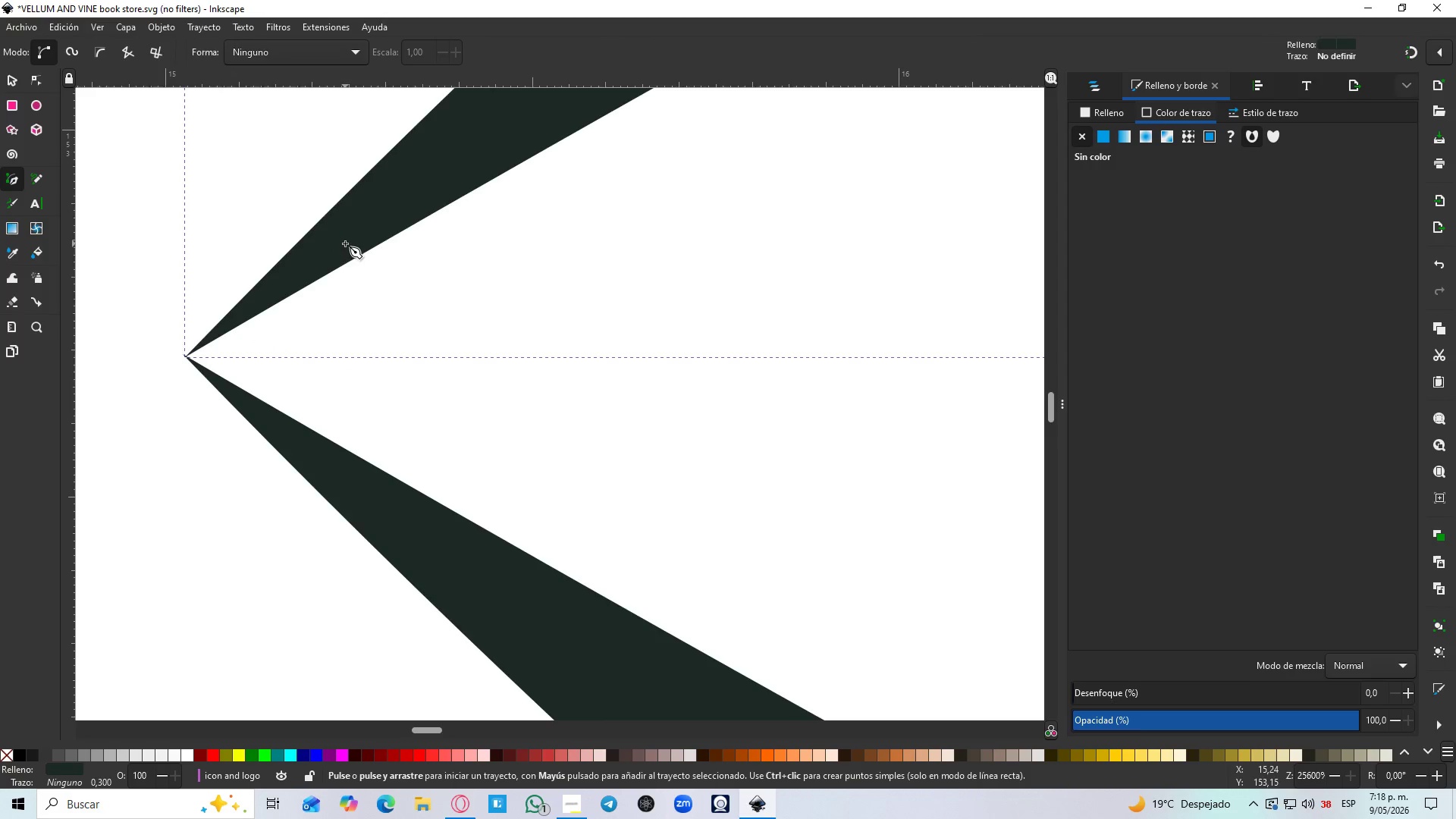 
scroll: coordinate [175, 379], scroll_direction: up, amount: 5.0
 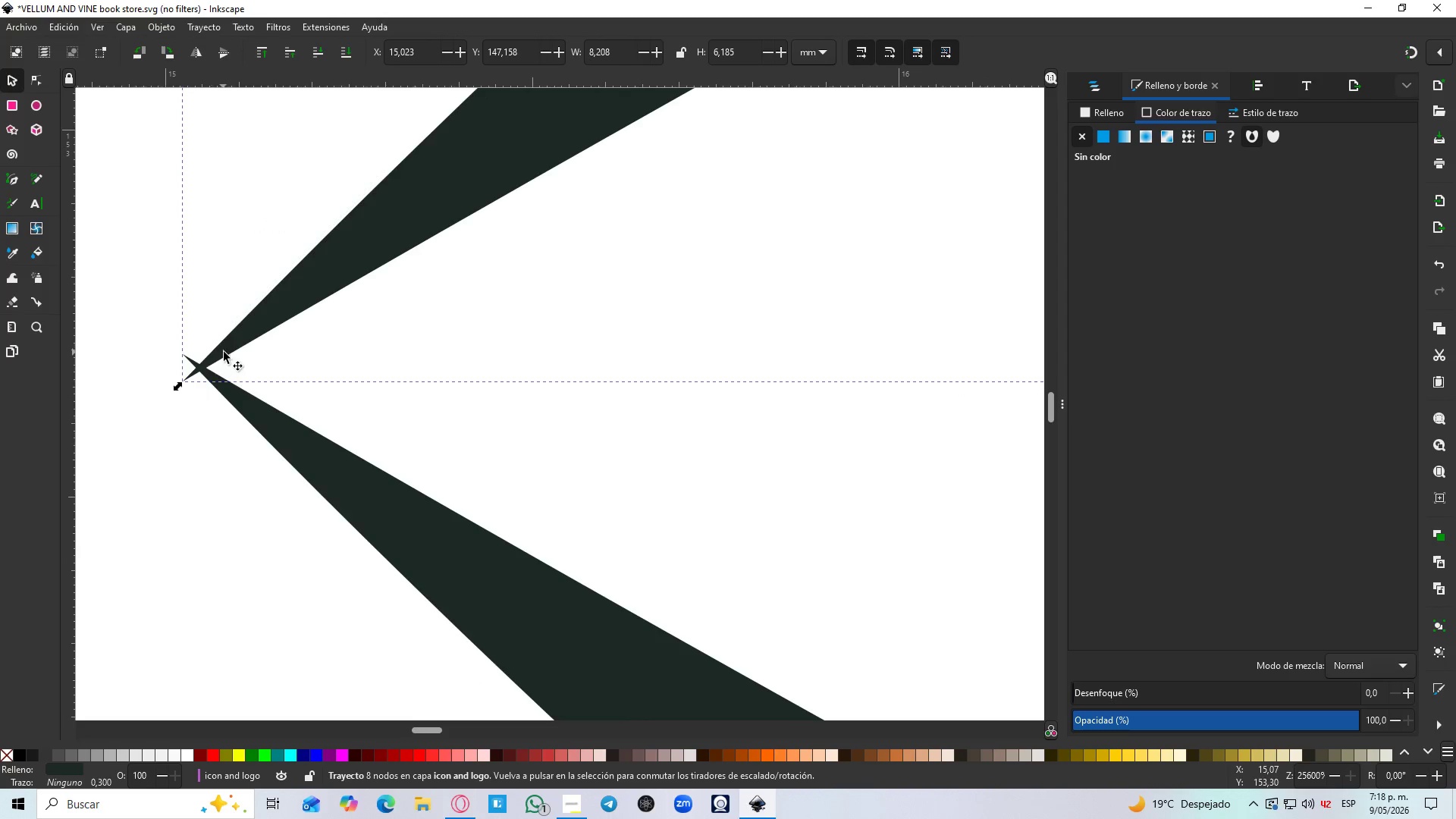 
left_click([345, 243])
 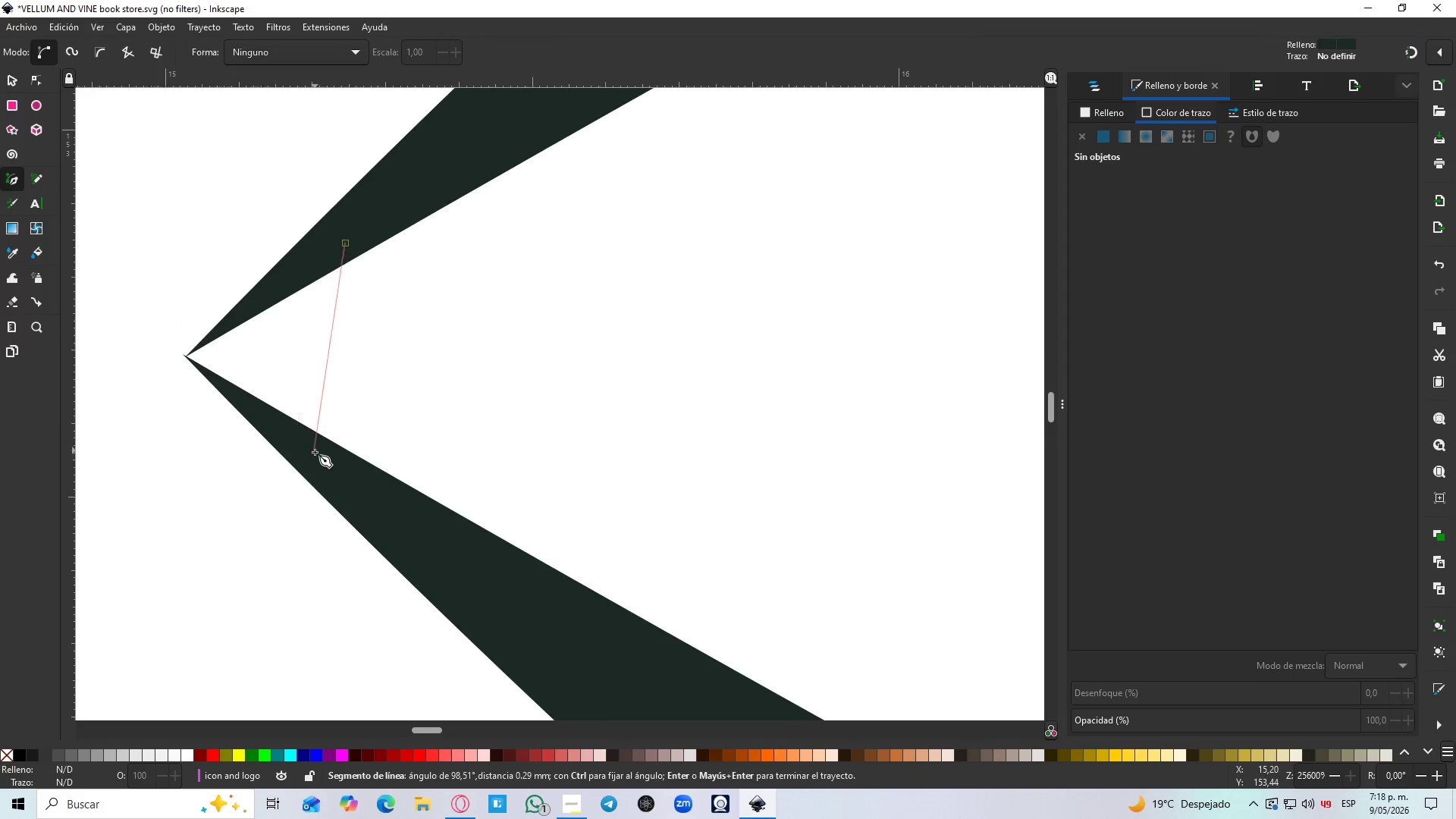 
left_click_drag(start_coordinate=[339, 479], to_coordinate=[529, 613])
 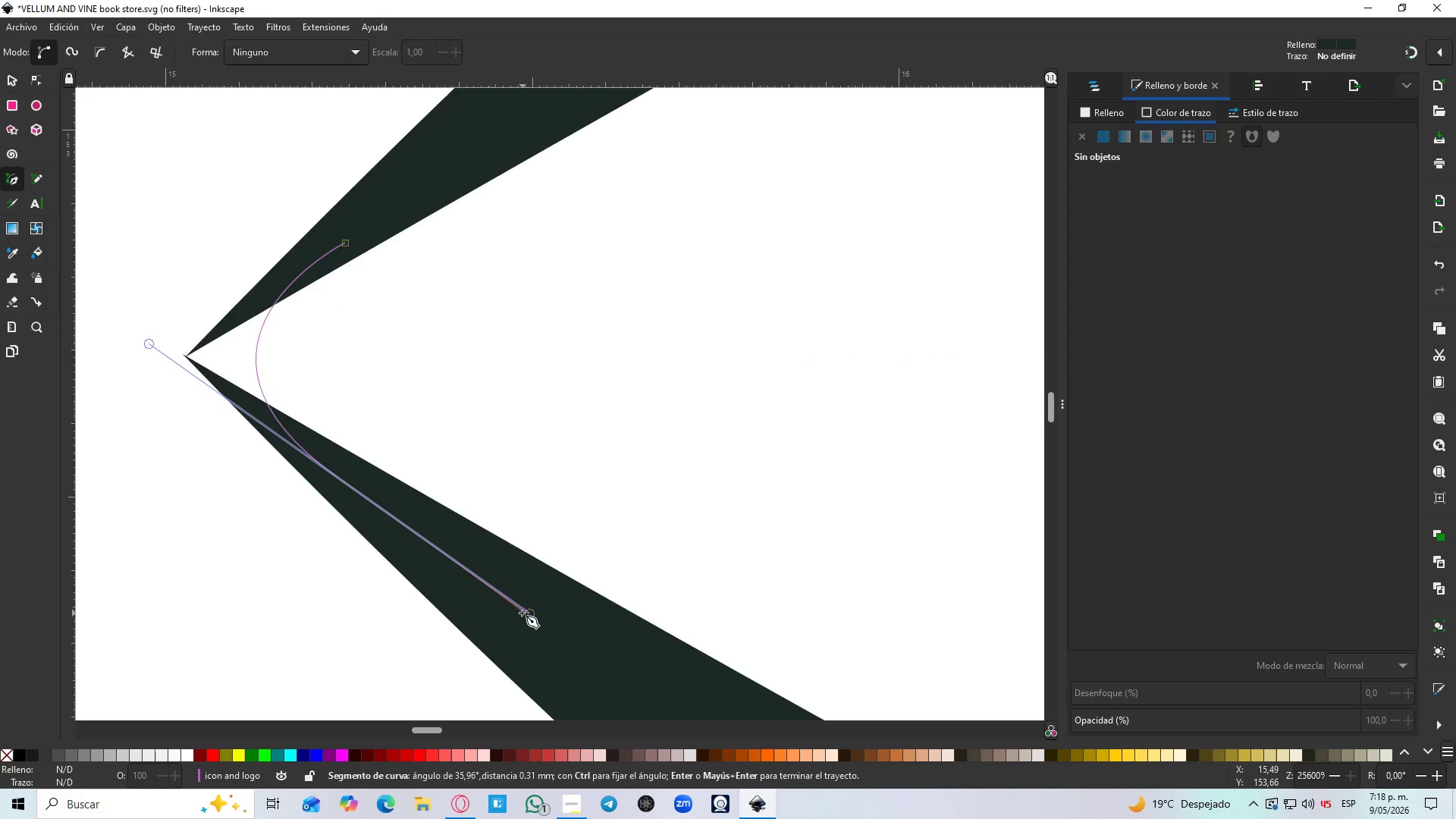 
key(Shift+L)
 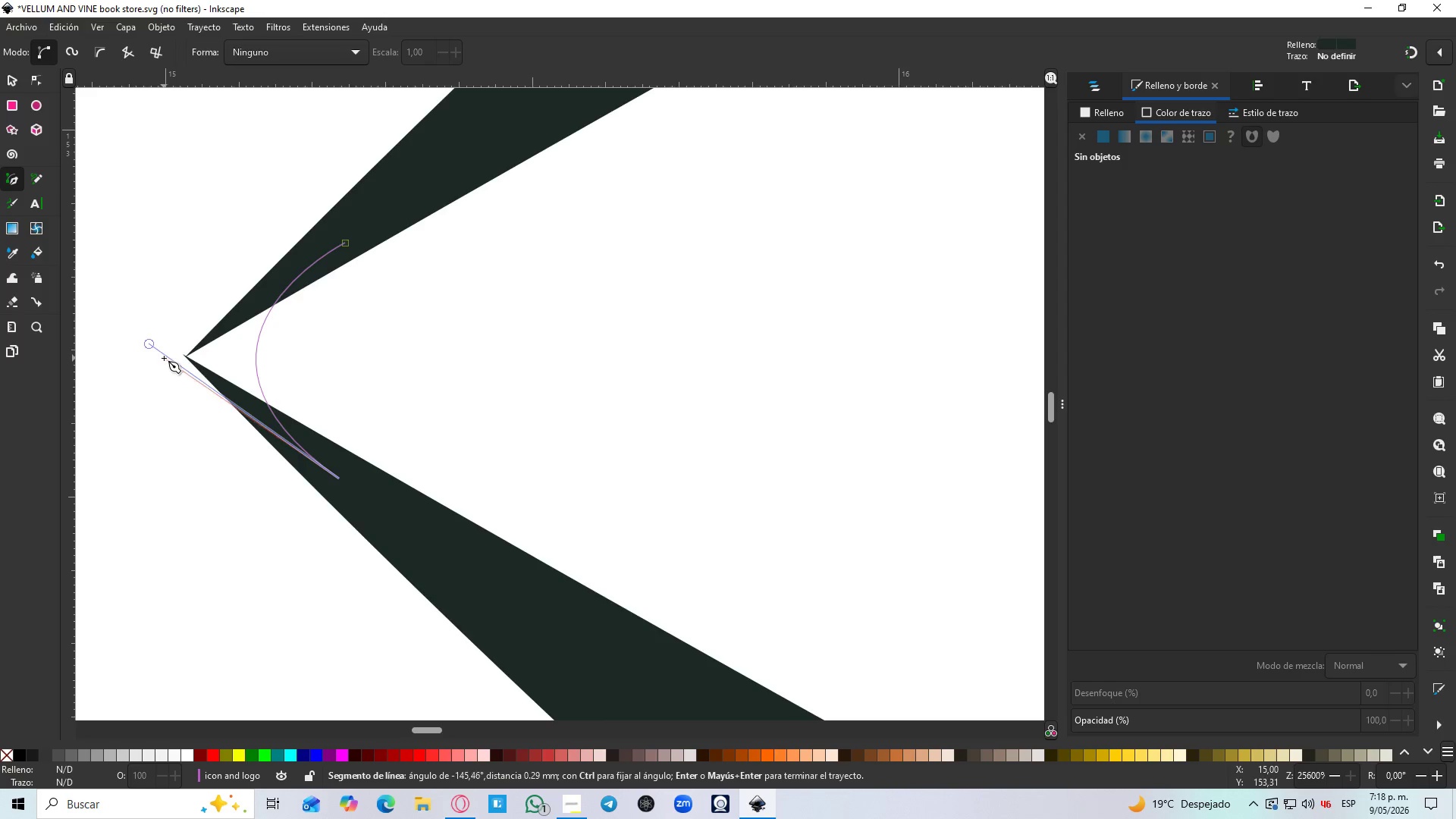 
left_click_drag(start_coordinate=[162, 356], to_coordinate=[63, 249])
 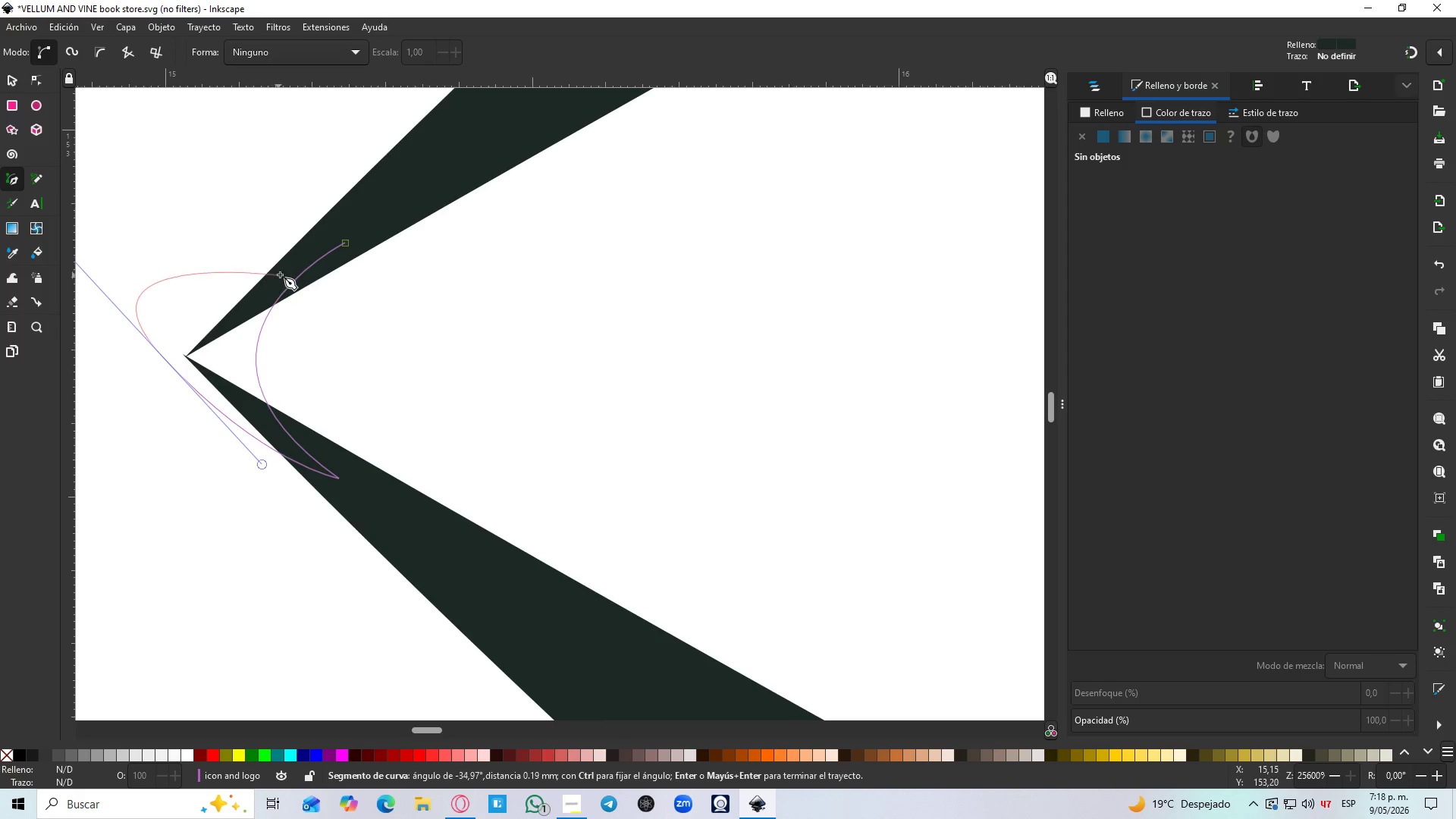 
key(Shift+L)
 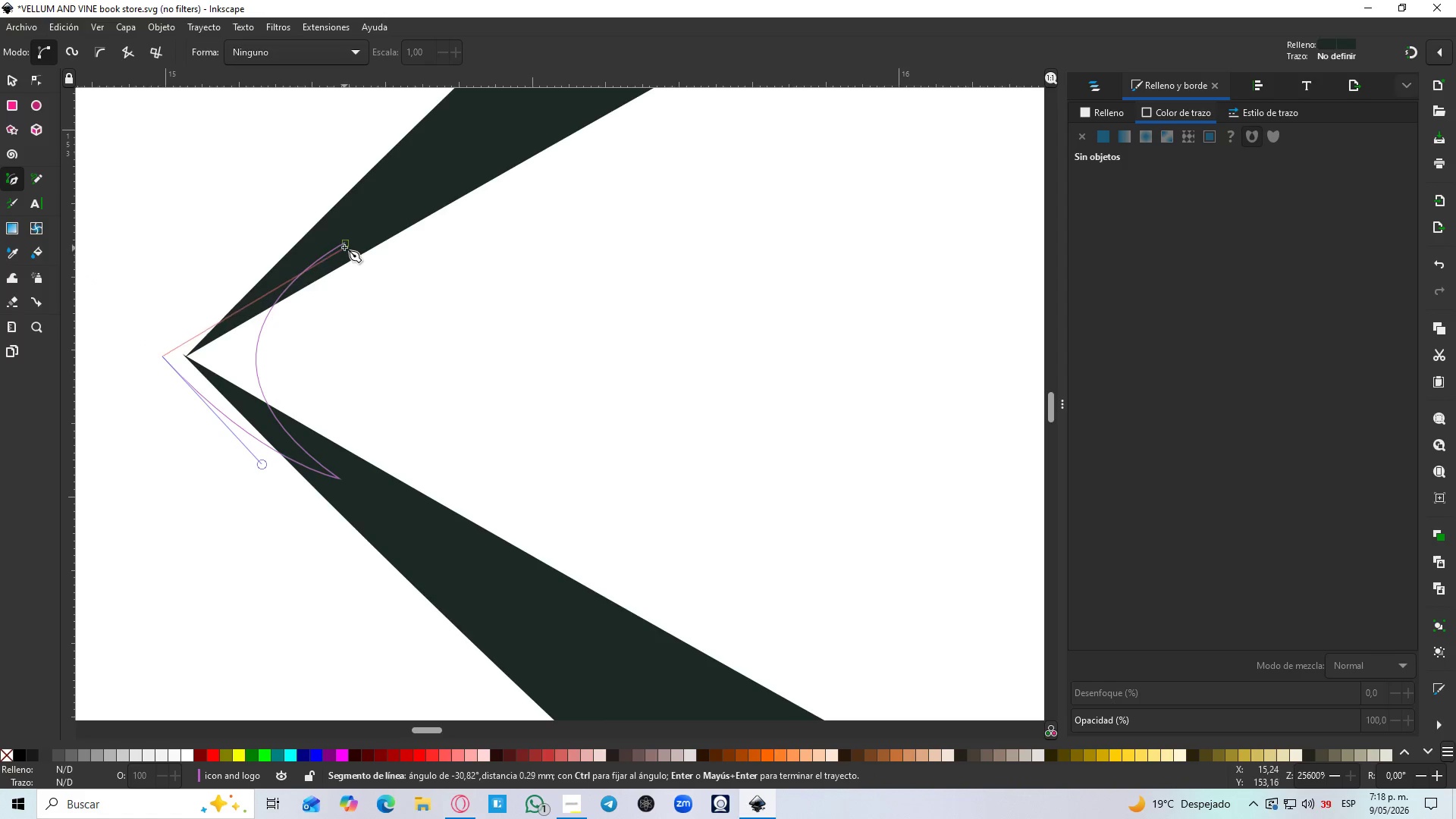 
left_click_drag(start_coordinate=[350, 242], to_coordinate=[445, 222])
 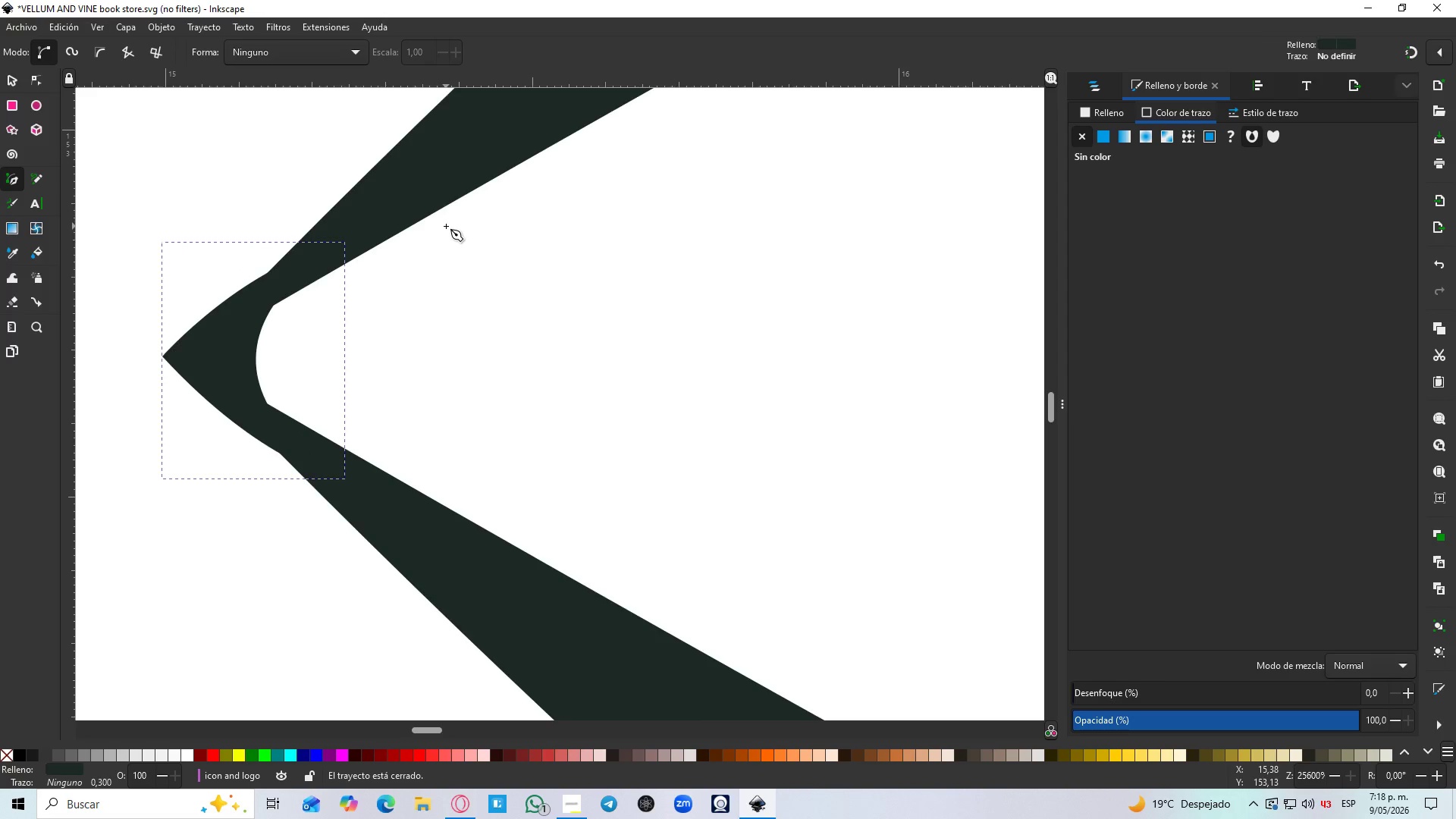 
hold_key(key=ControlLeft, duration=1.12)
 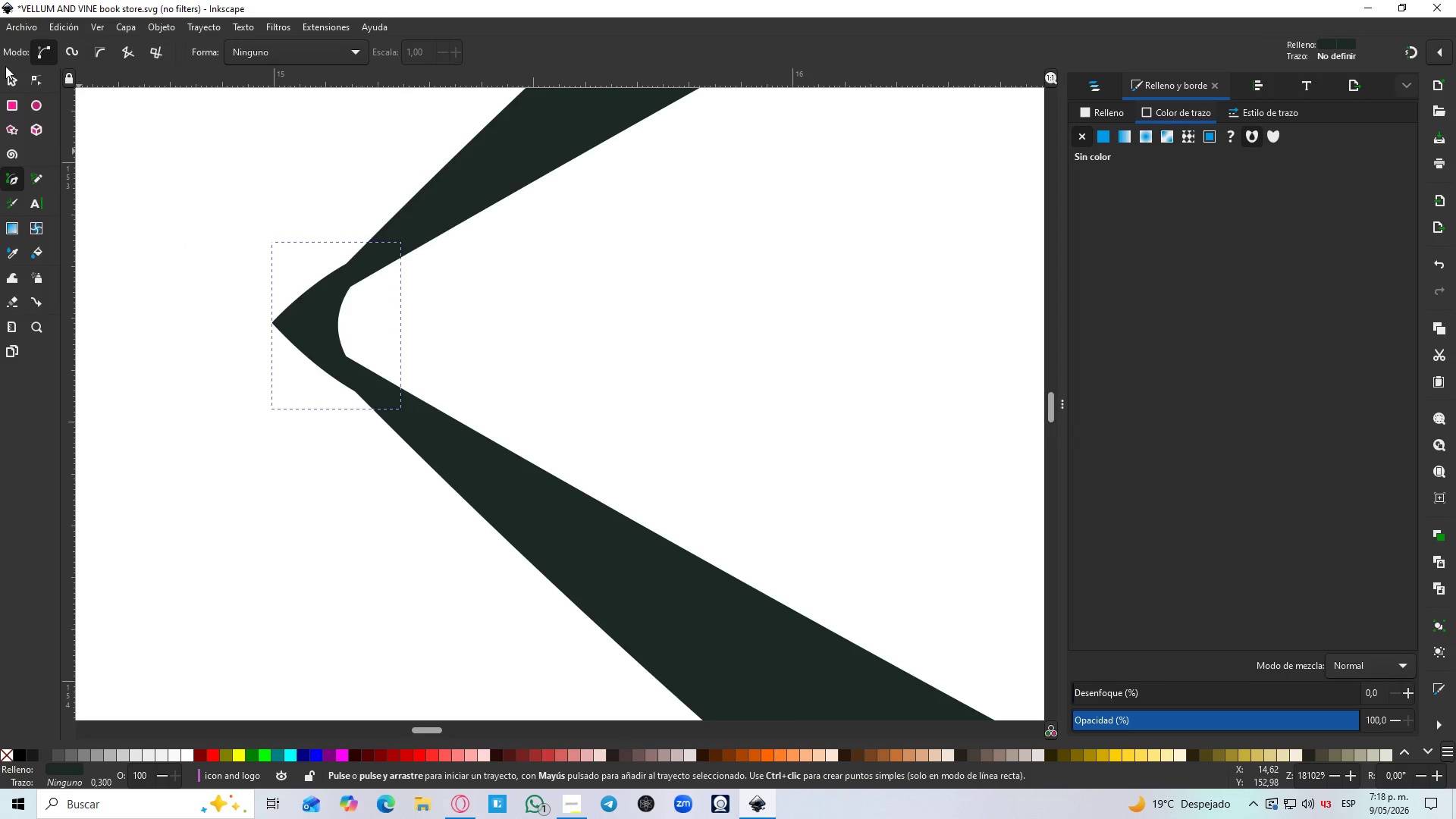 
left_click([17, 77])
 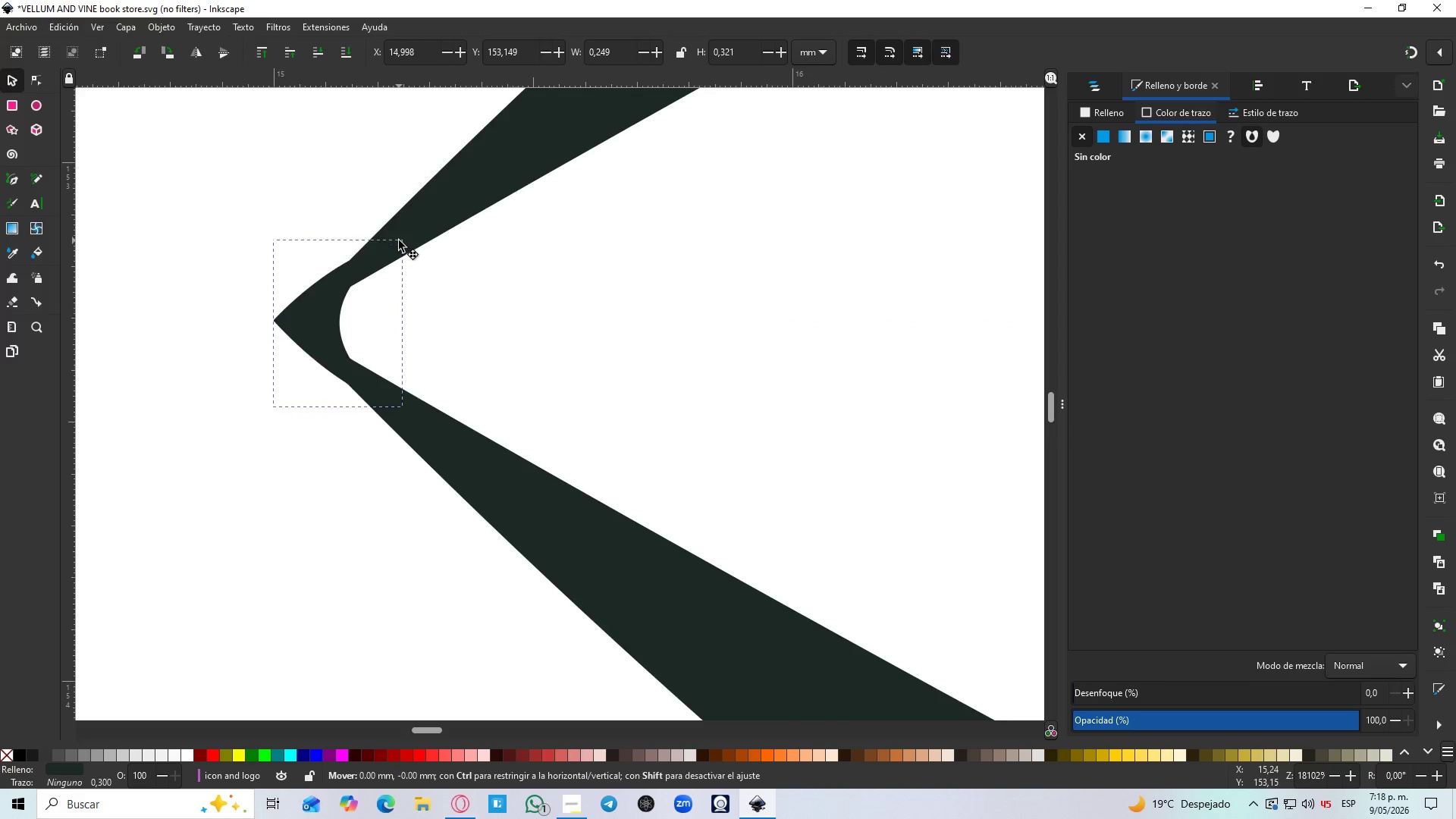 
scroll: coordinate [447, 226], scroll_direction: down, amount: 3.0
 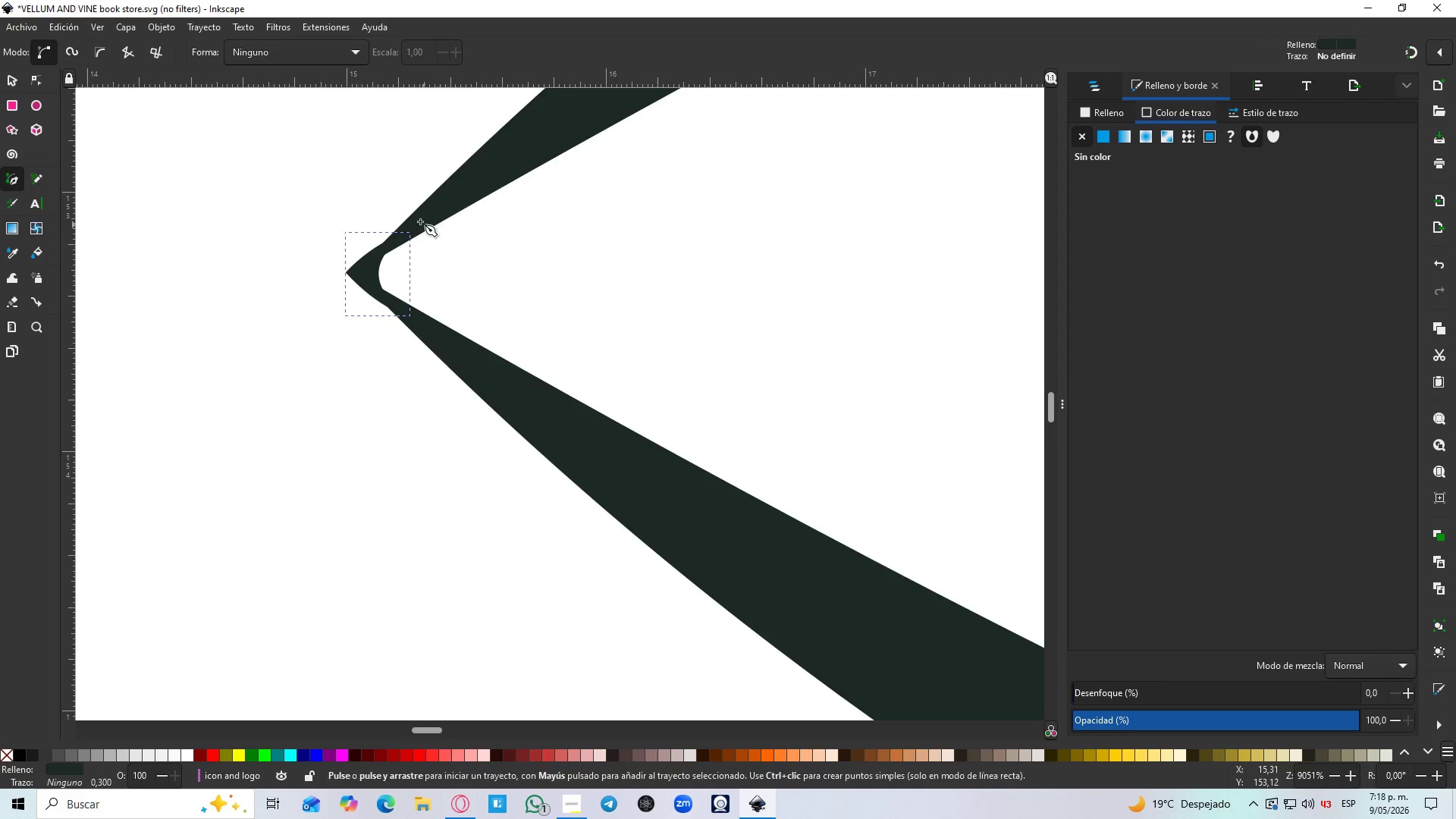 
scroll: coordinate [419, 221], scroll_direction: up, amount: 2.0
 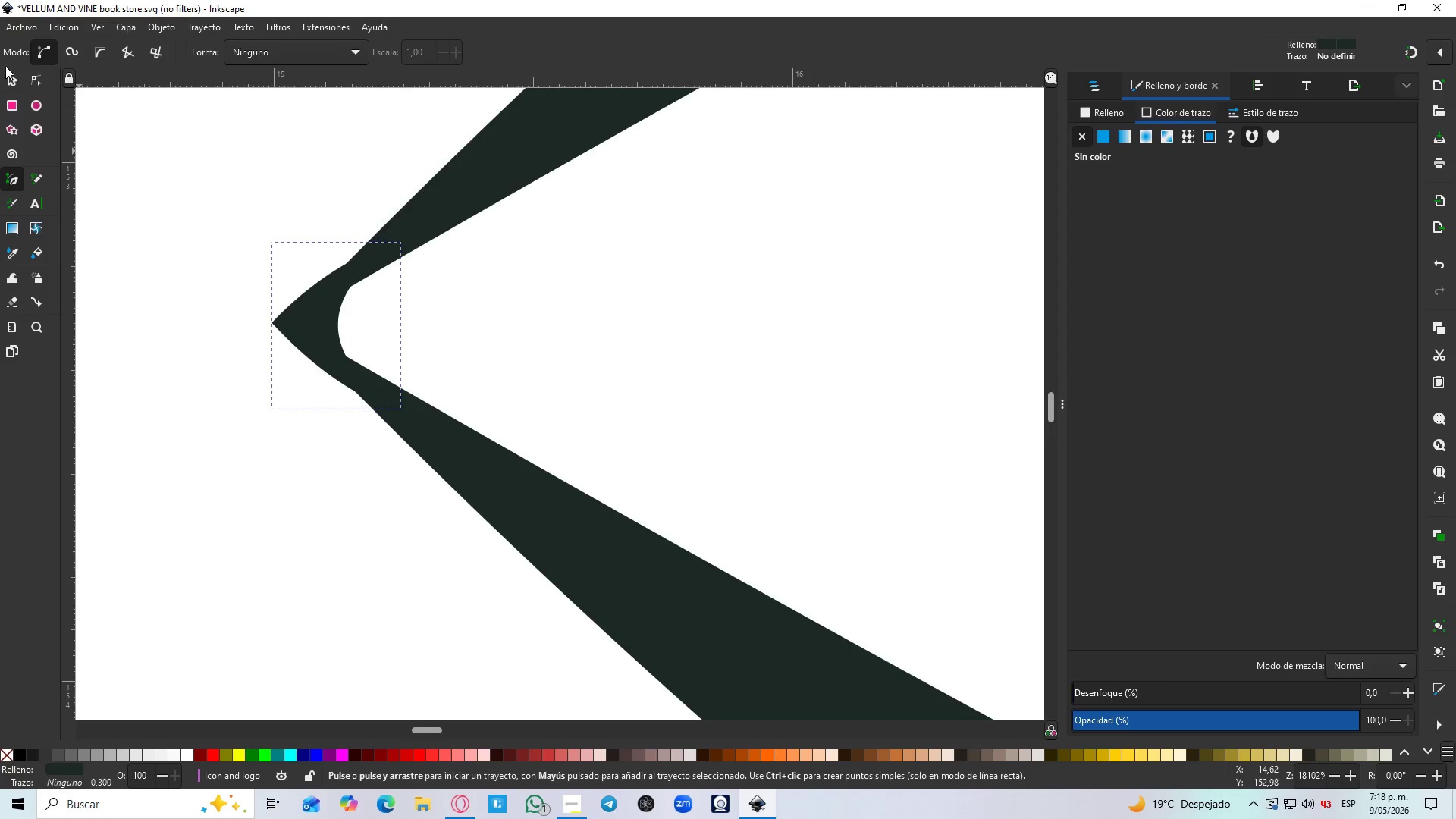 
hold_key(key=ControlLeft, duration=0.73)
 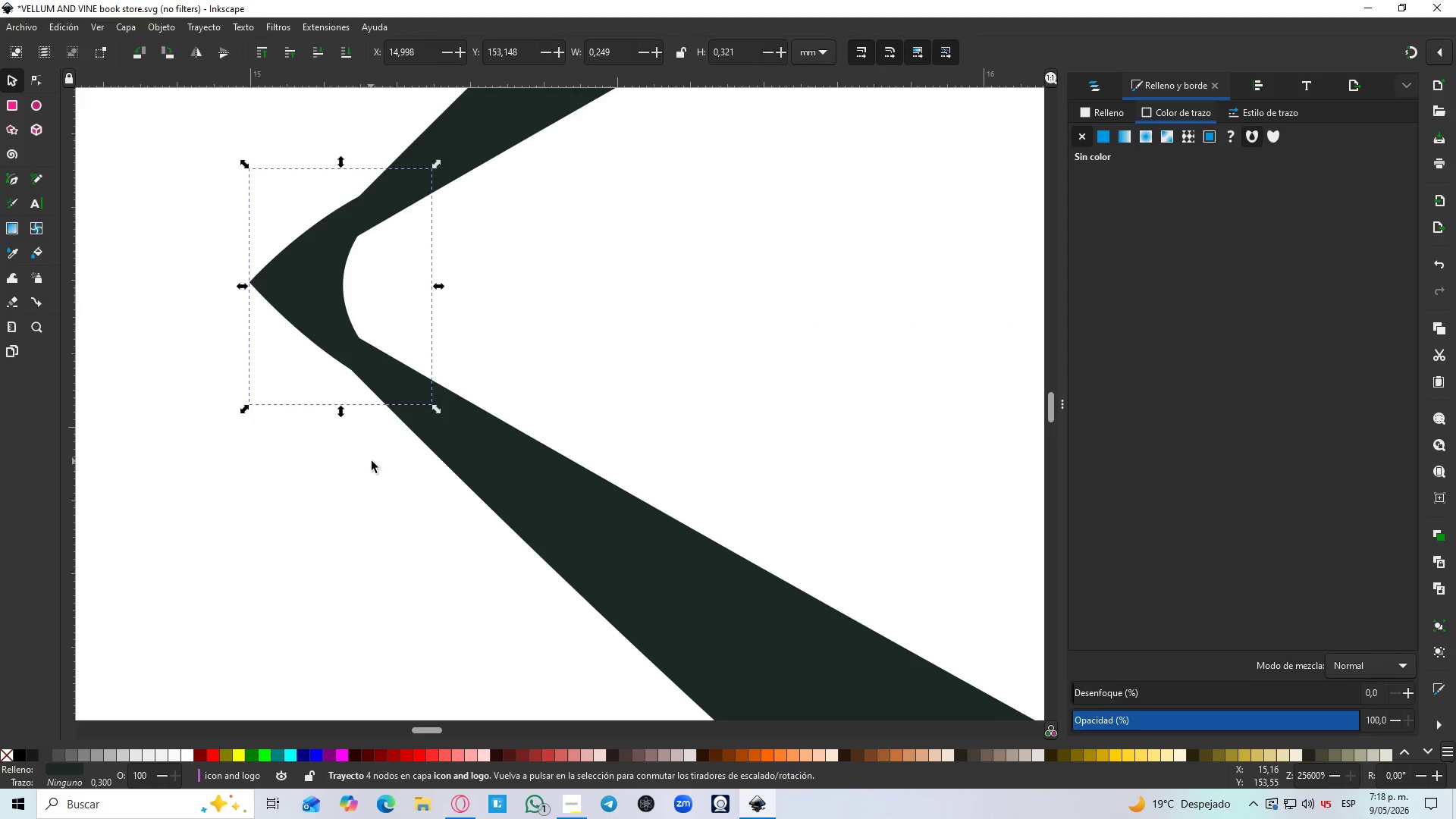 
hold_key(key=ControlLeft, duration=1.5)
 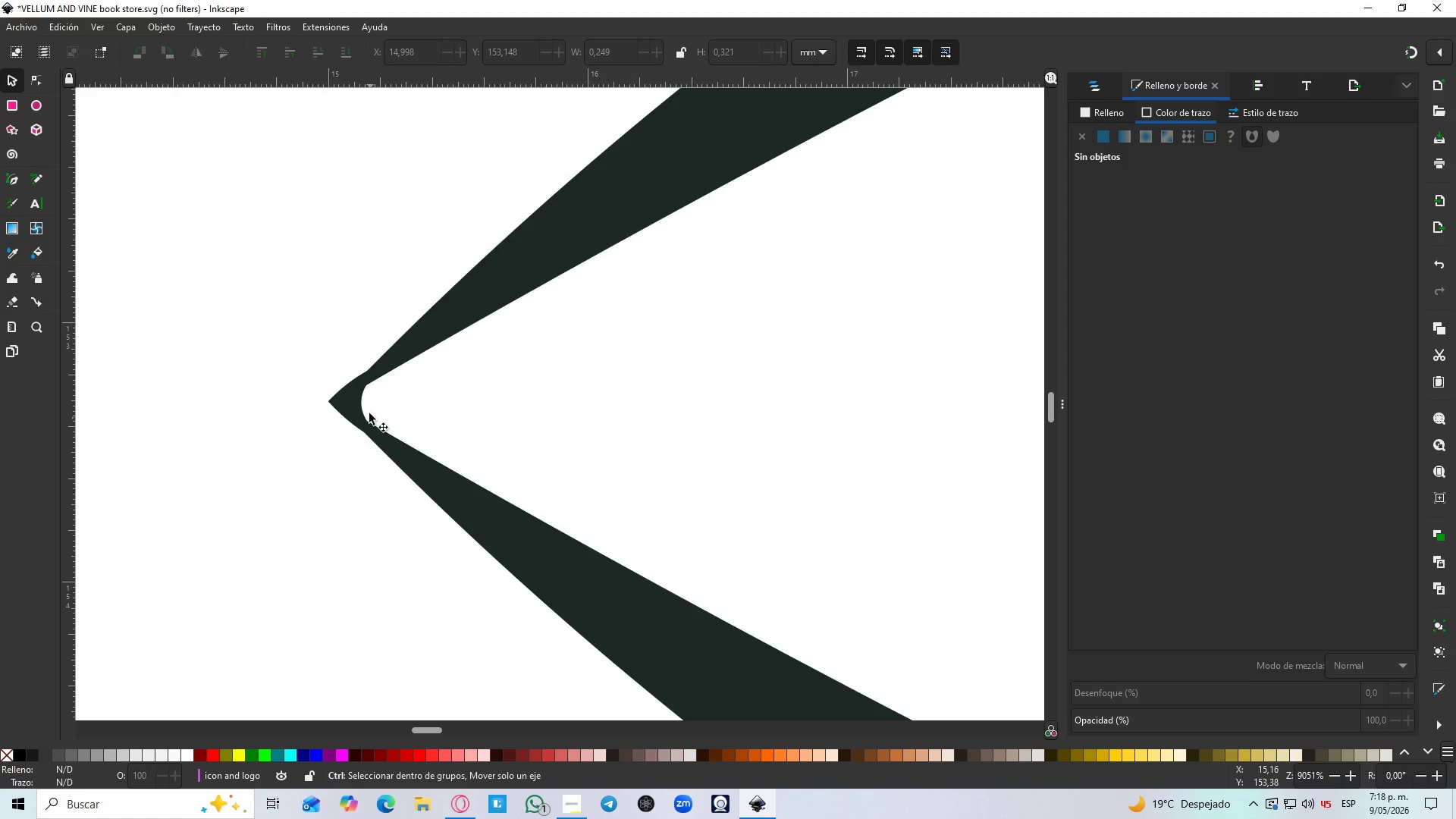 
hold_key(key=ControlLeft, duration=0.59)
 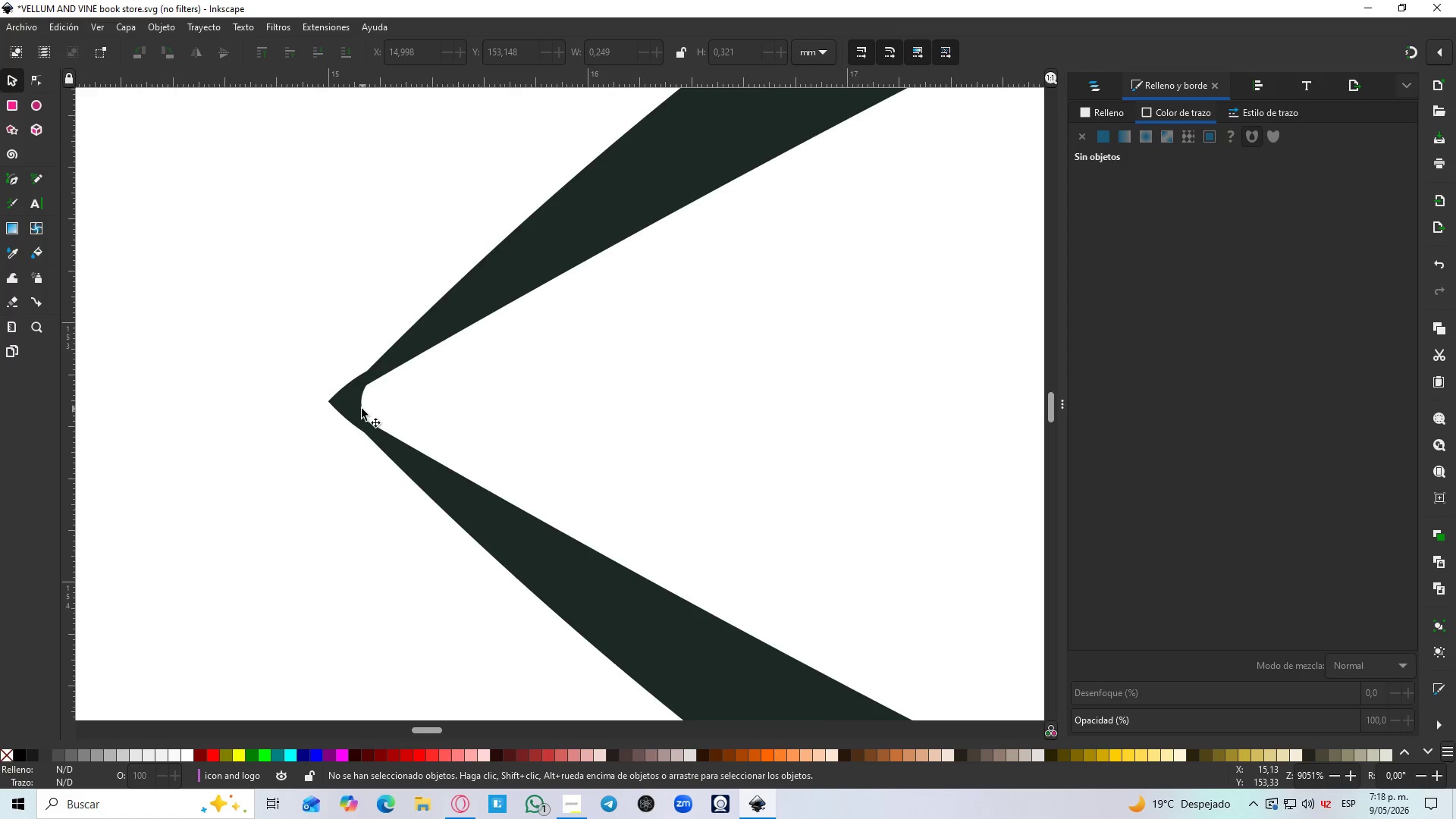 
left_click([361, 409])
 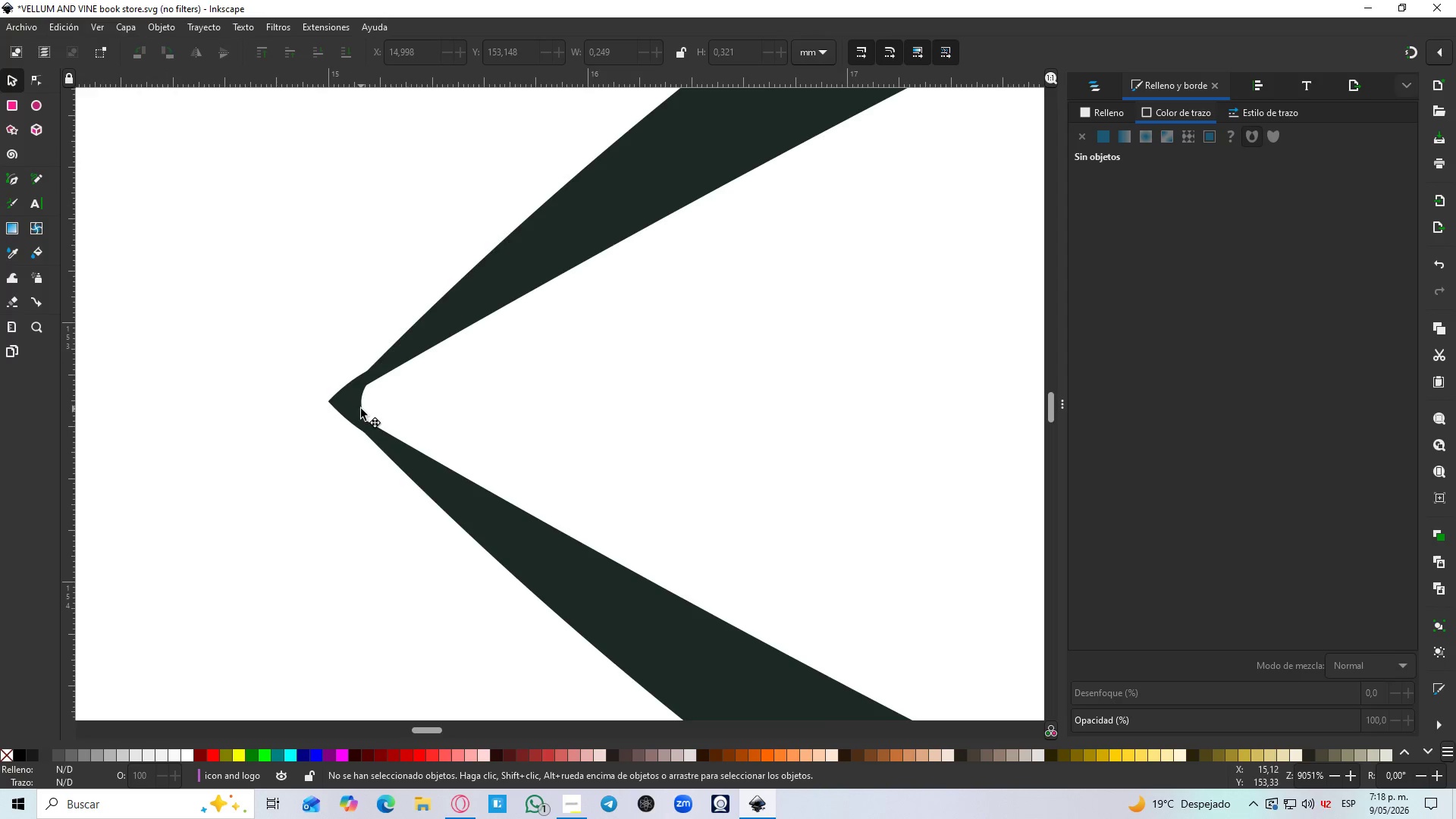 
hold_key(key=ControlLeft, duration=5.47)
left_click_drag(start_coordinate=[394, 357], to_coordinate=[497, 306])
 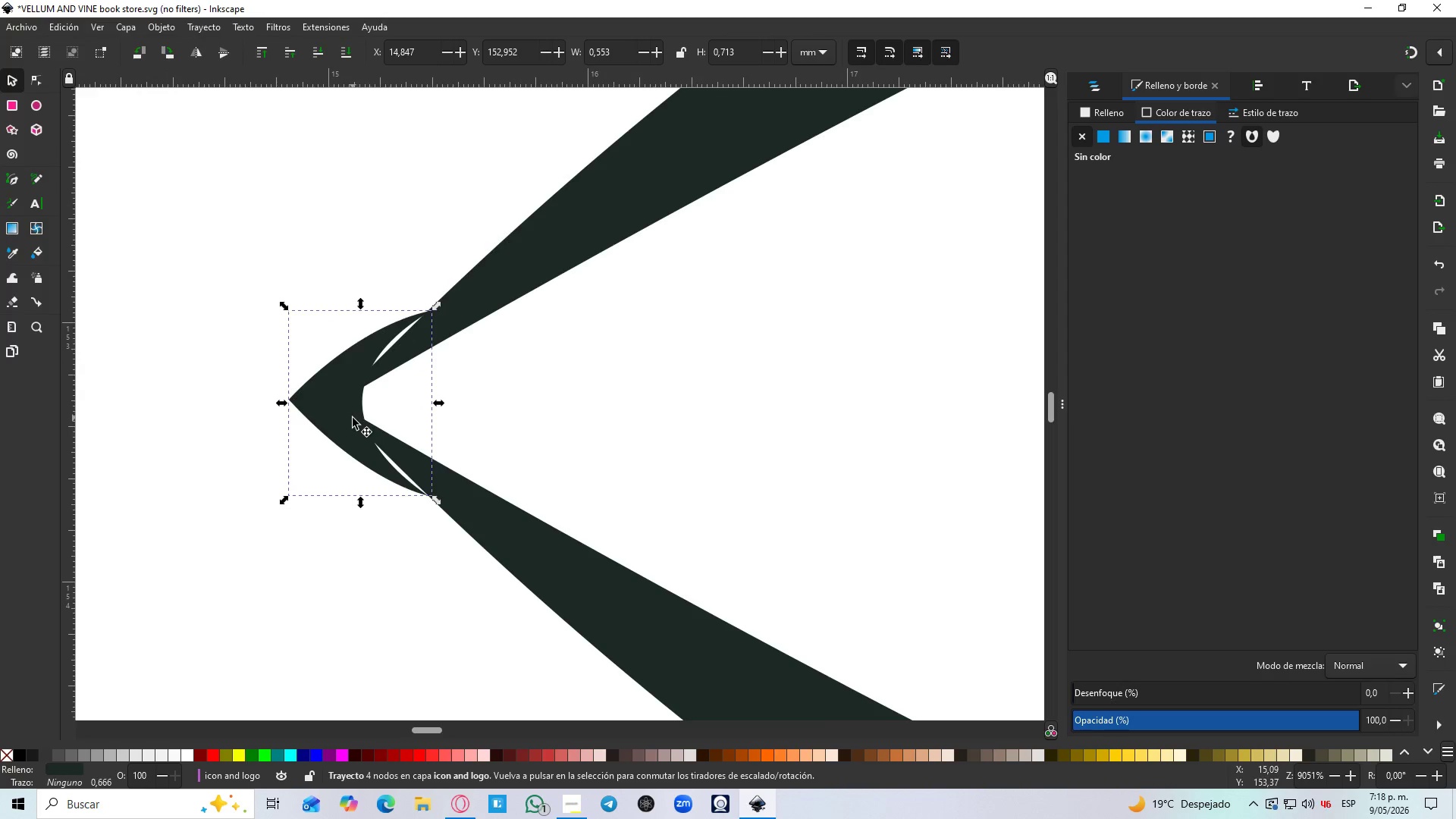 
scroll: coordinate [334, 407], scroll_direction: up, amount: 3.0
 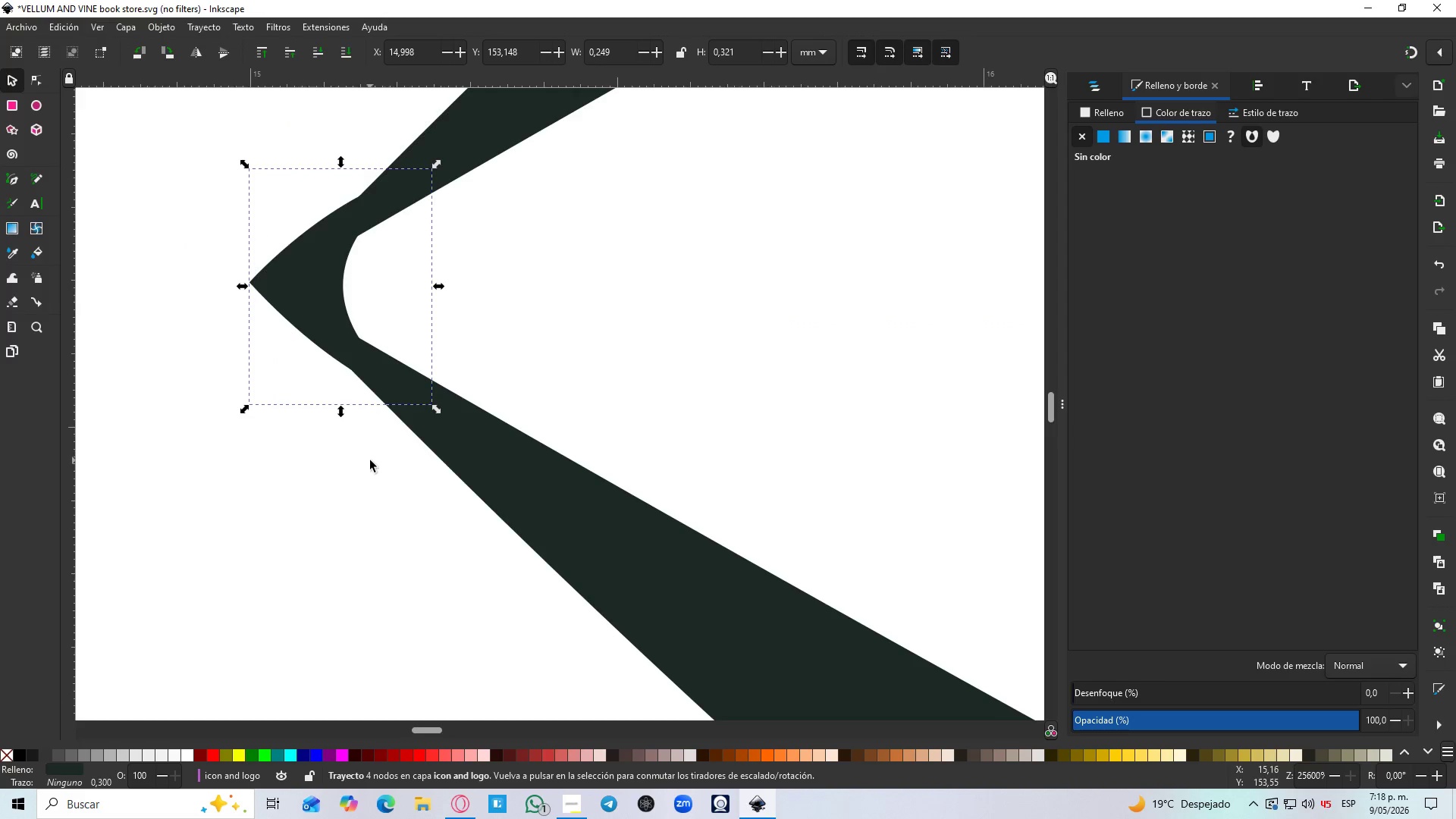 
hold_key(key=ShiftLeft, duration=1.02)
 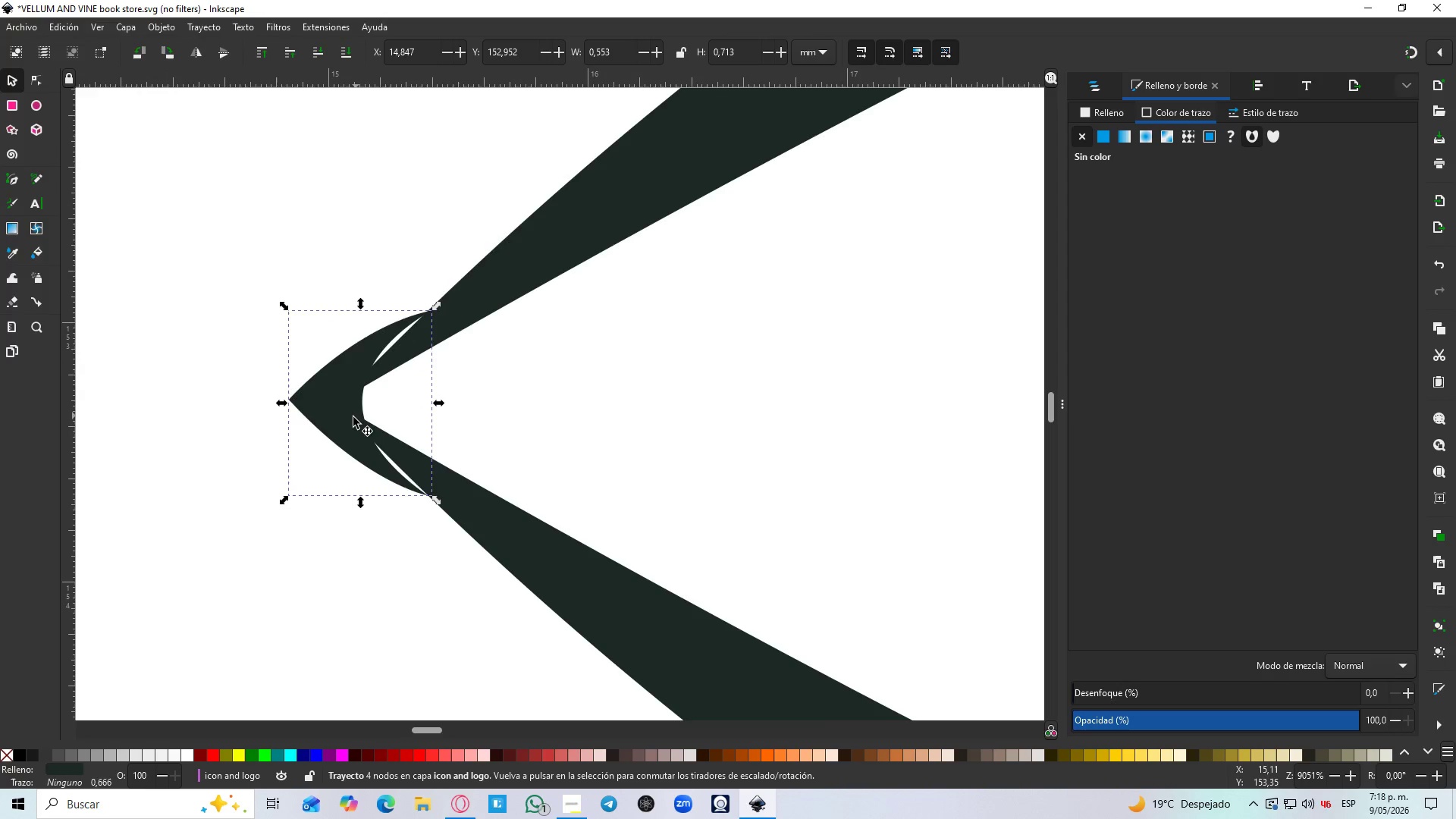 
left_click_drag(start_coordinate=[353, 418], to_coordinate=[413, 403])
 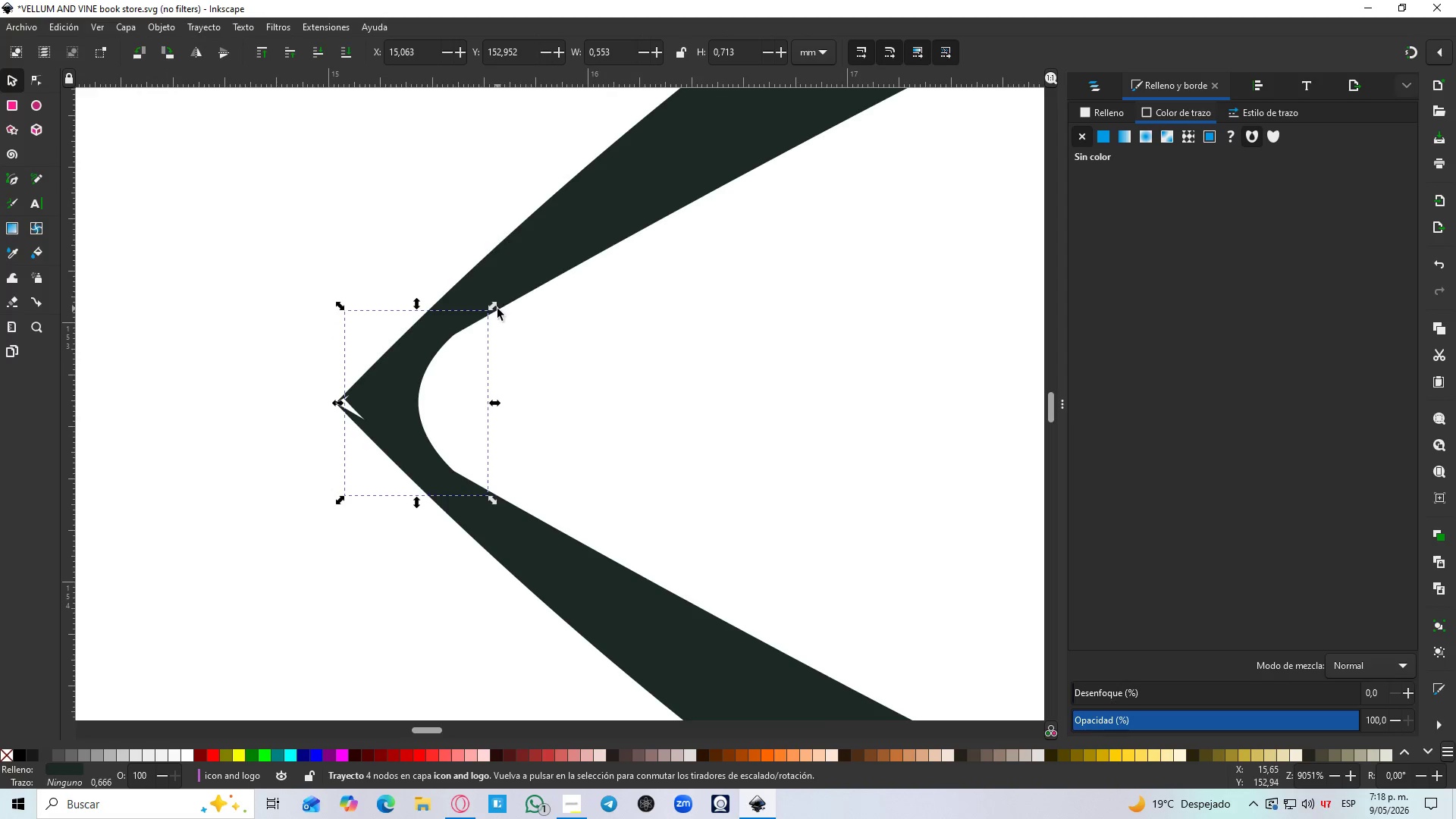 
scroll: coordinate [372, 461], scroll_direction: down, amount: 7.0
 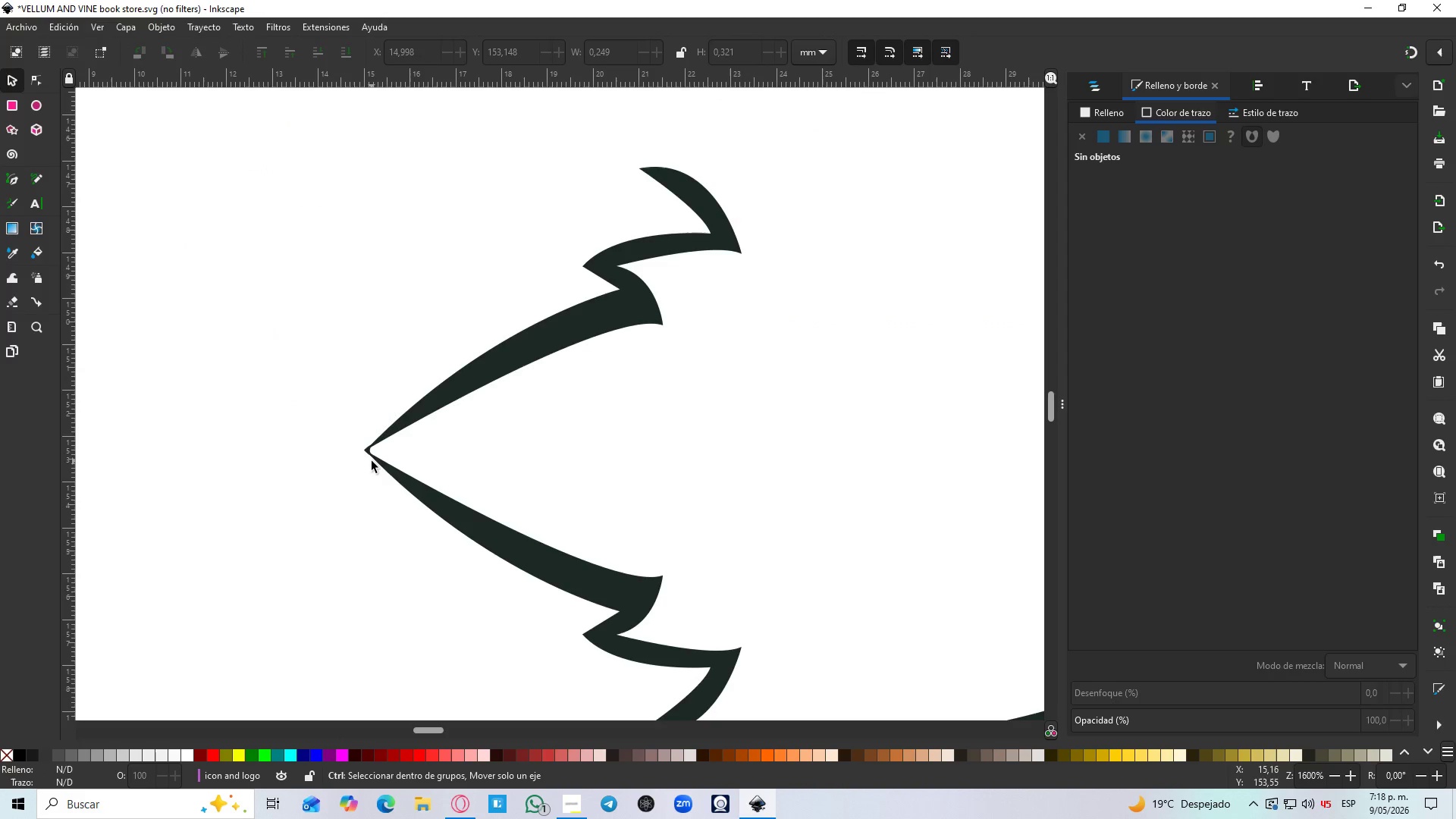 
scroll: coordinate [372, 460], scroll_direction: up, amount: 5.0
 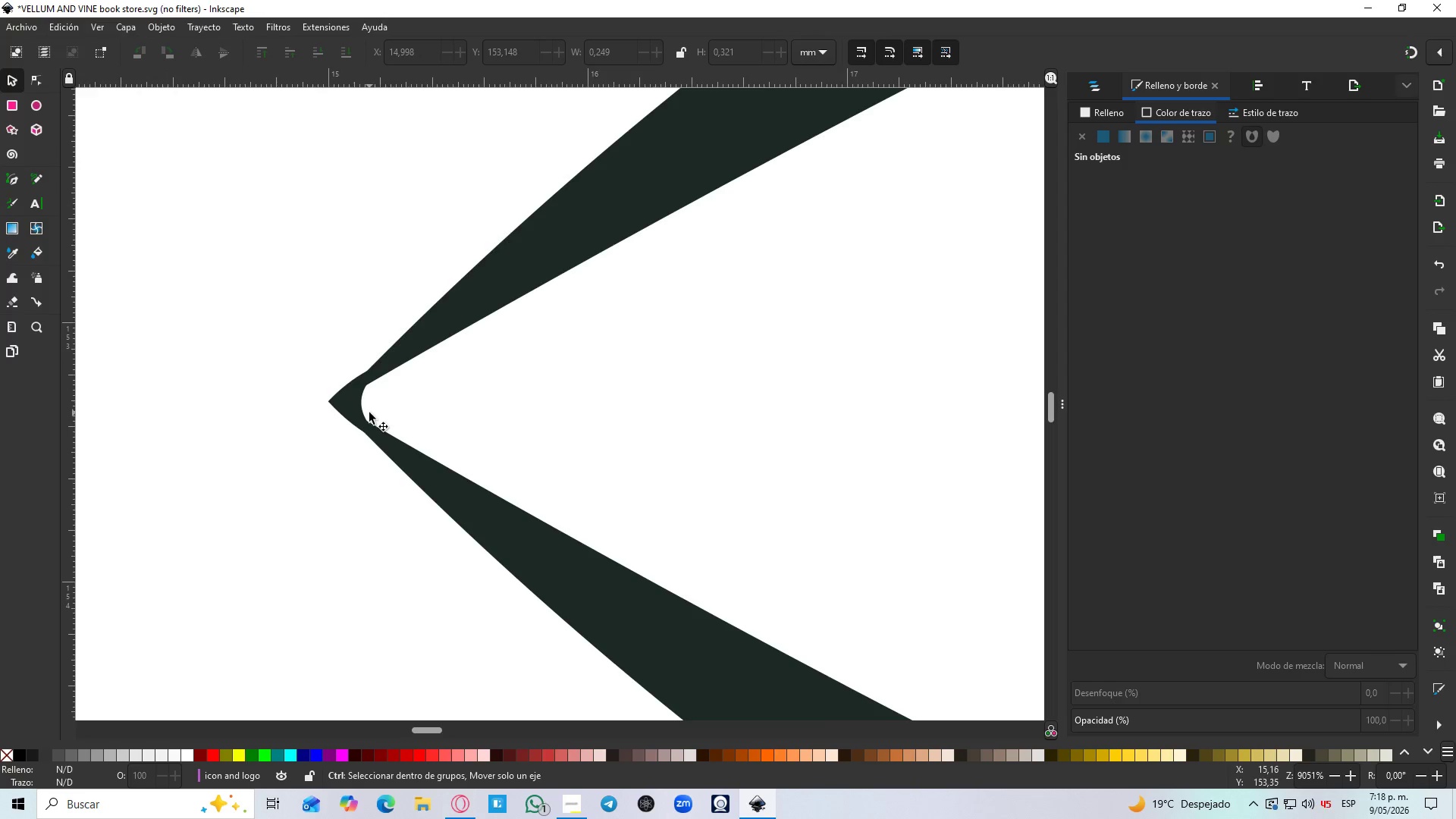 
hold_key(key=ShiftLeft, duration=1.11)
left_click_drag(start_coordinate=[497, 309], to_coordinate=[665, 173])
 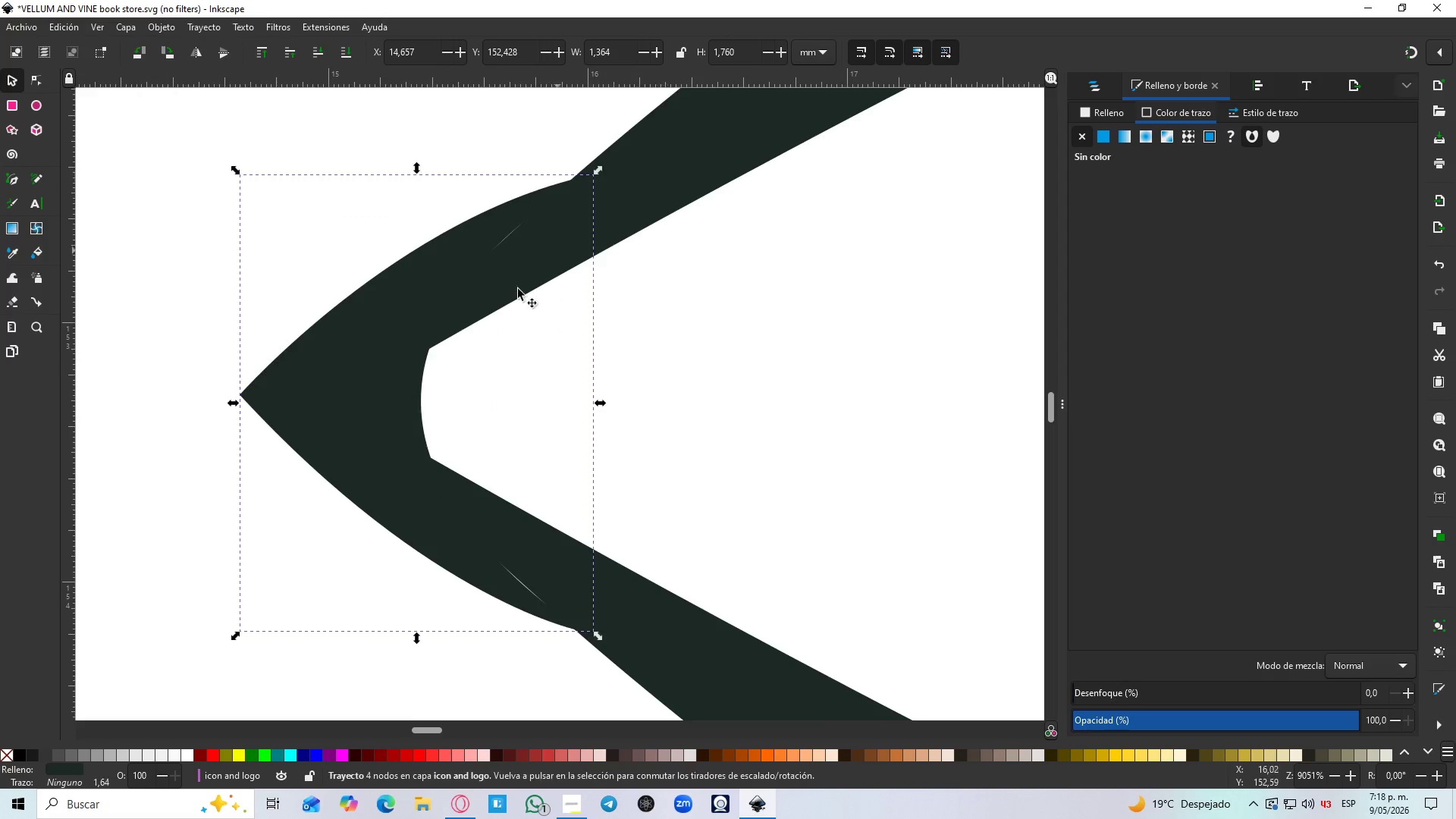 
hold_key(key=ControlLeft, duration=1.5)
left_click_drag(start_coordinate=[327, 406], to_coordinate=[427, 414])
 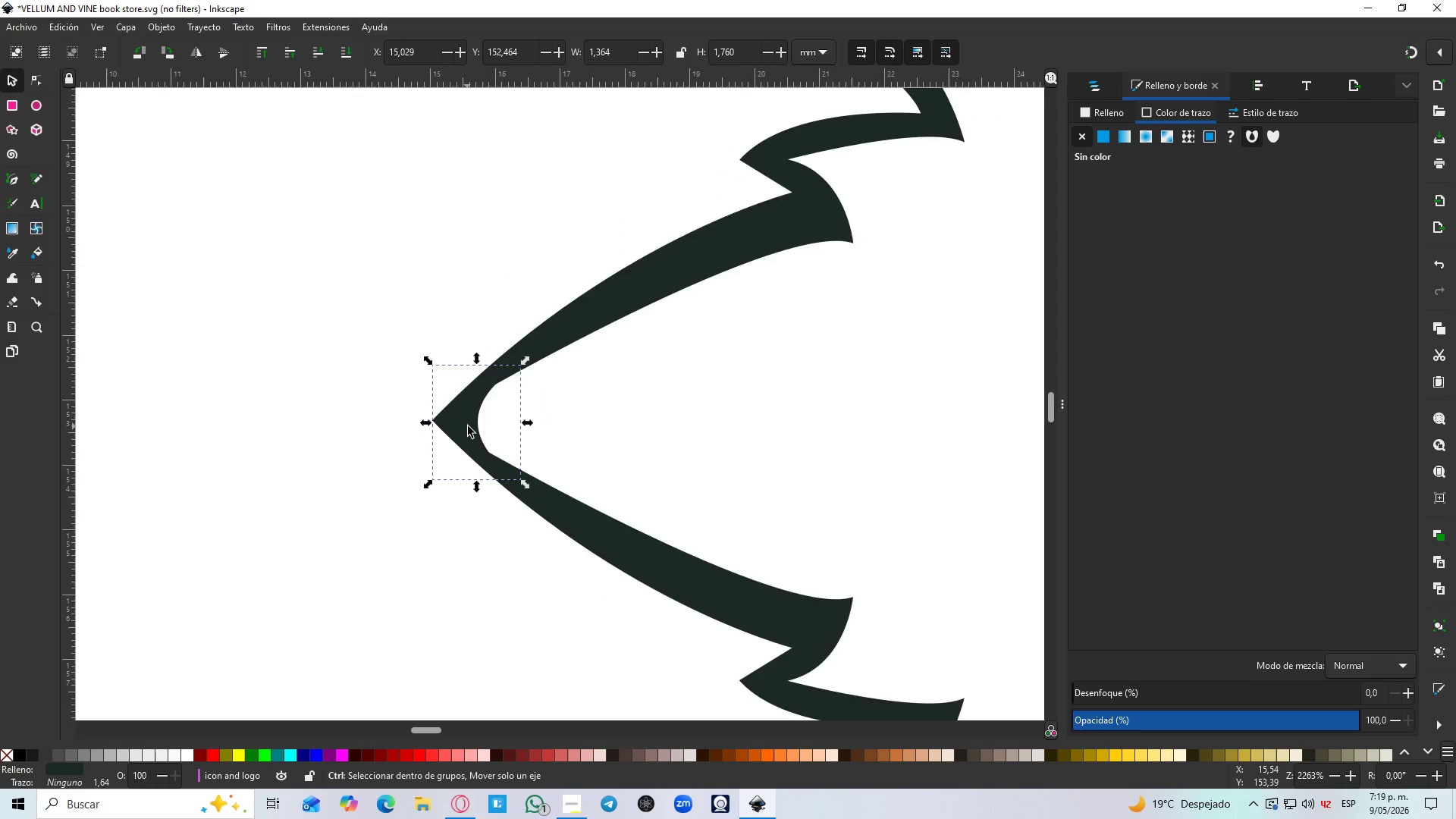 
hold_key(key=ControlLeft, duration=1.03)
 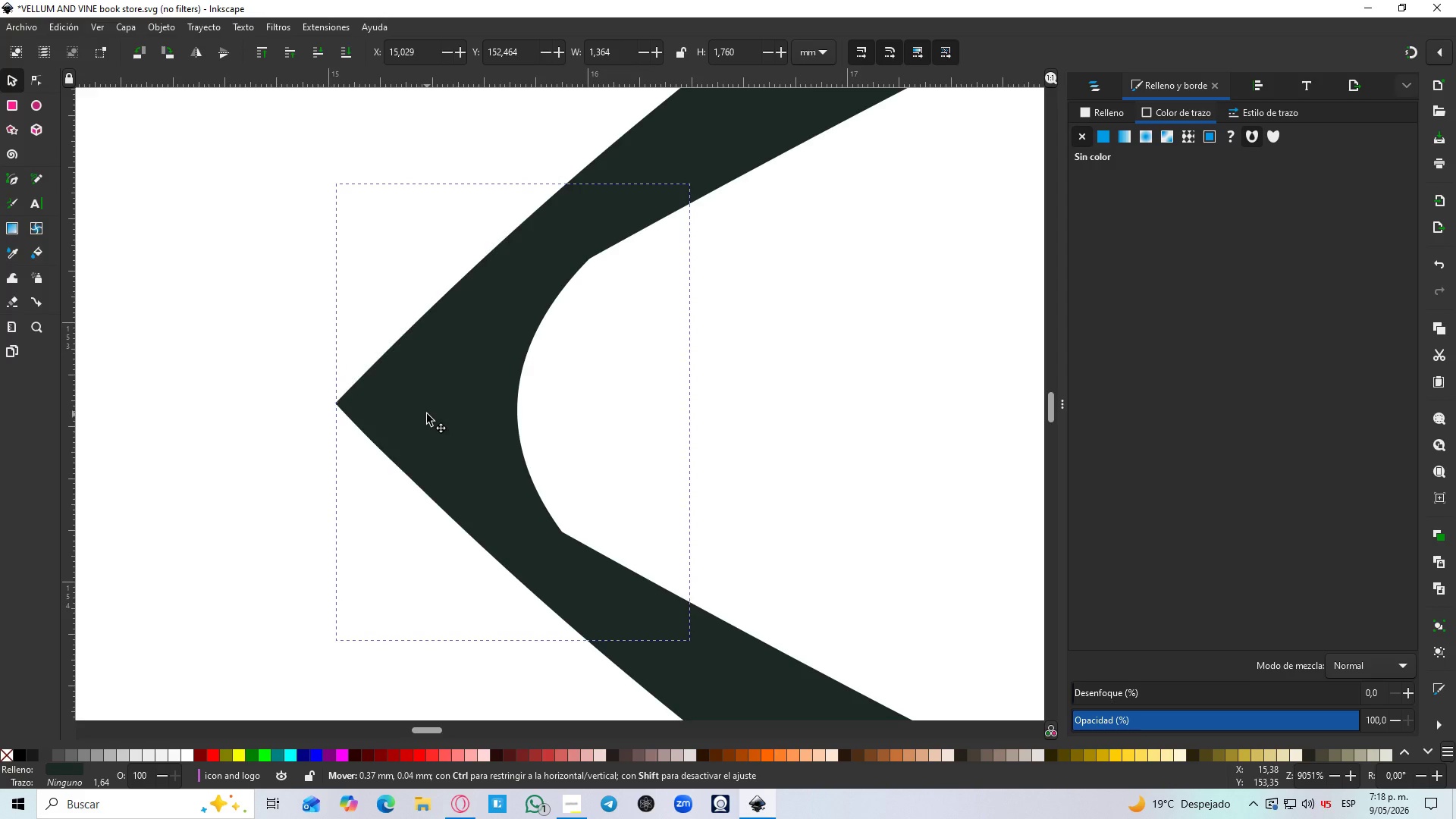 
hold_key(key=ControlLeft, duration=1.48)
 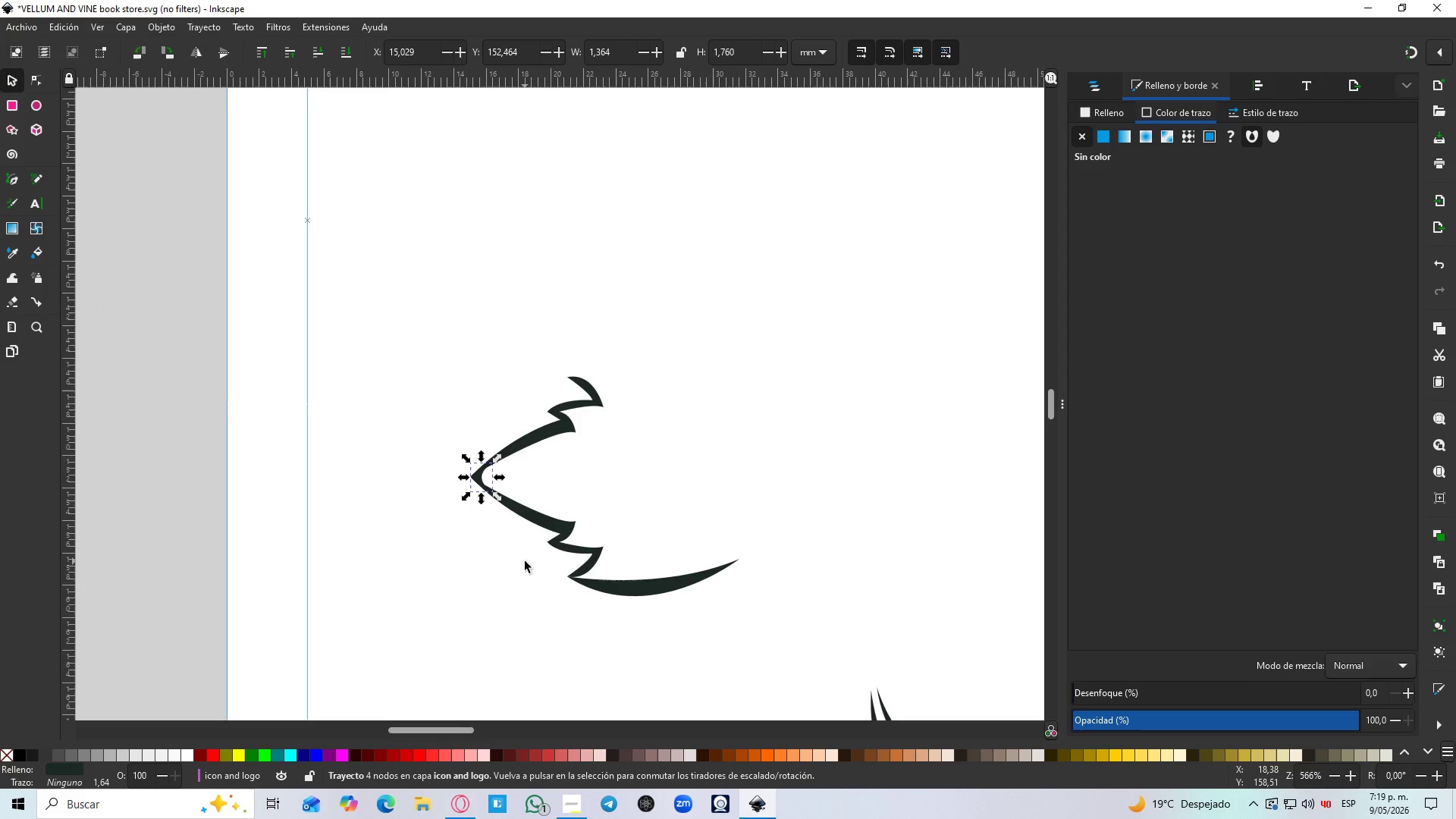 
left_click([512, 558])
 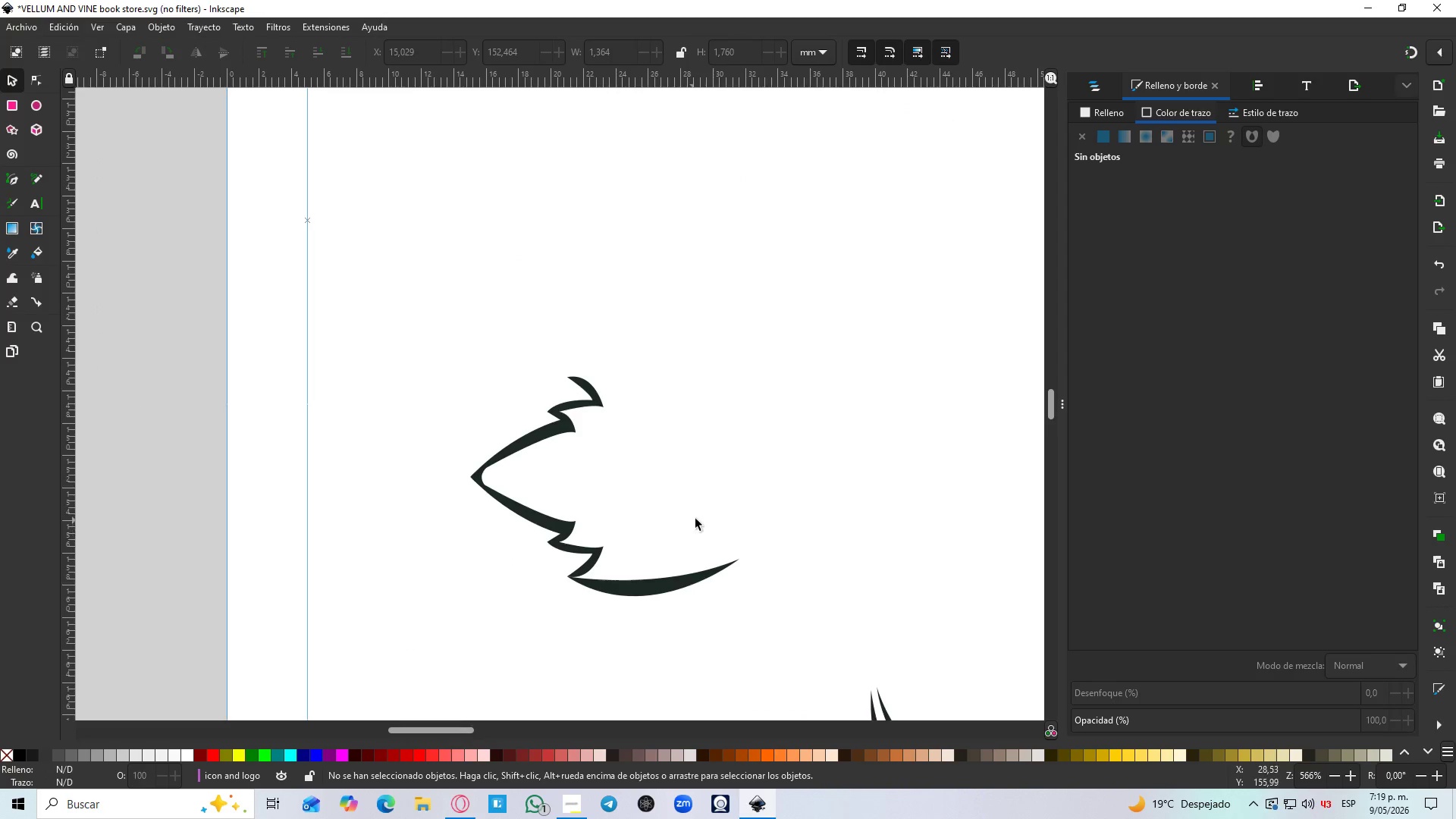 
hold_key(key=ControlLeft, duration=1.5)
 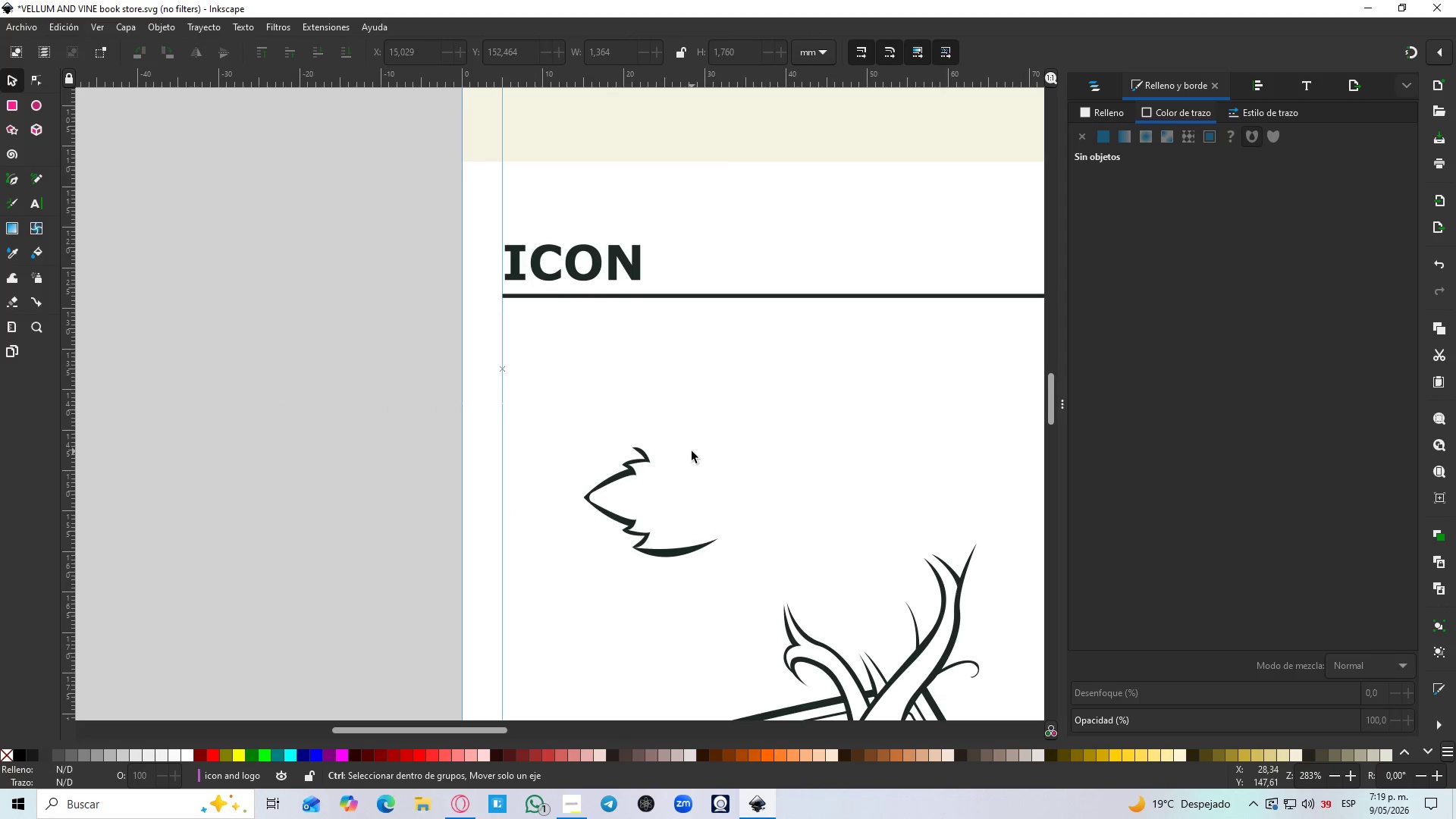 
hold_key(key=ControlLeft, duration=1.52)
 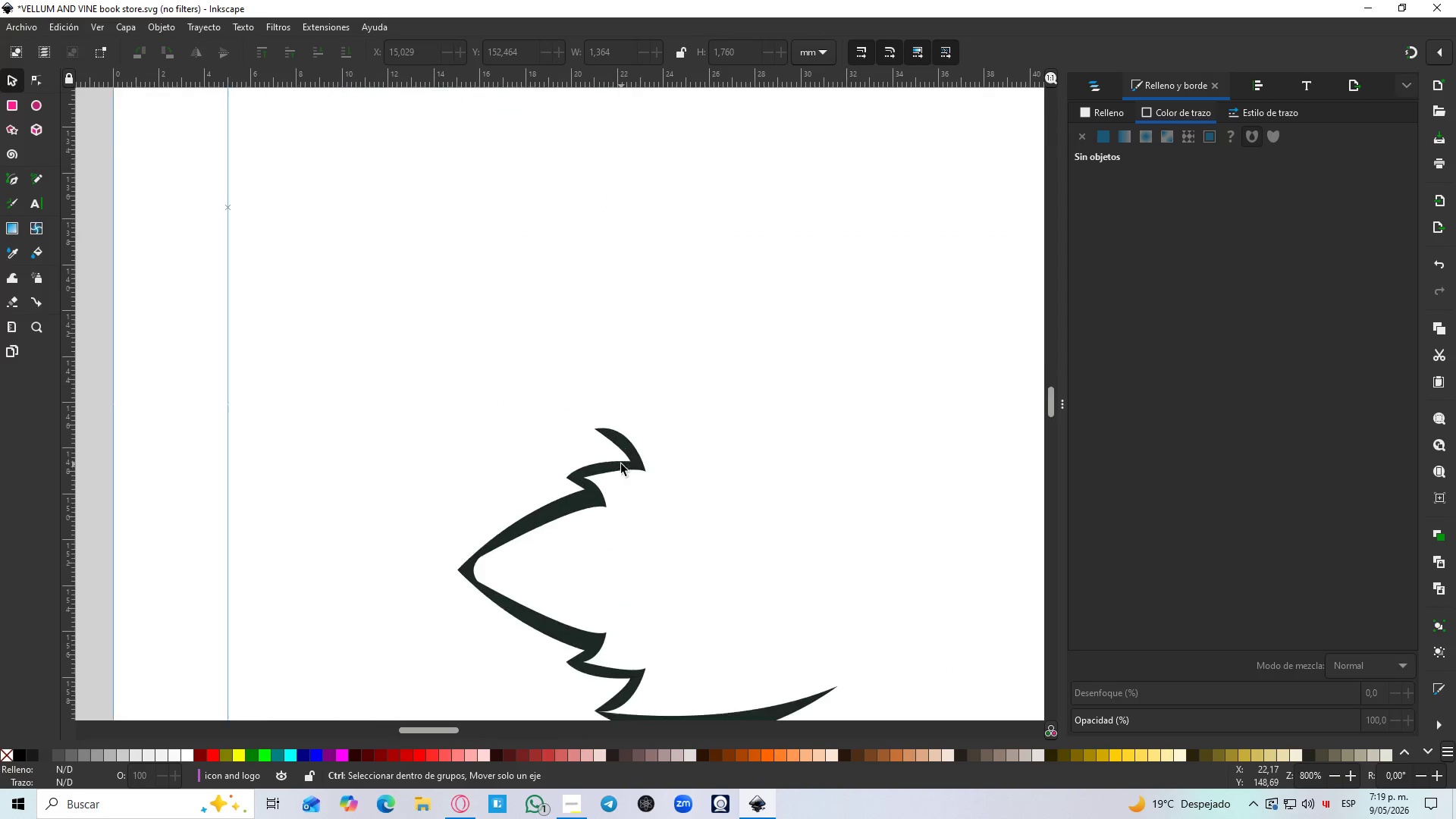 
scroll: coordinate [487, 507], scroll_direction: down, amount: 9.0
 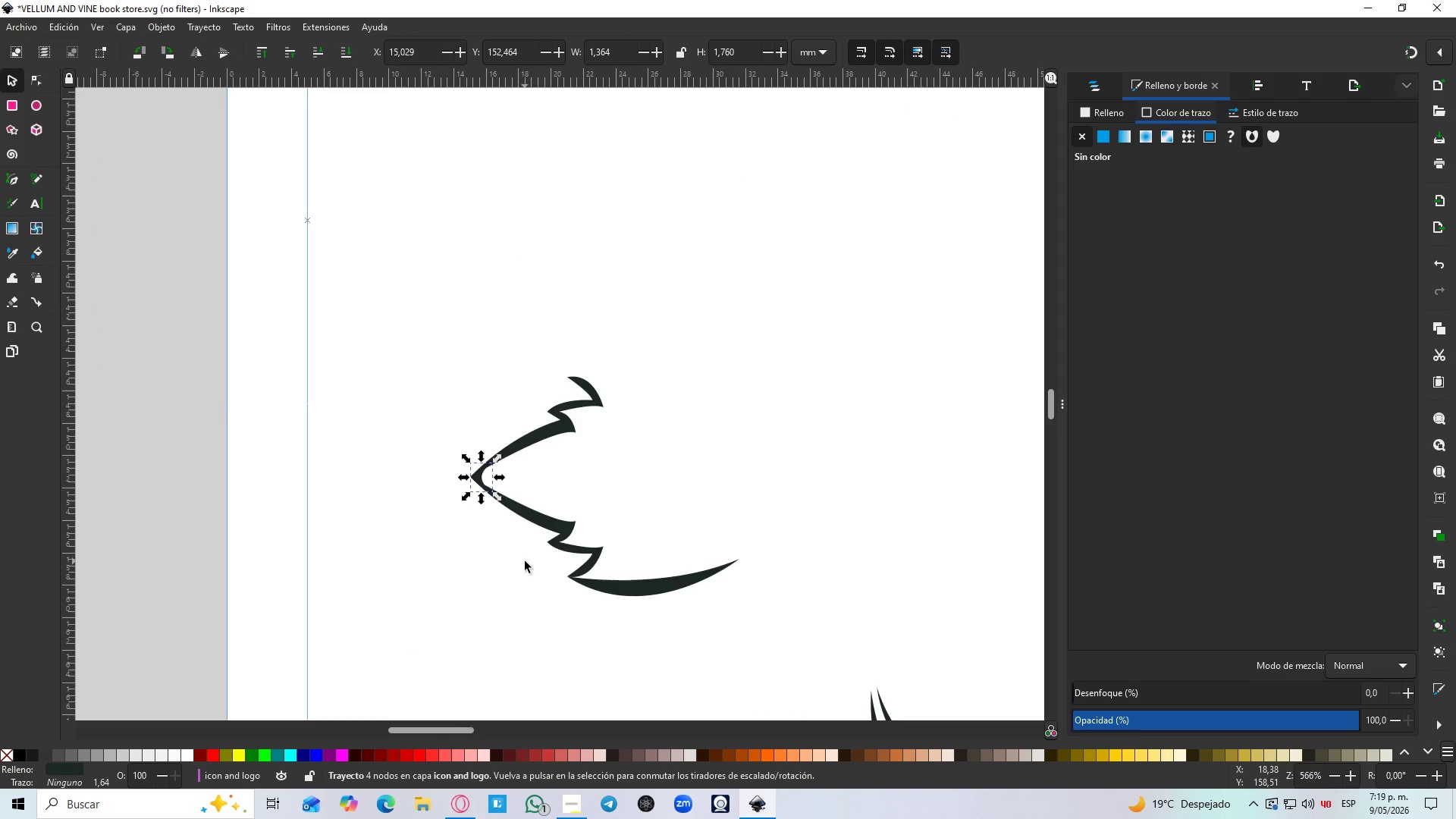 
hold_key(key=ControlLeft, duration=0.66)
 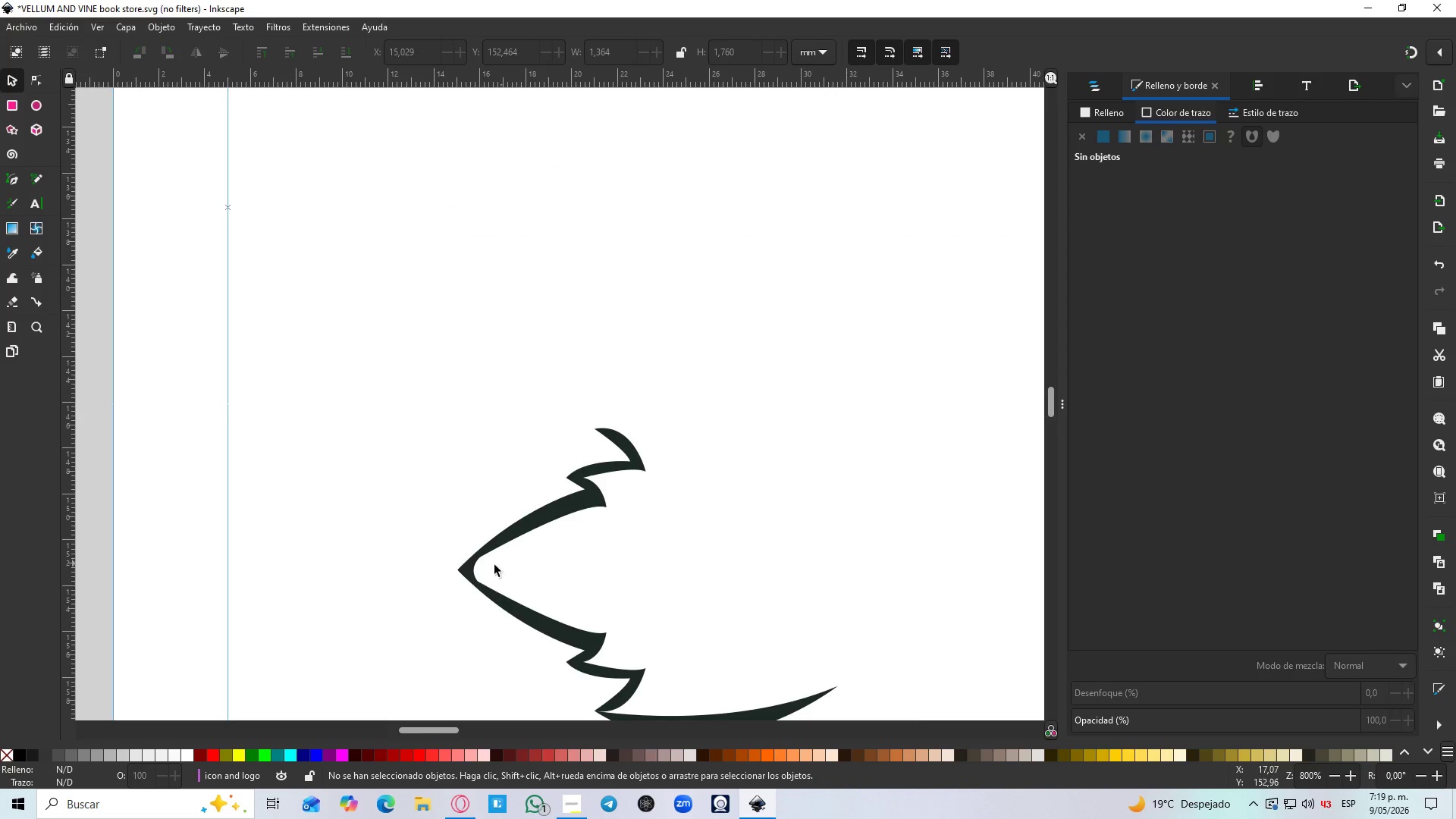 
scroll: coordinate [697, 518], scroll_direction: down, amount: 2.0
 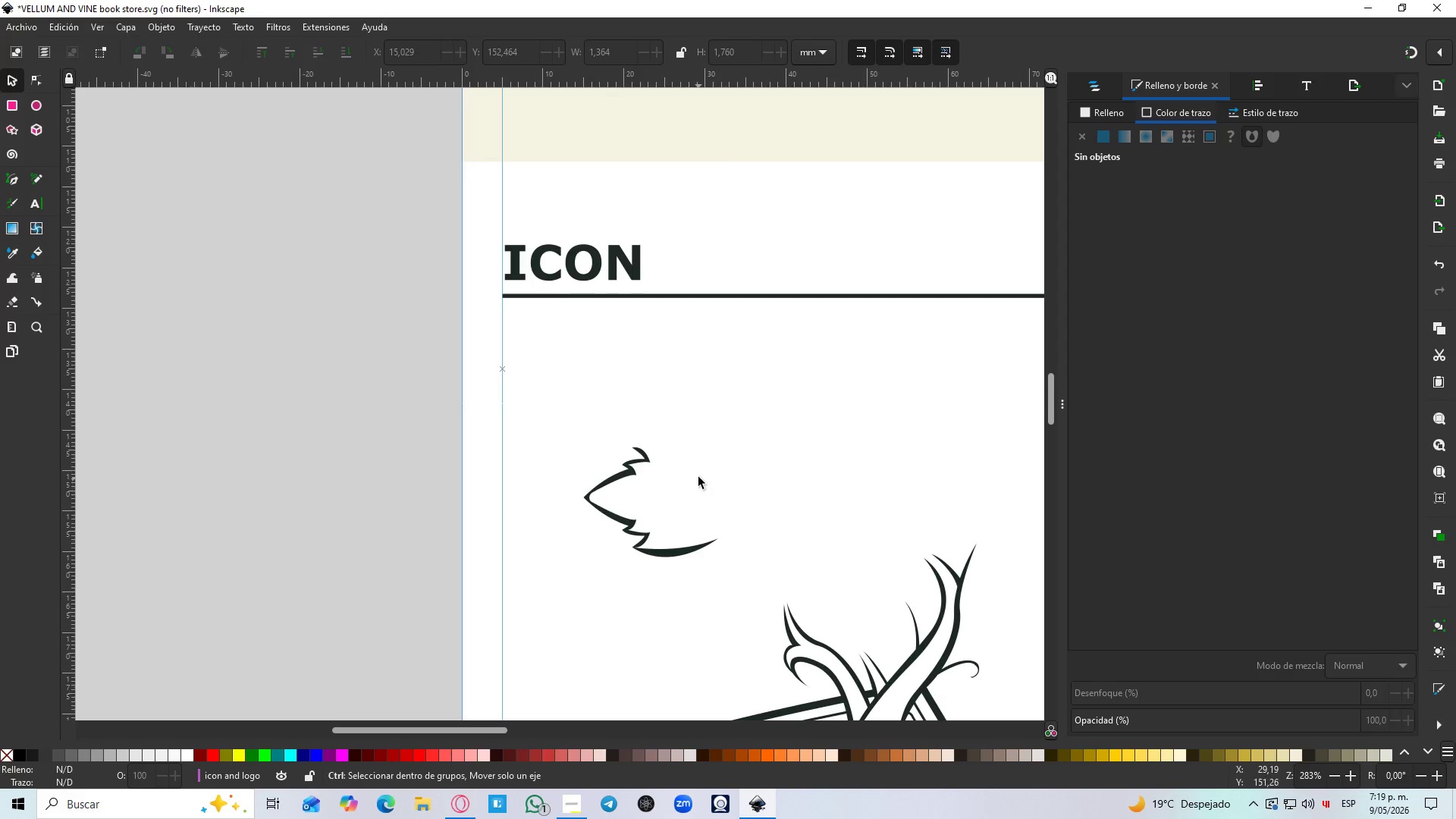 
left_click([471, 569])
 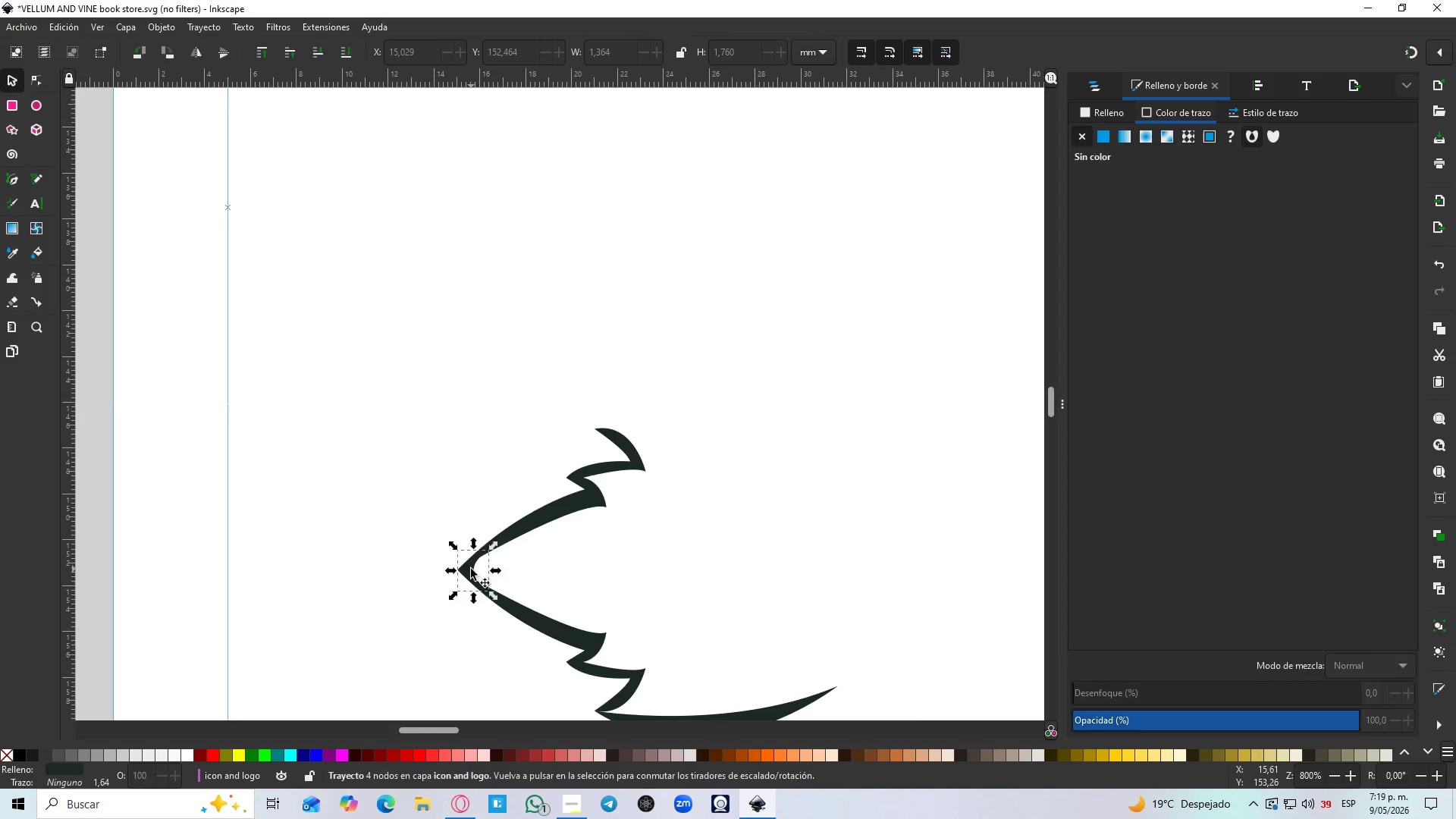 
hold_key(key=ControlLeft, duration=2.34)
left_click_drag(start_coordinate=[493, 547], to_coordinate=[520, 528])
 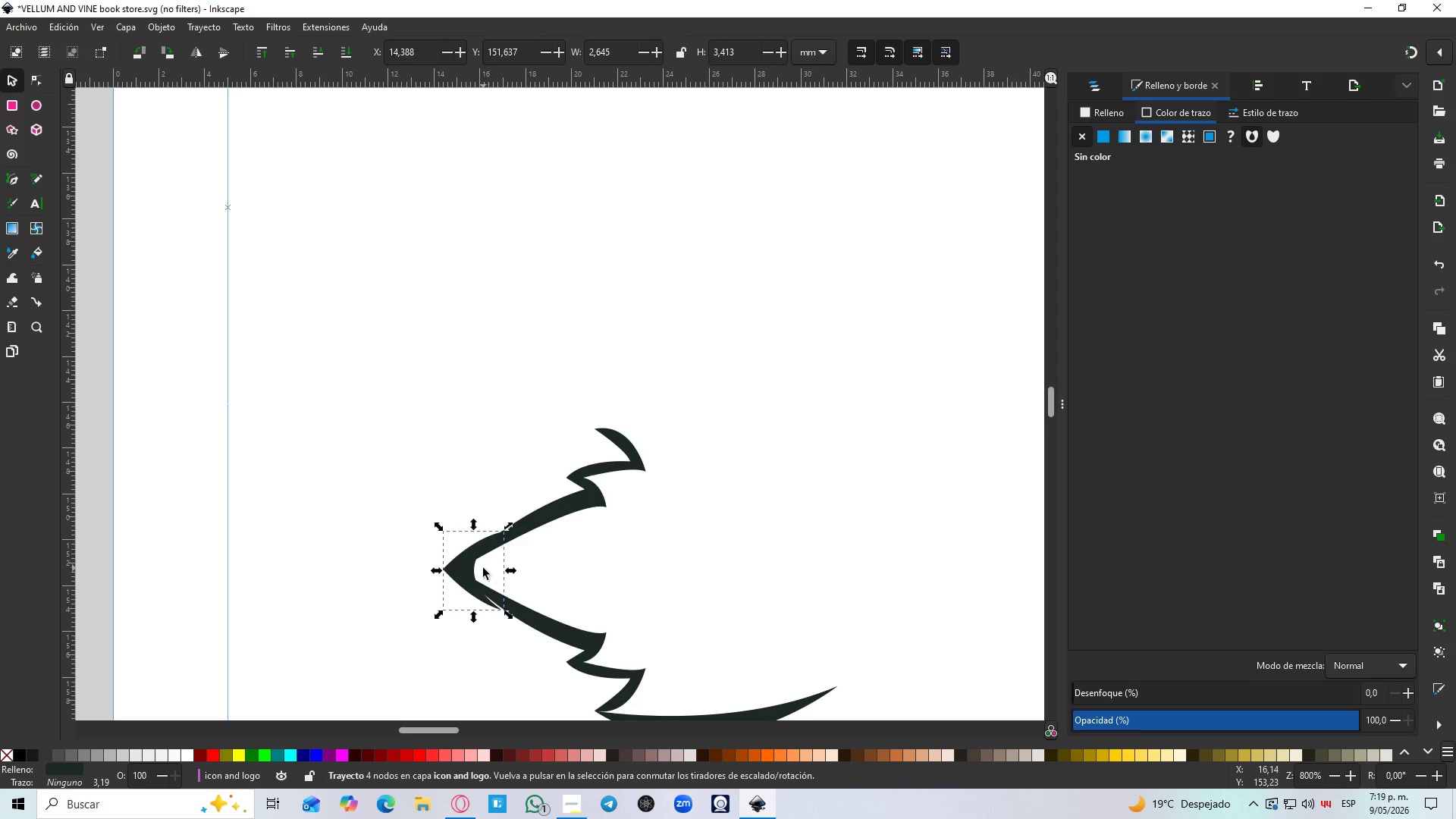 
hold_key(key=ShiftLeft, duration=0.8)
 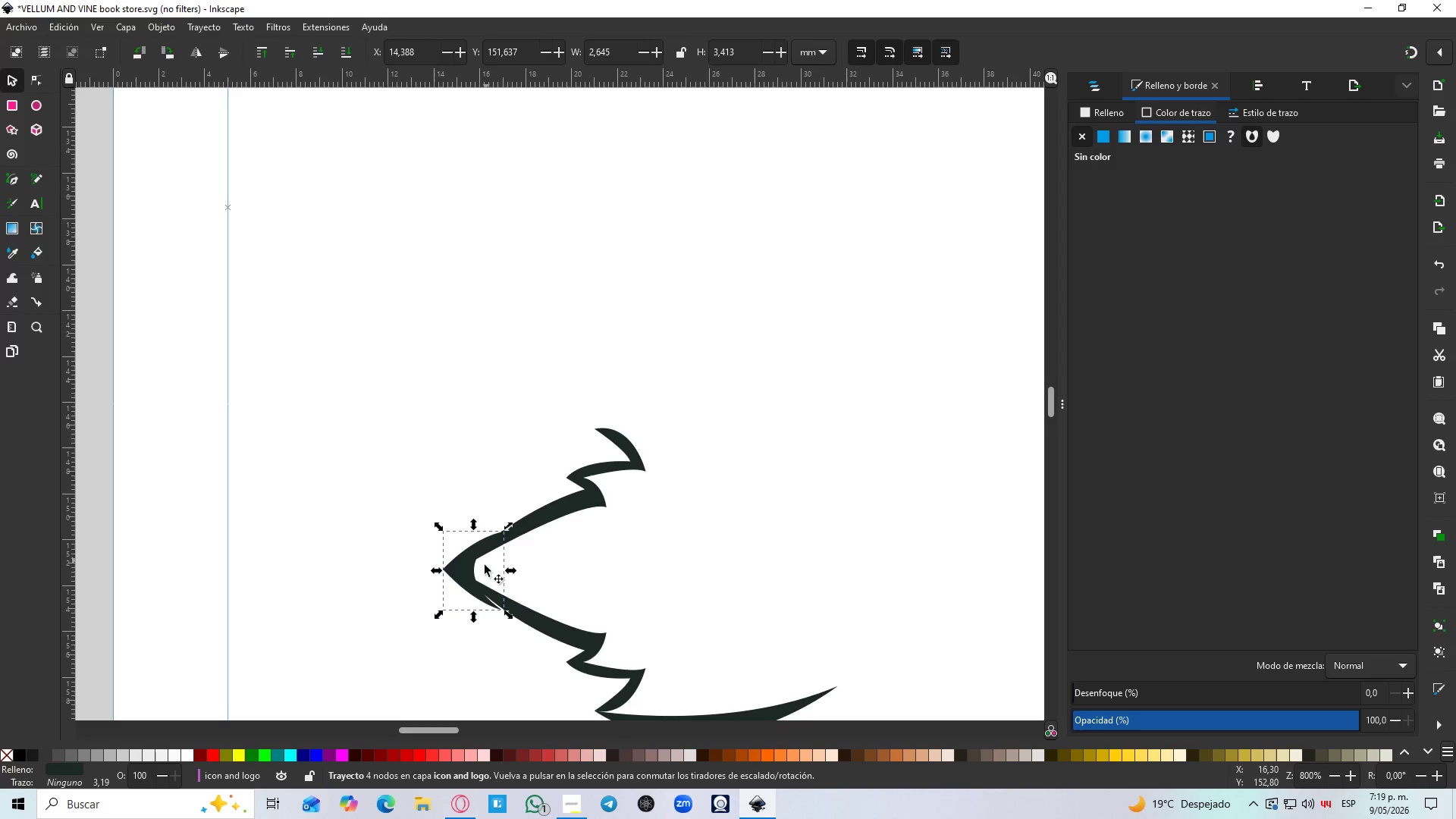 
scroll: coordinate [692, 451], scroll_direction: up, amount: 1.0
 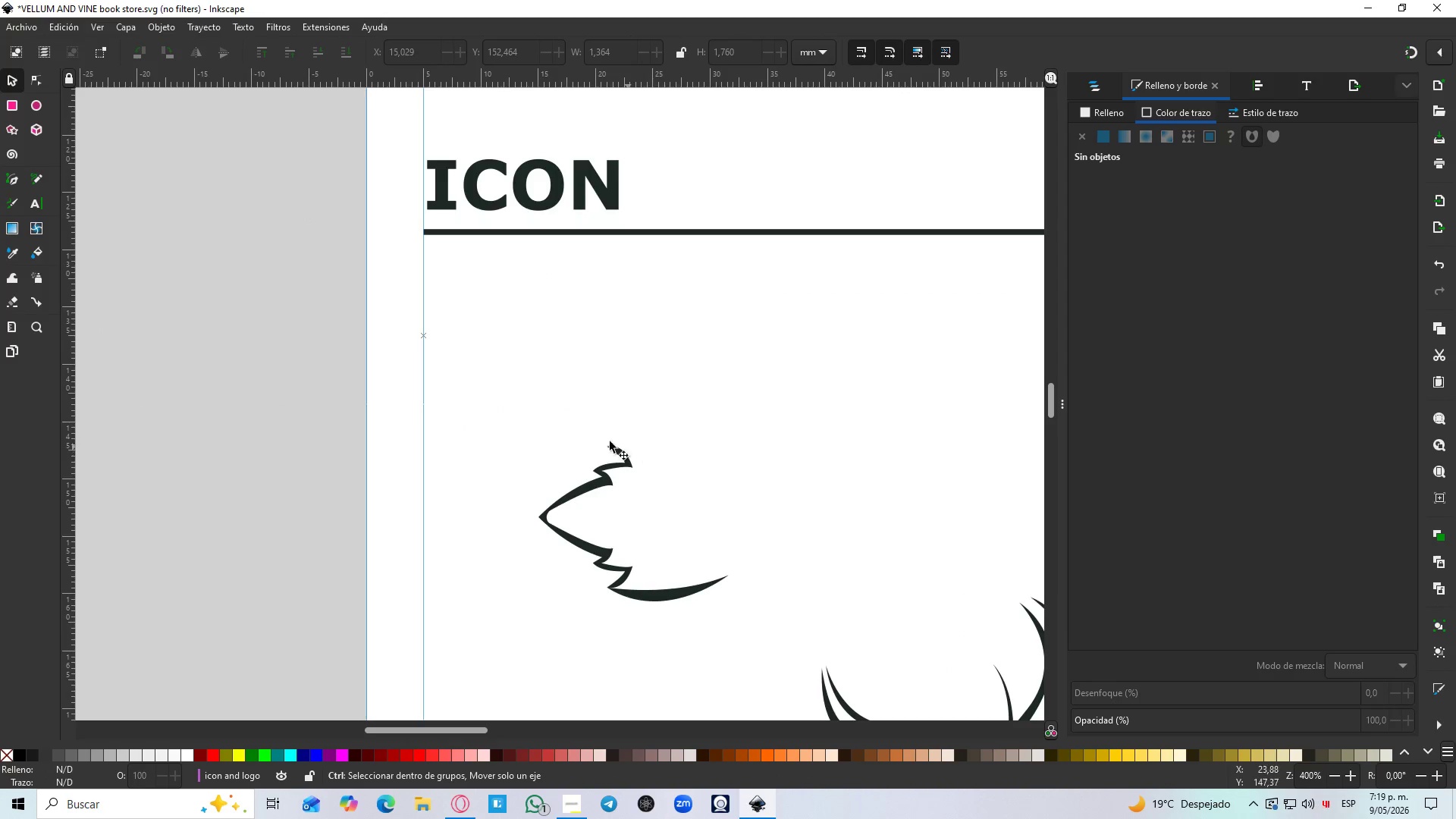 
left_click_drag(start_coordinate=[440, 574], to_coordinate=[486, 576])
 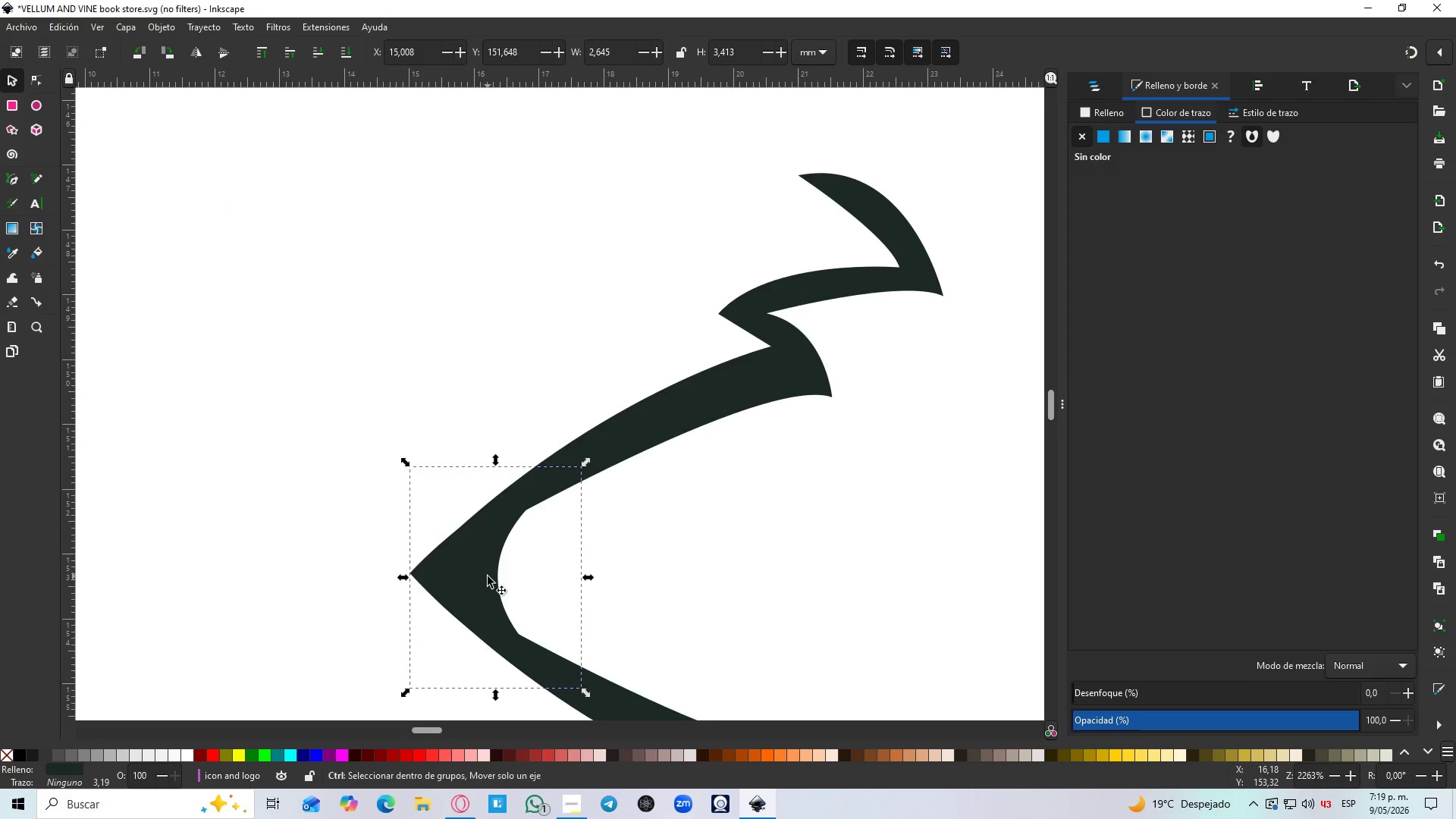 
scroll: coordinate [483, 568], scroll_direction: up, amount: 5.0
 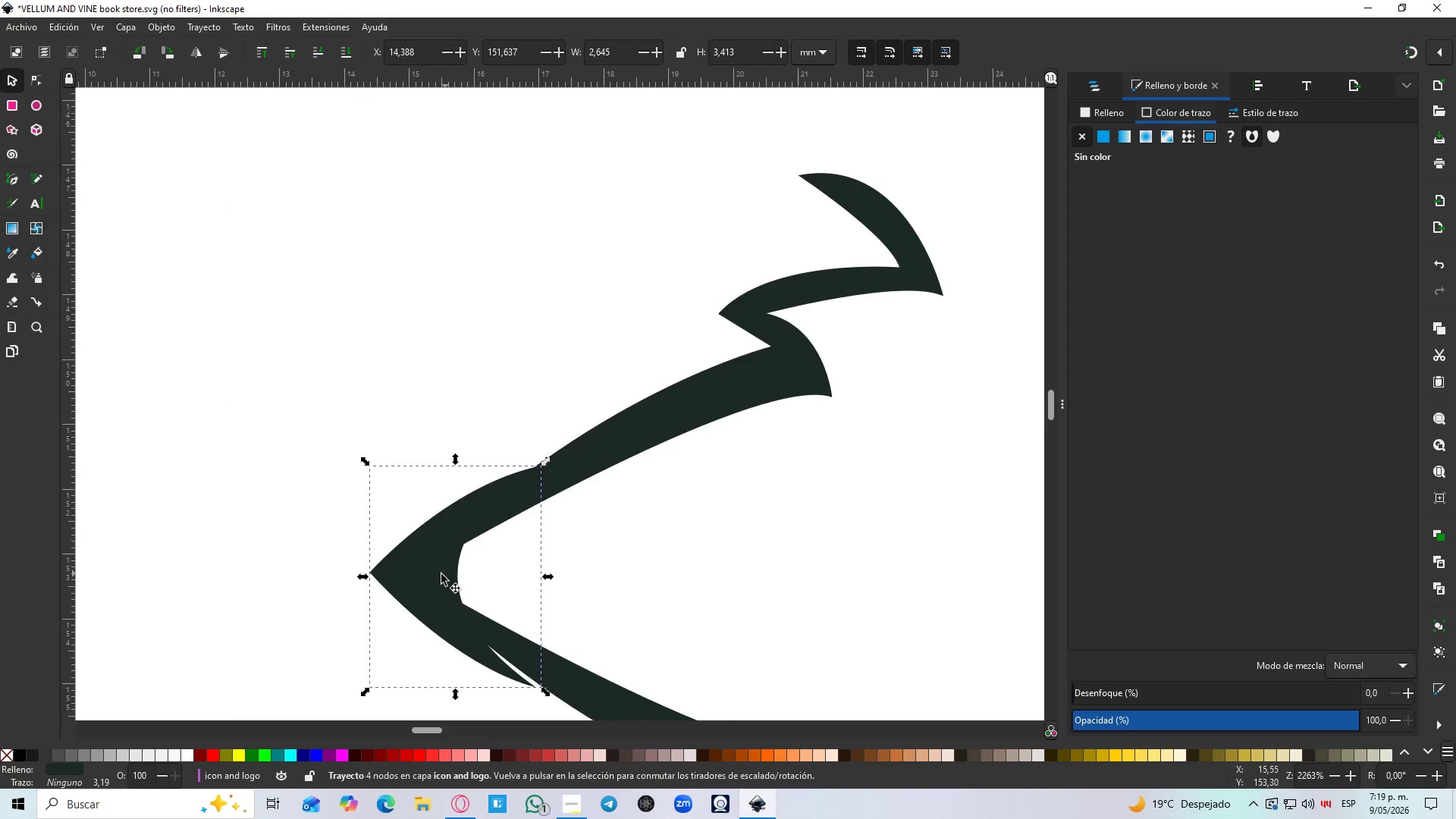 
hold_key(key=ControlLeft, duration=0.75)
 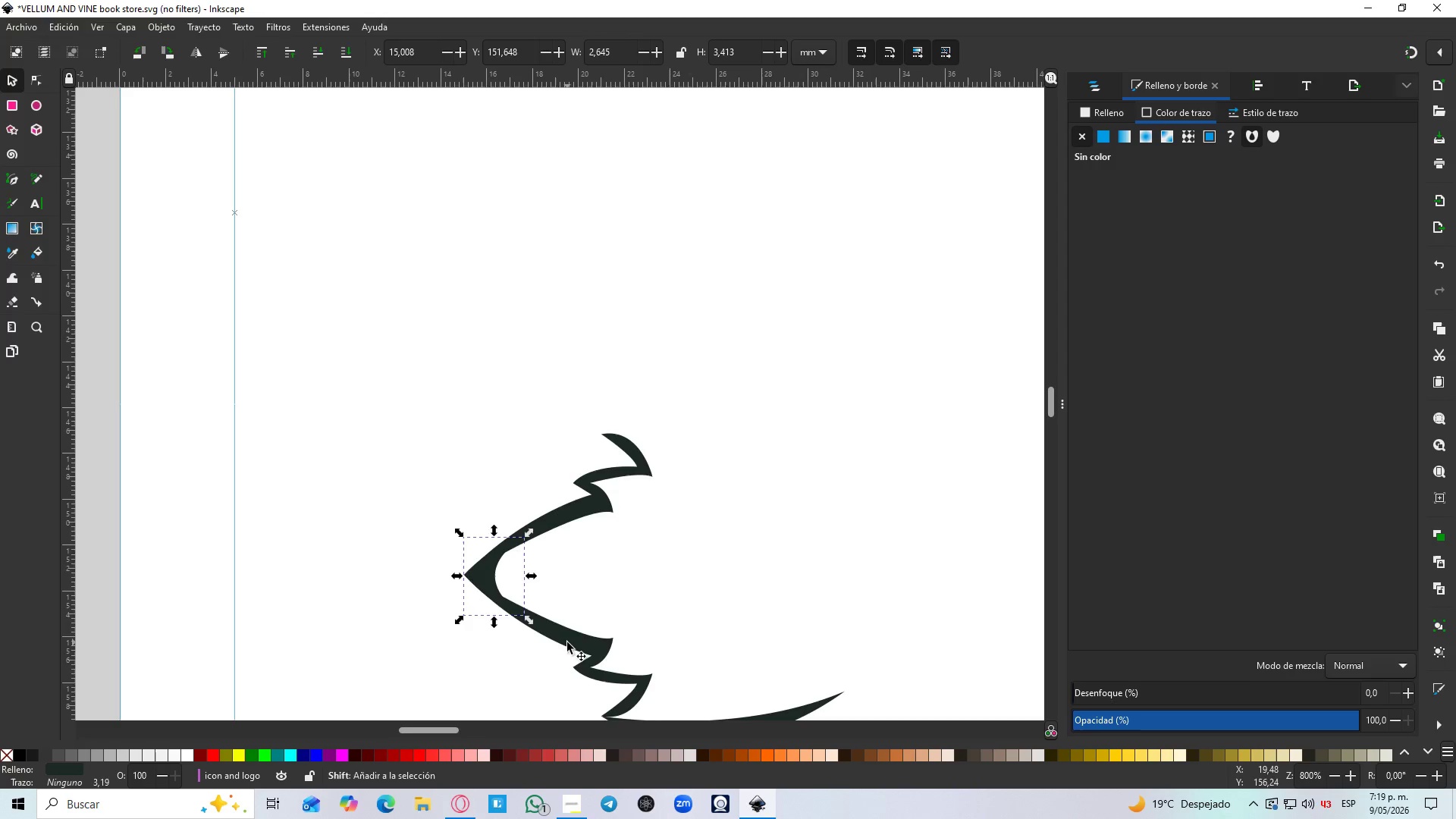 
hold_key(key=ShiftLeft, duration=0.97)
left_click([548, 524])
 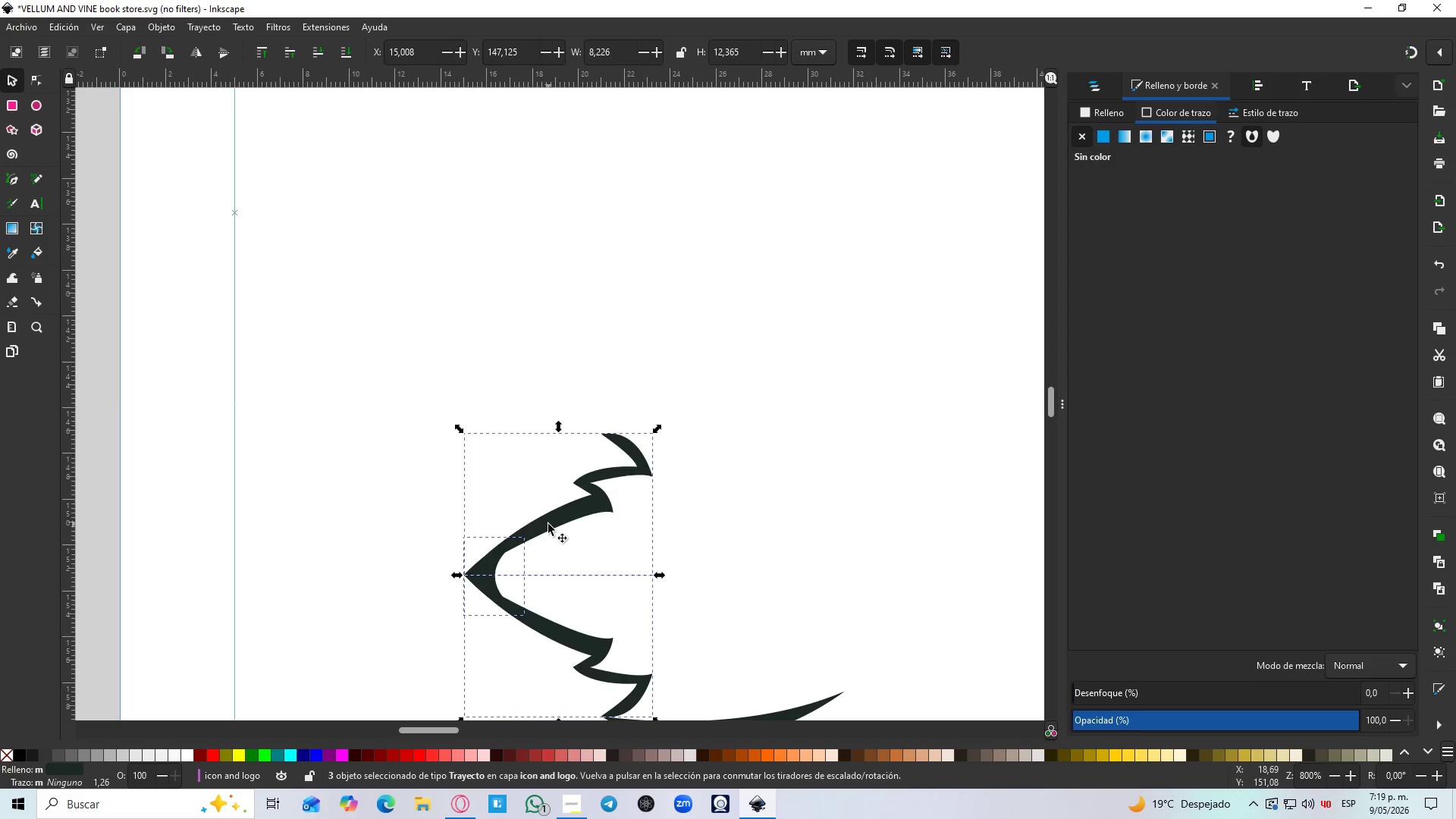 
key(Control+NumpadAdd)
 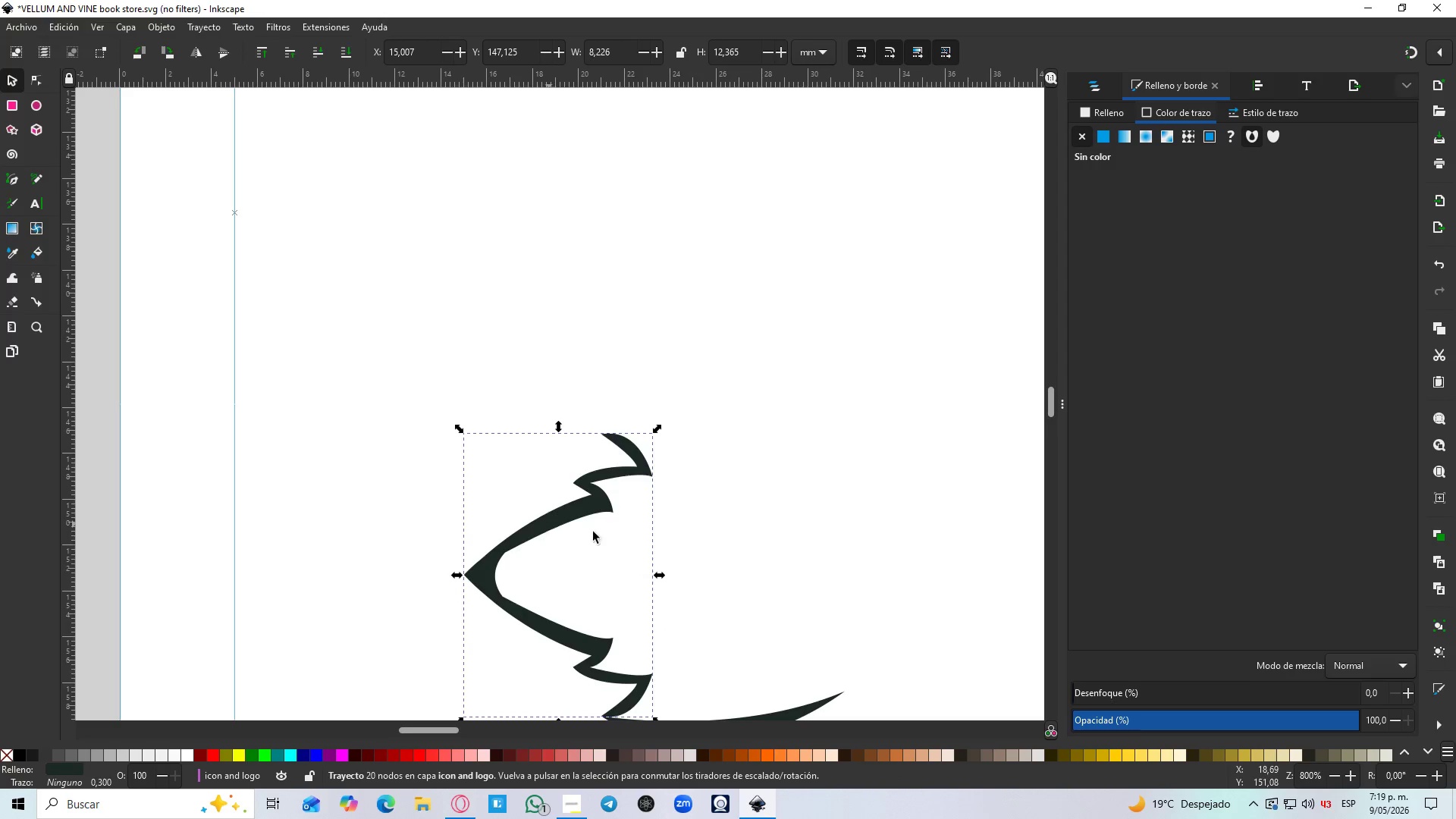 
key(Control+ControlLeft)
 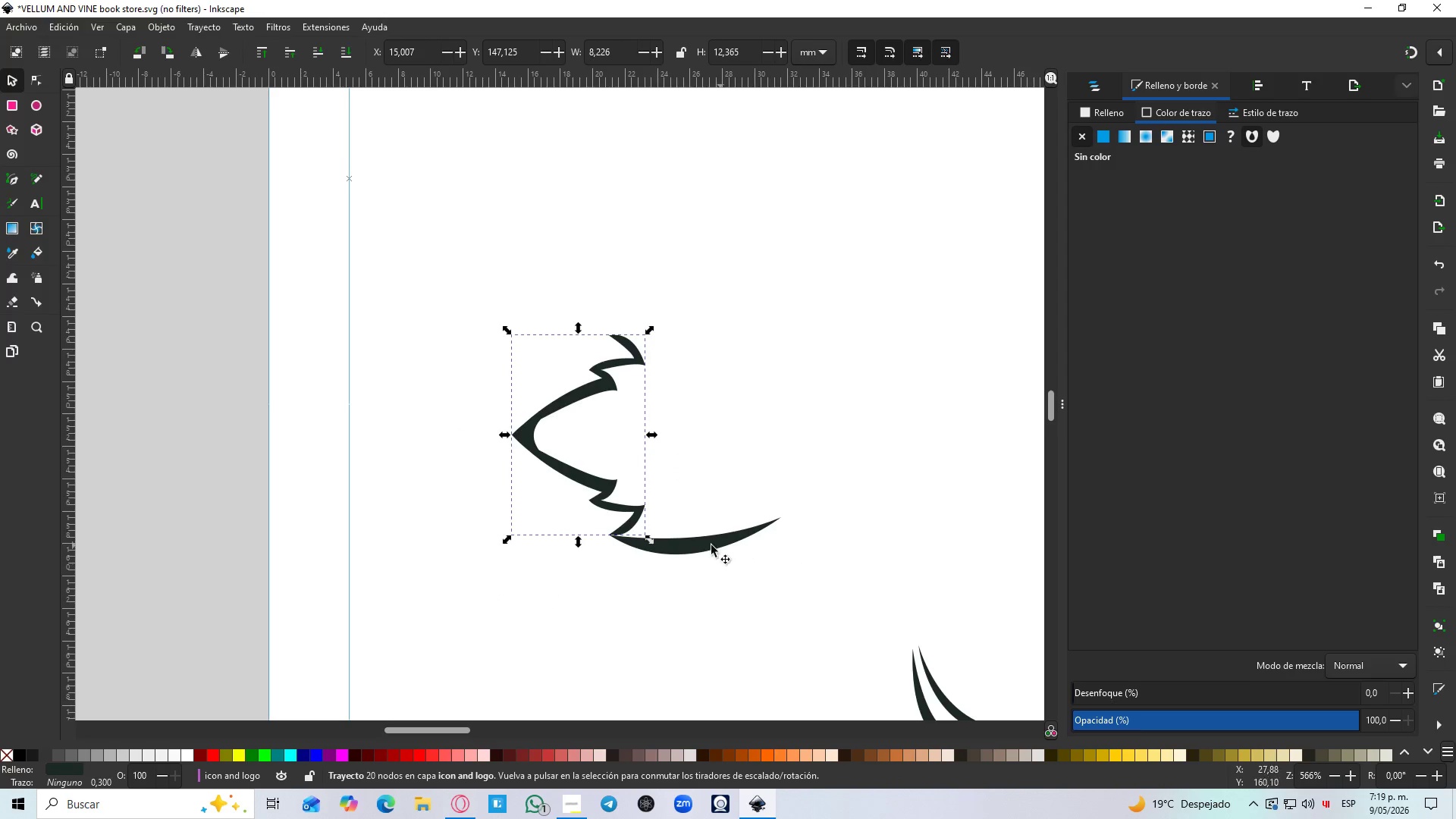 
hold_key(key=ShiftLeft, duration=0.34)
left_click([696, 545])
 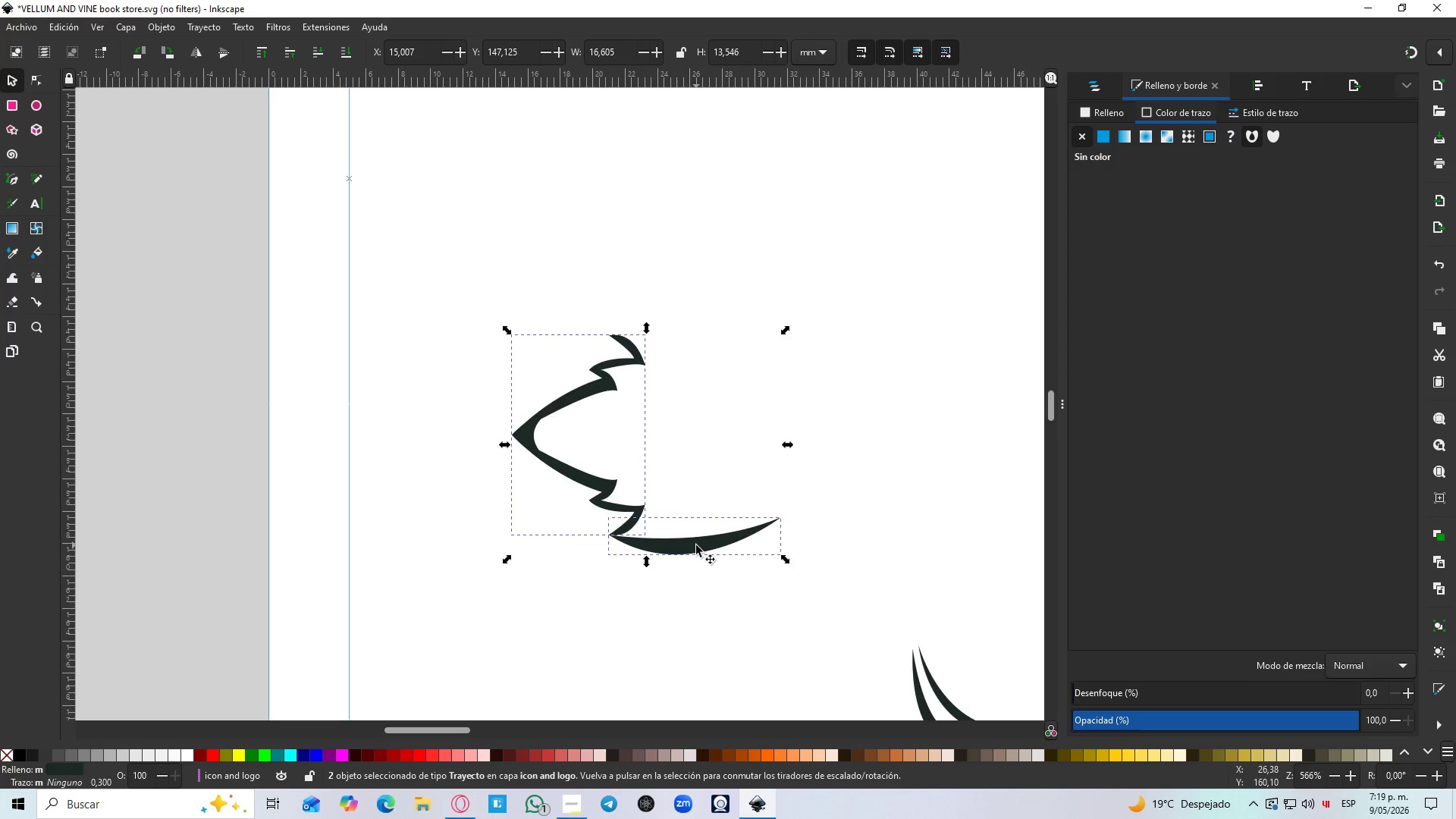 
scroll: coordinate [494, 576], scroll_direction: down, amount: 4.0
 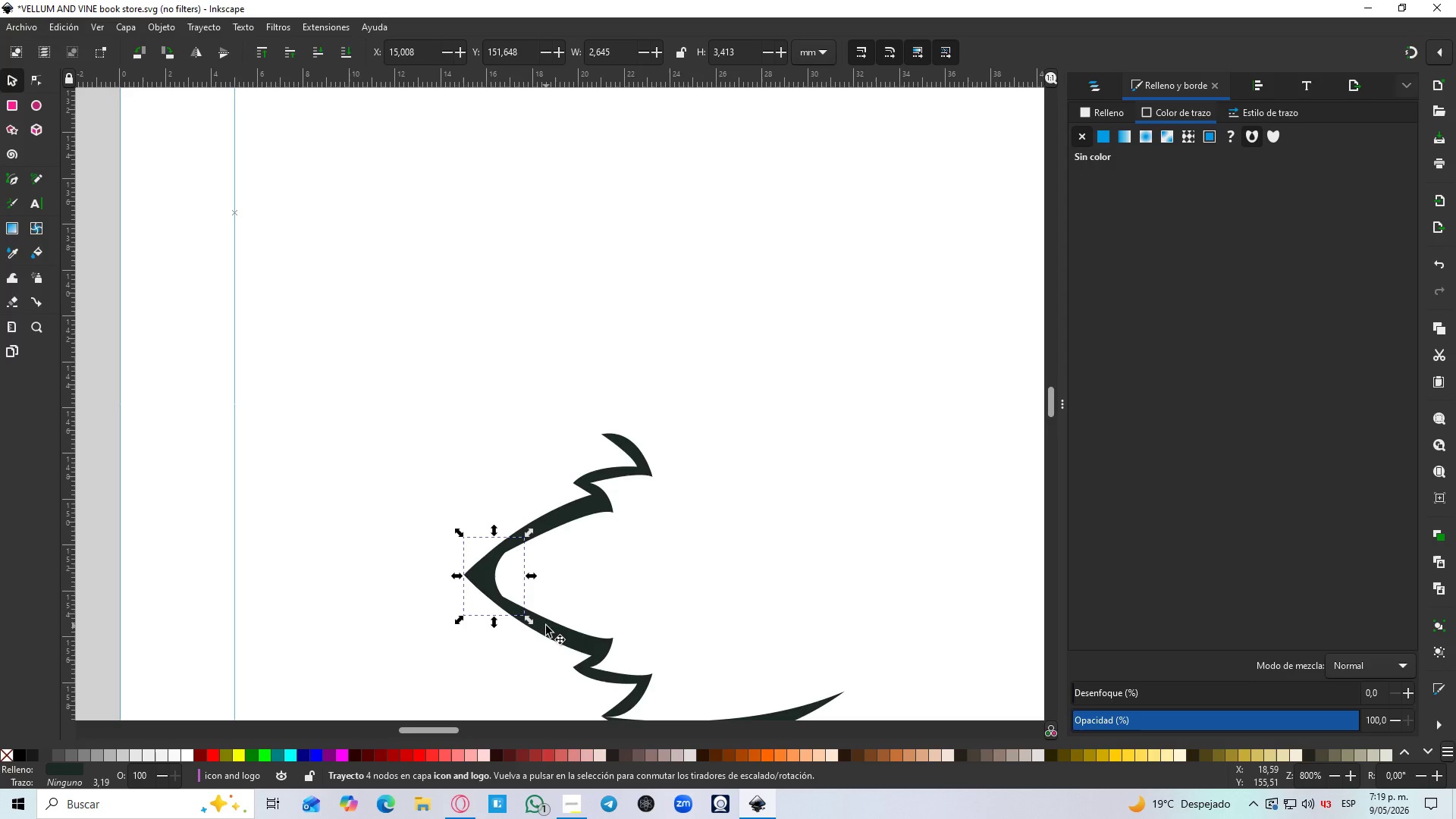 
key(Control+NumpadAdd)
 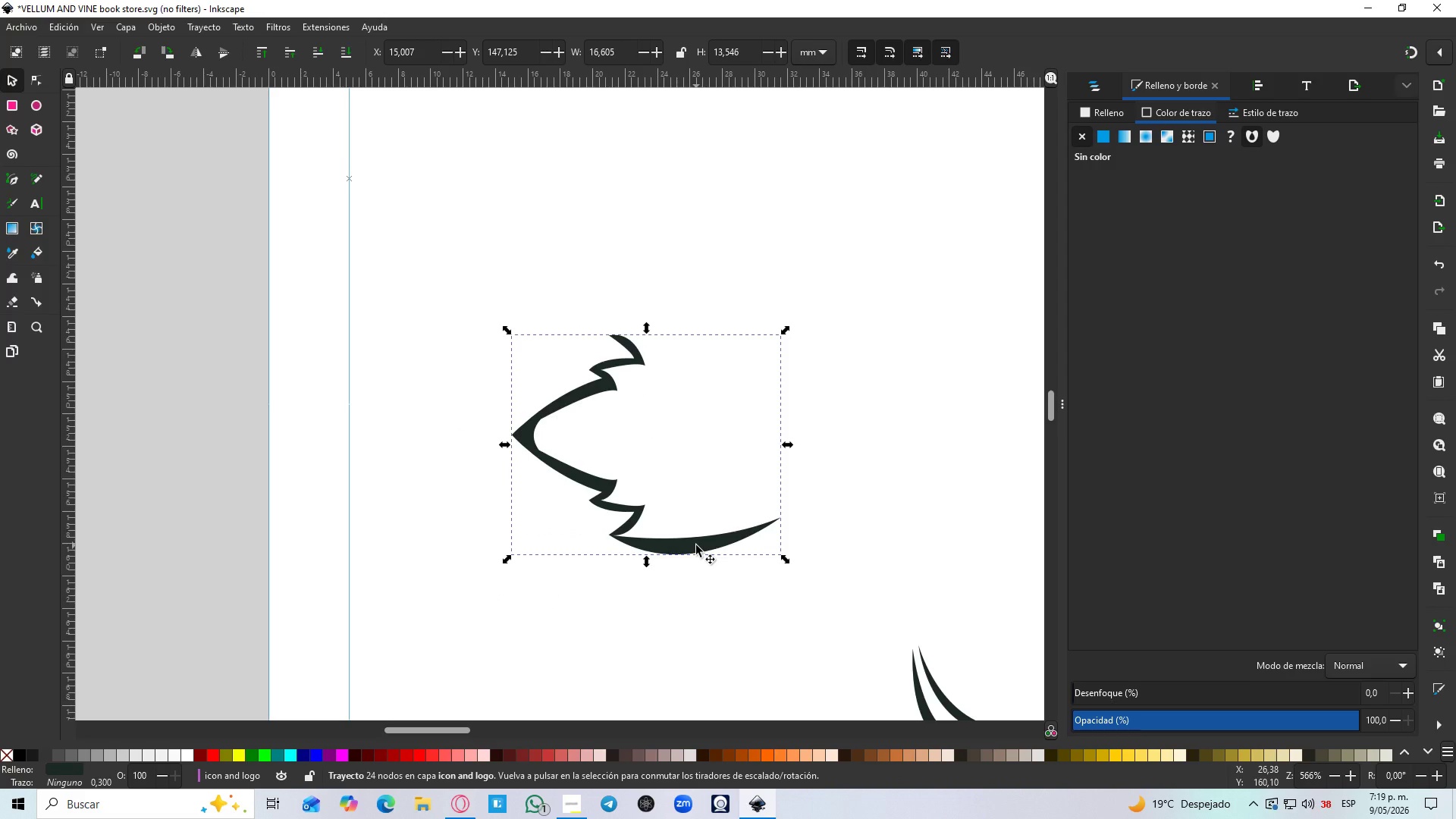 
scroll: coordinate [627, 537], scroll_direction: down, amount: 4.0
 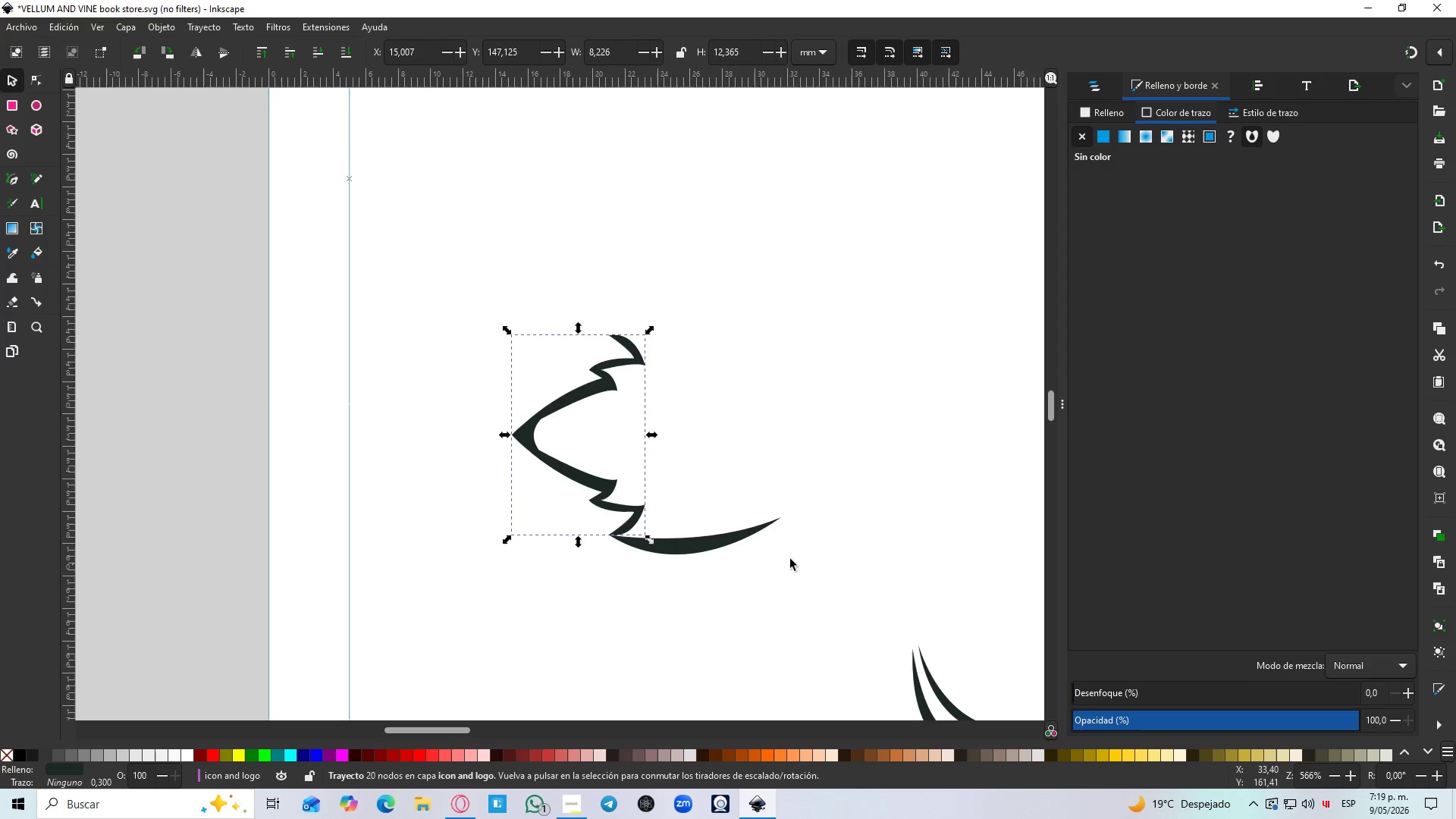 
key(Control+D)
 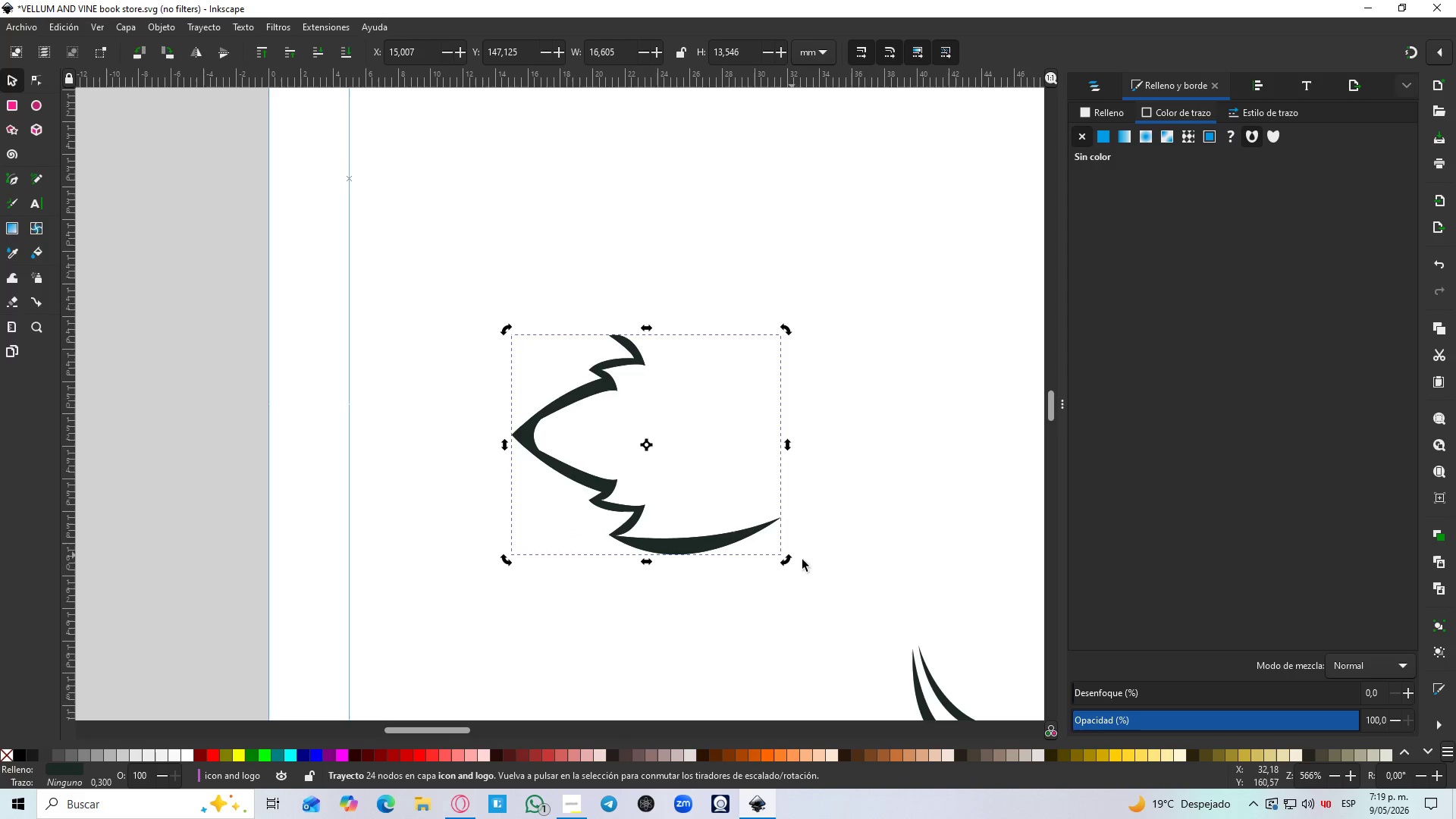 
left_click_drag(start_coordinate=[786, 564], to_coordinate=[599, 618])
 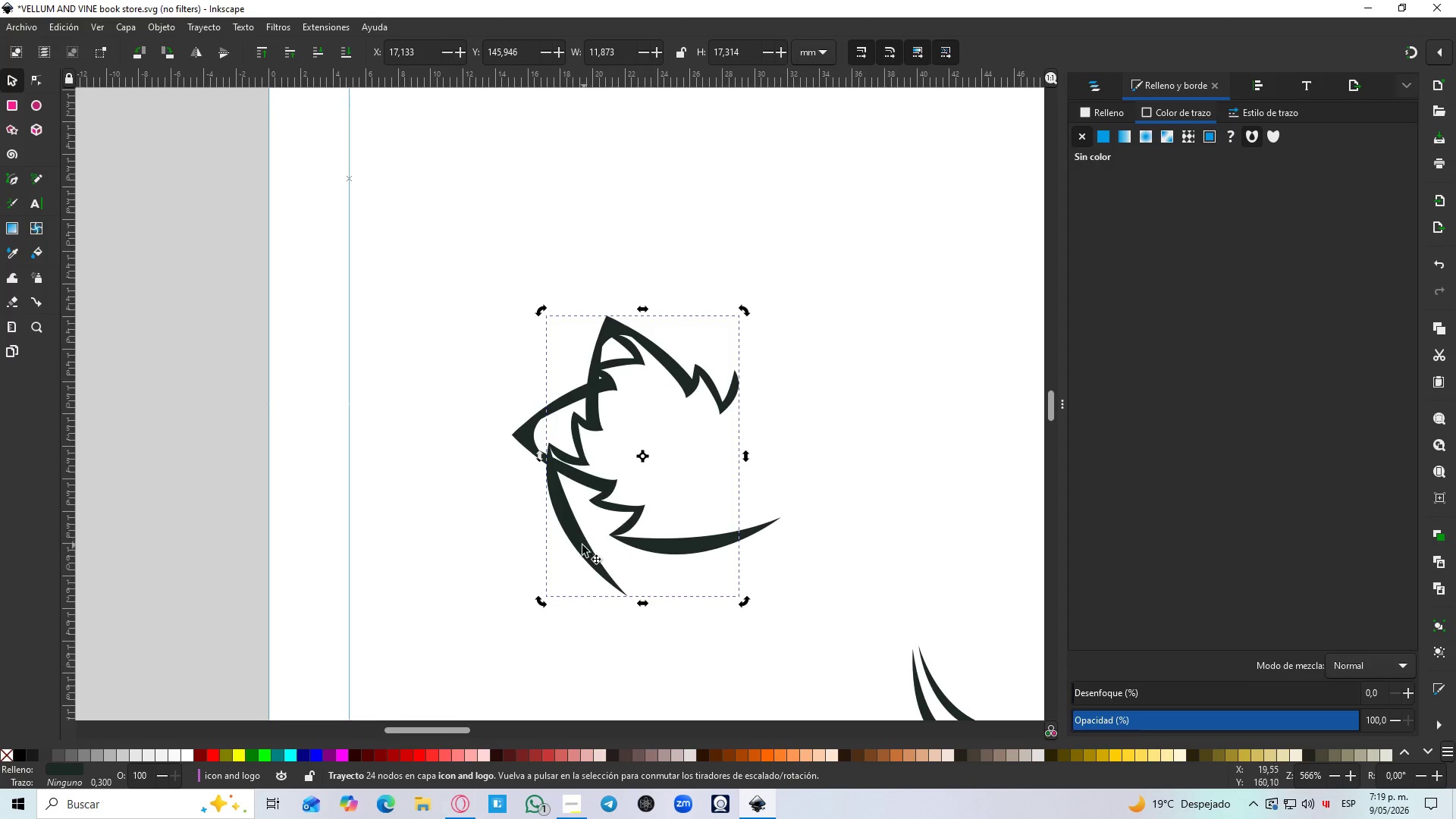 
left_click_drag(start_coordinate=[579, 548], to_coordinate=[639, 305])
 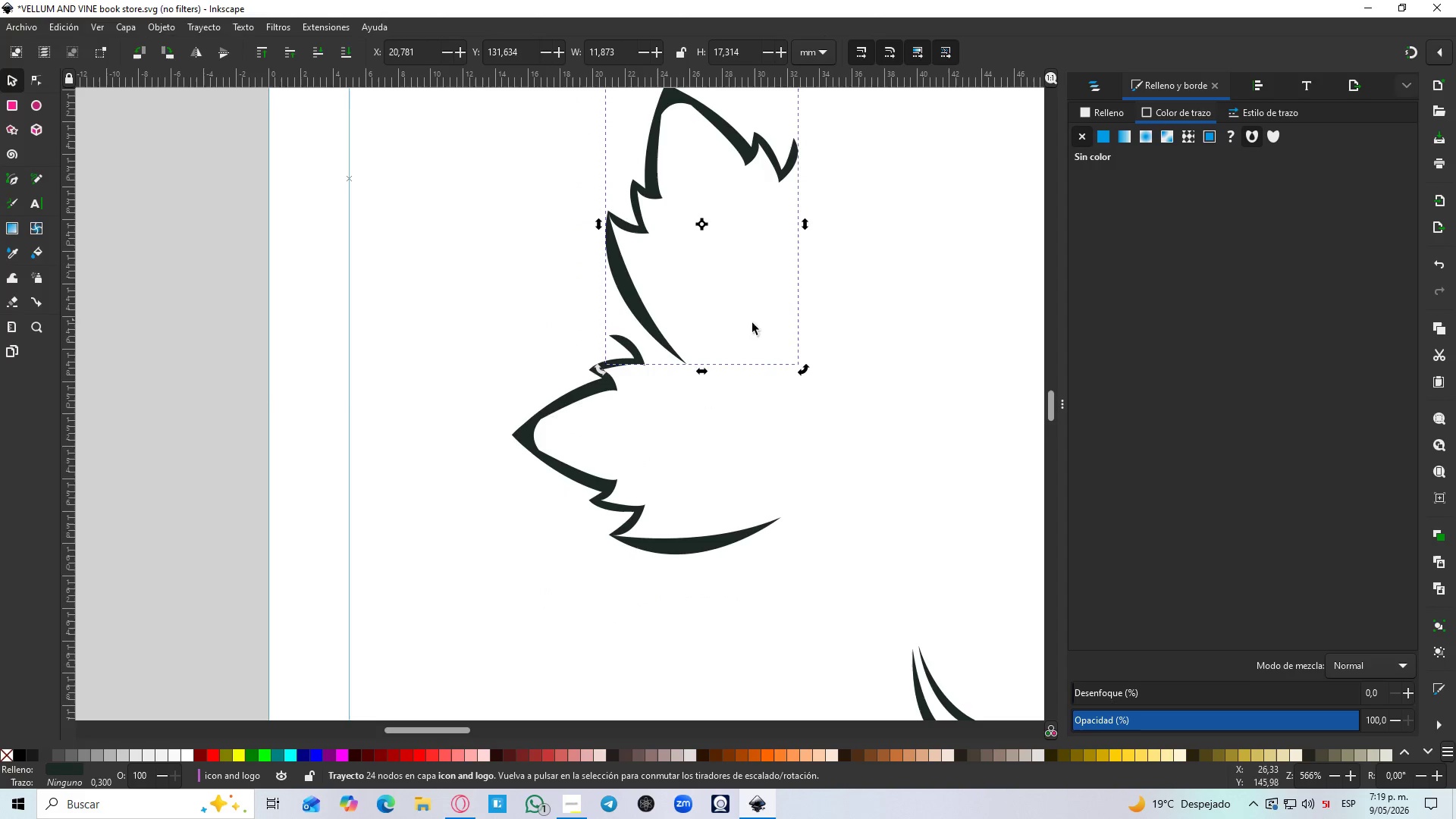 
hold_key(key=Space, duration=0.89)
 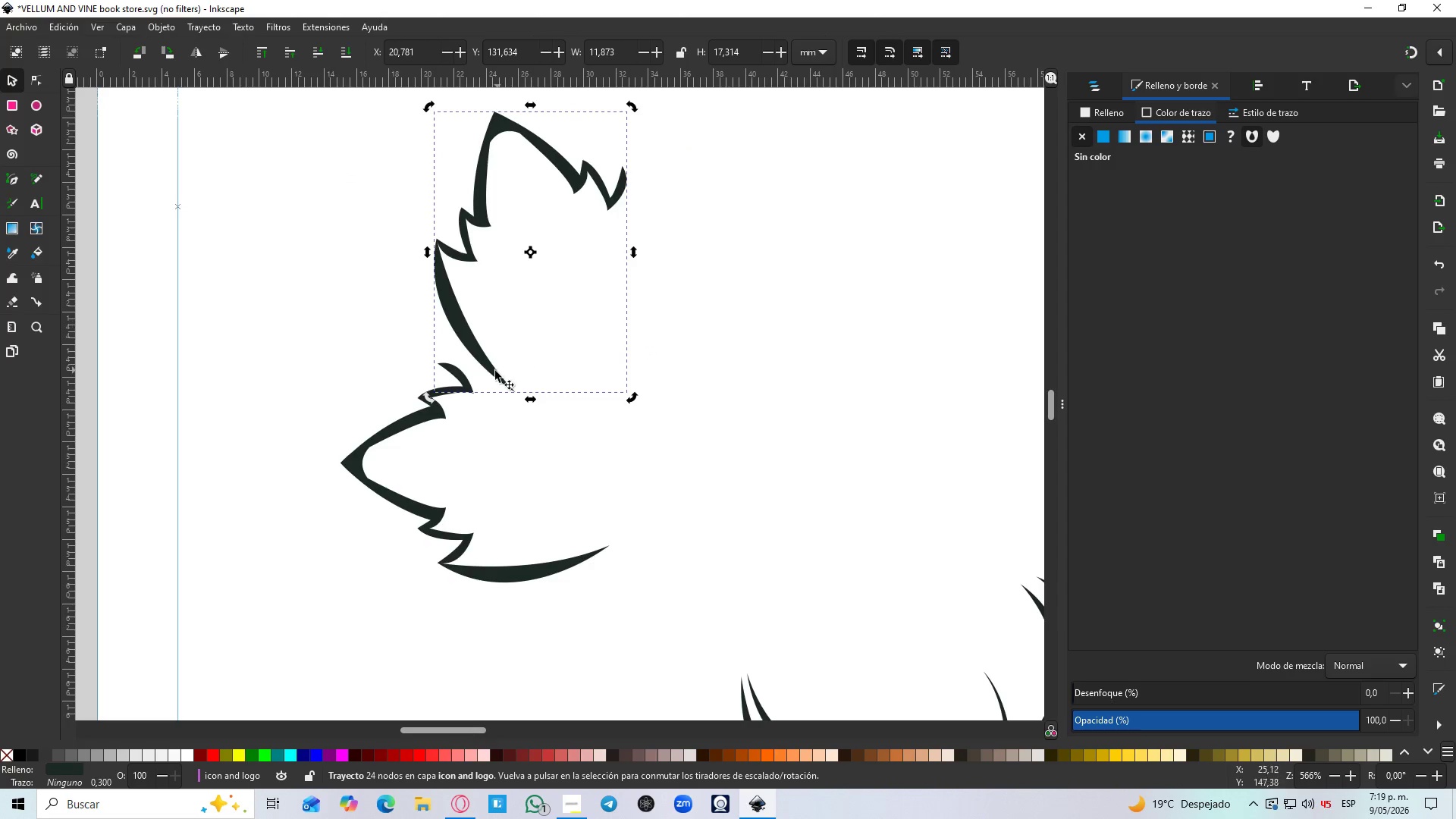 
left_click_drag(start_coordinate=[782, 347], to_coordinate=[673, 361])
 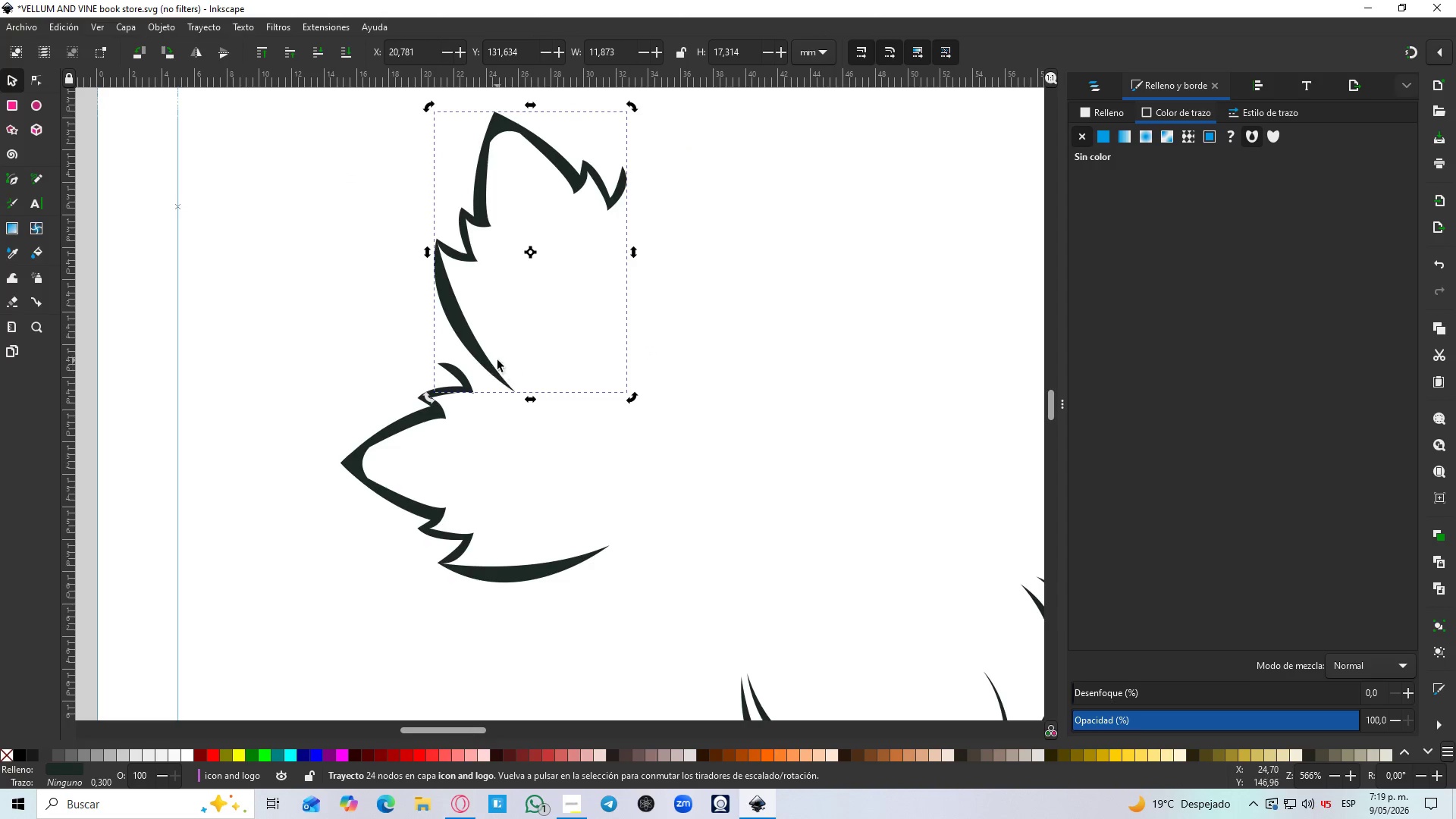 
left_click([492, 365])
 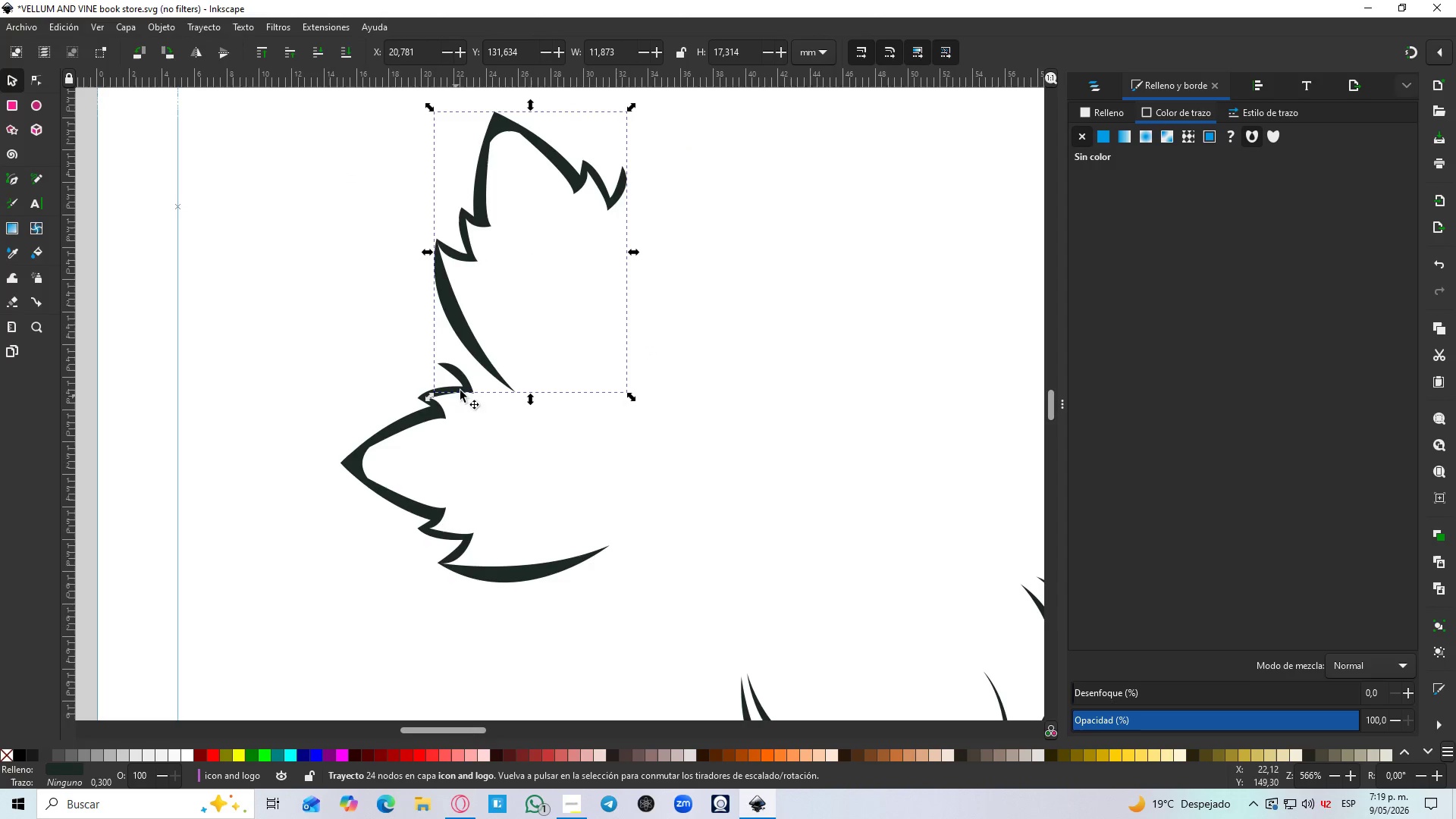 
left_click([481, 358])
 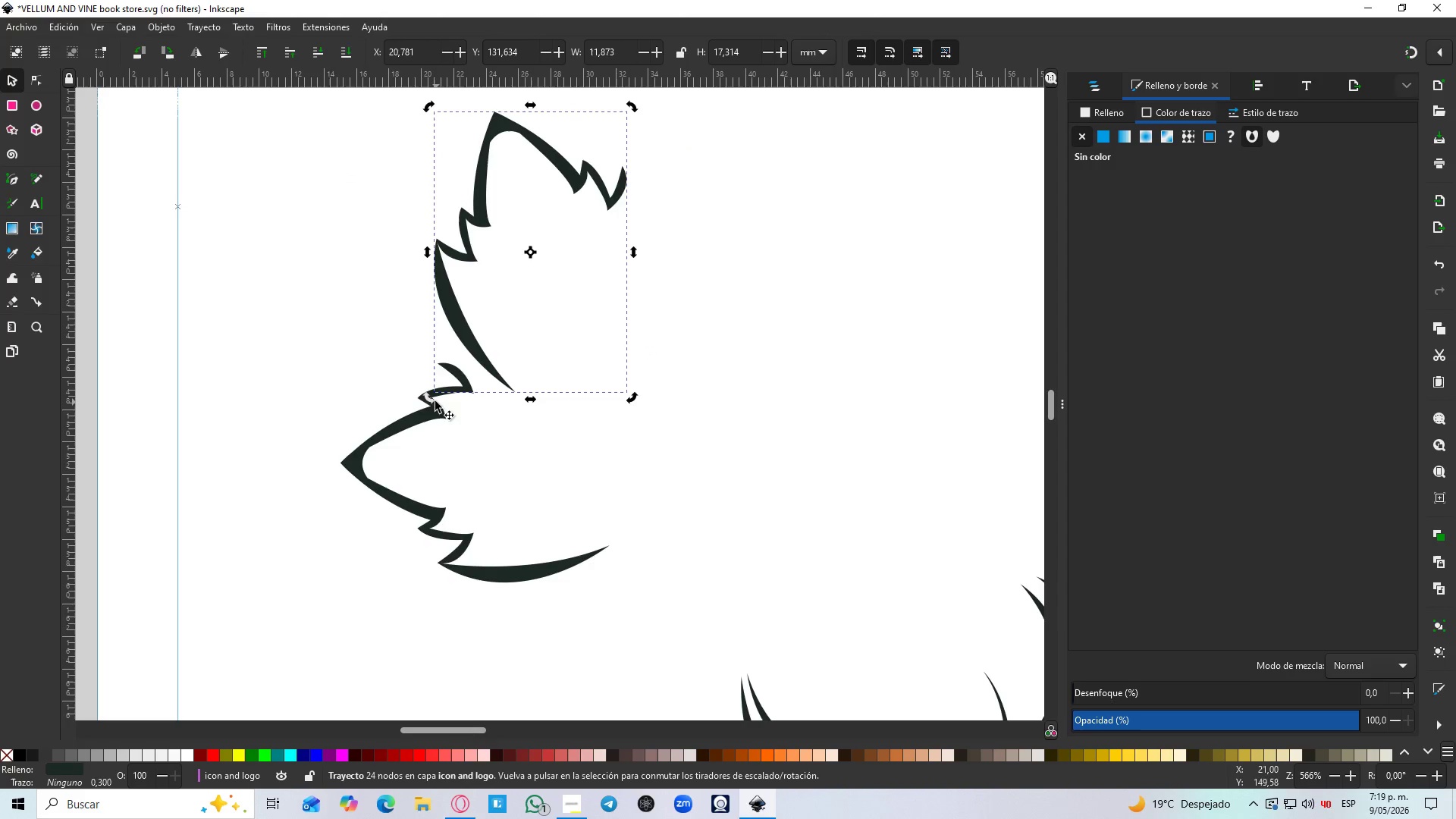 
left_click_drag(start_coordinate=[431, 401], to_coordinate=[422, 394])
 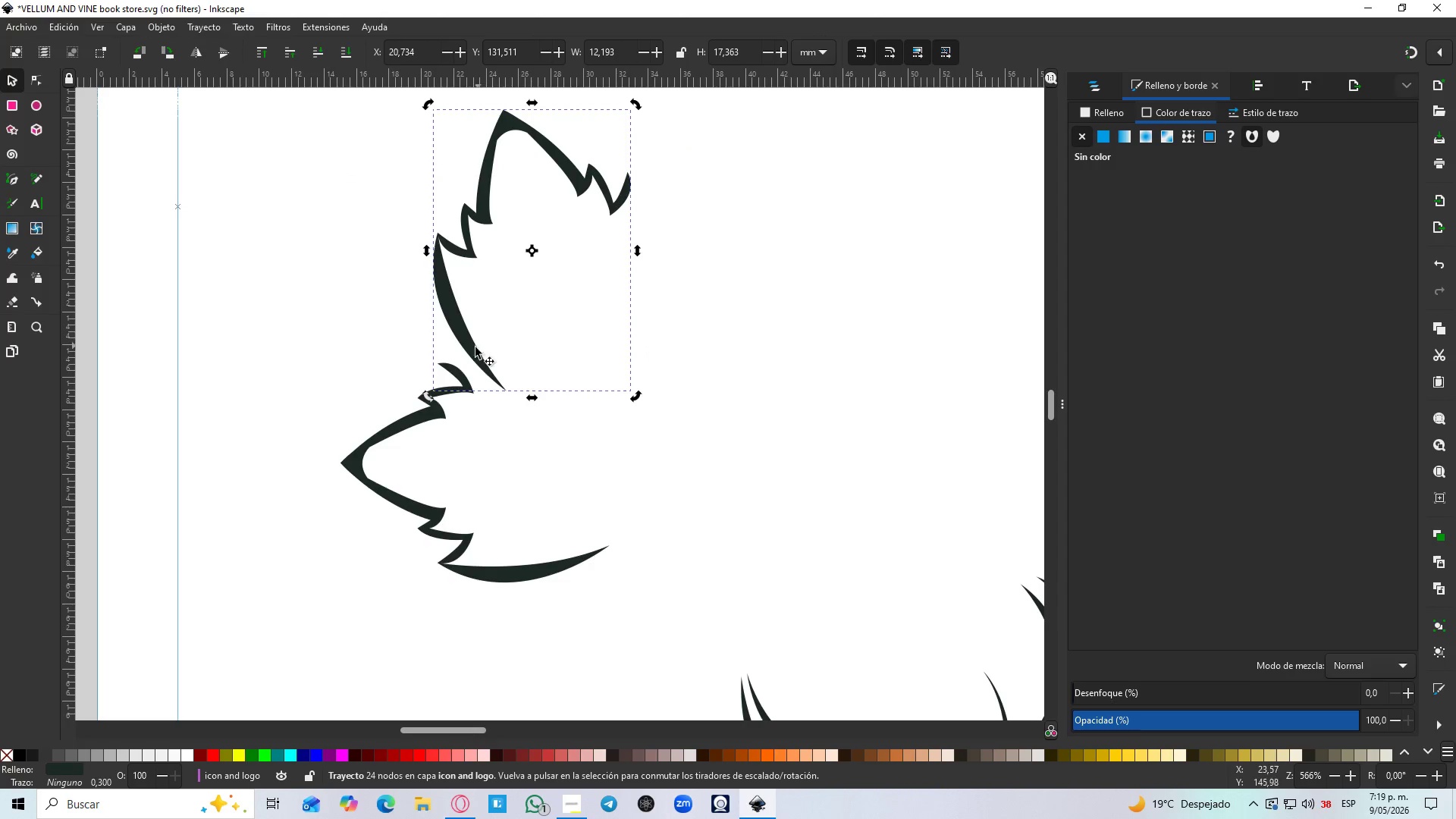 
left_click_drag(start_coordinate=[472, 350], to_coordinate=[479, 341])
 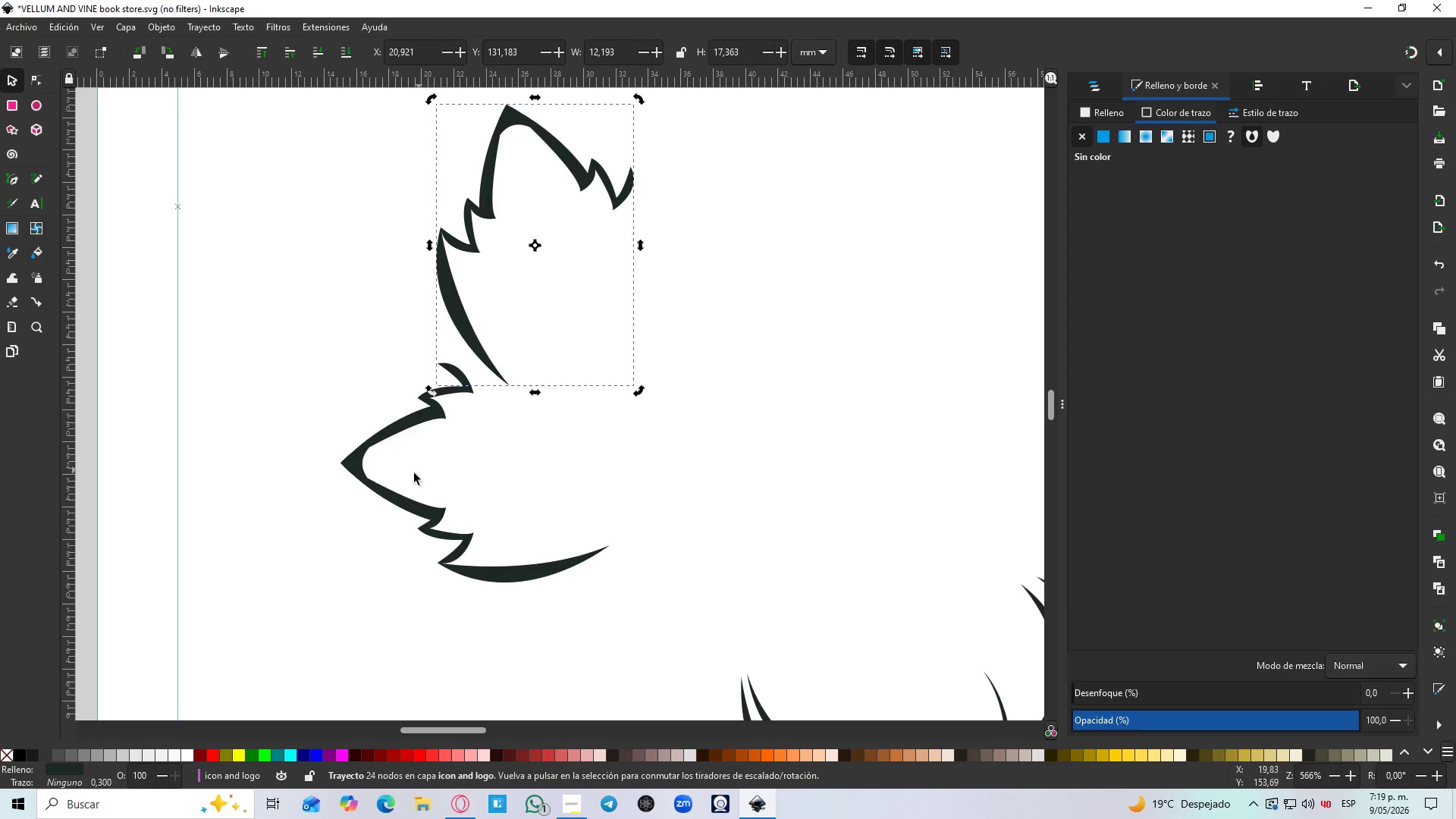 
left_click([398, 491])
 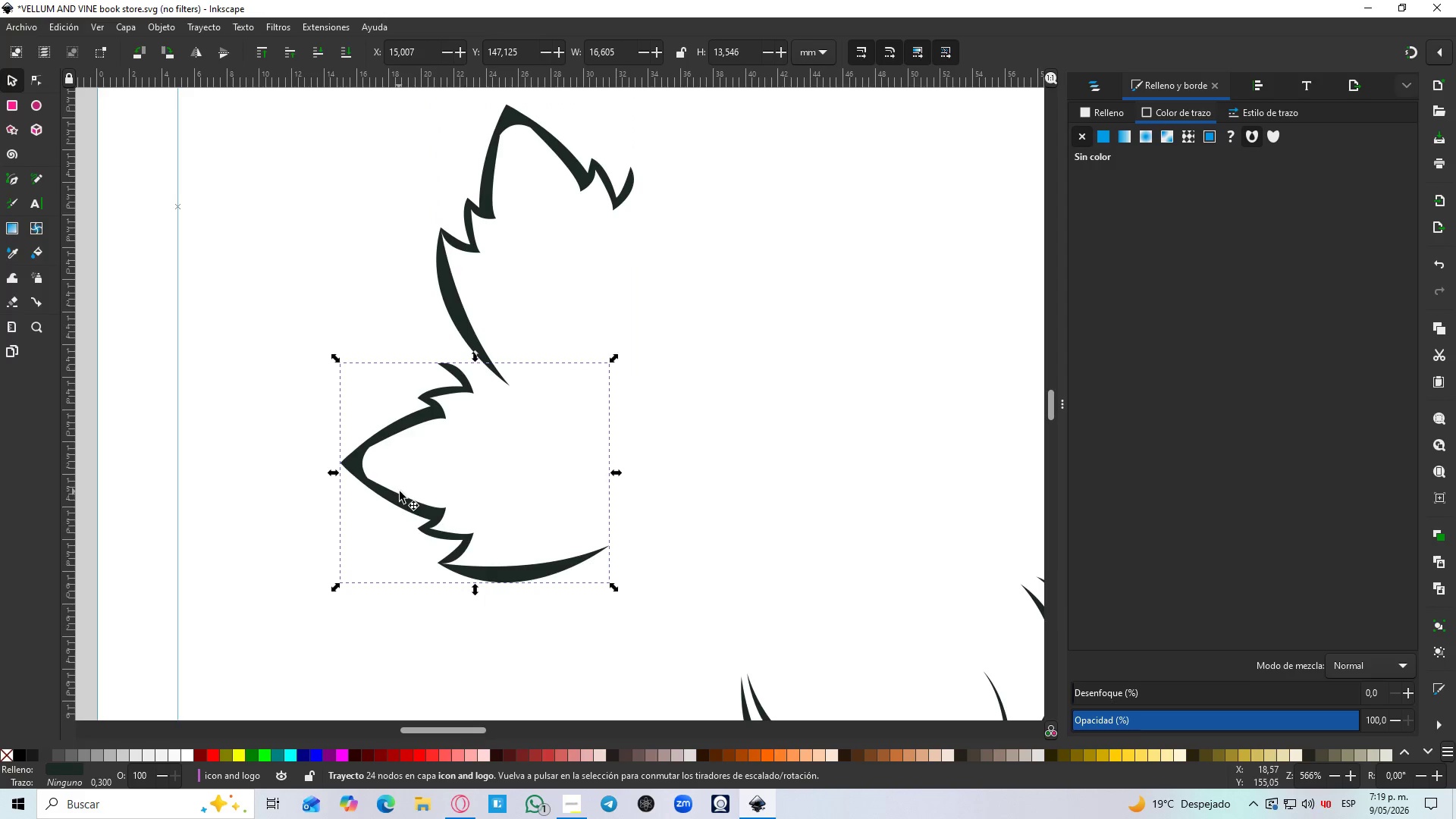 
key(Control+D)
 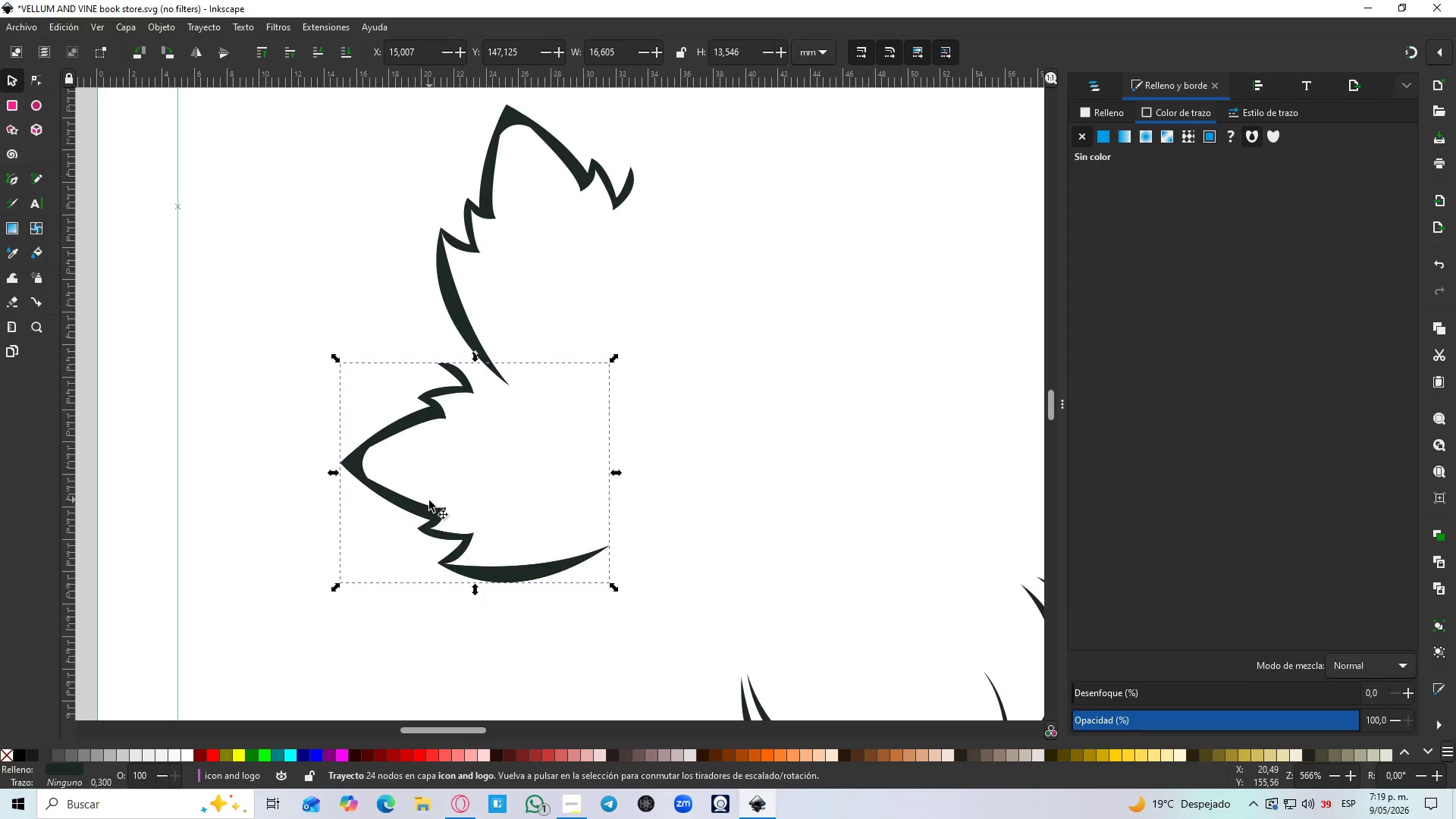 
left_click_drag(start_coordinate=[429, 500], to_coordinate=[652, 376])
 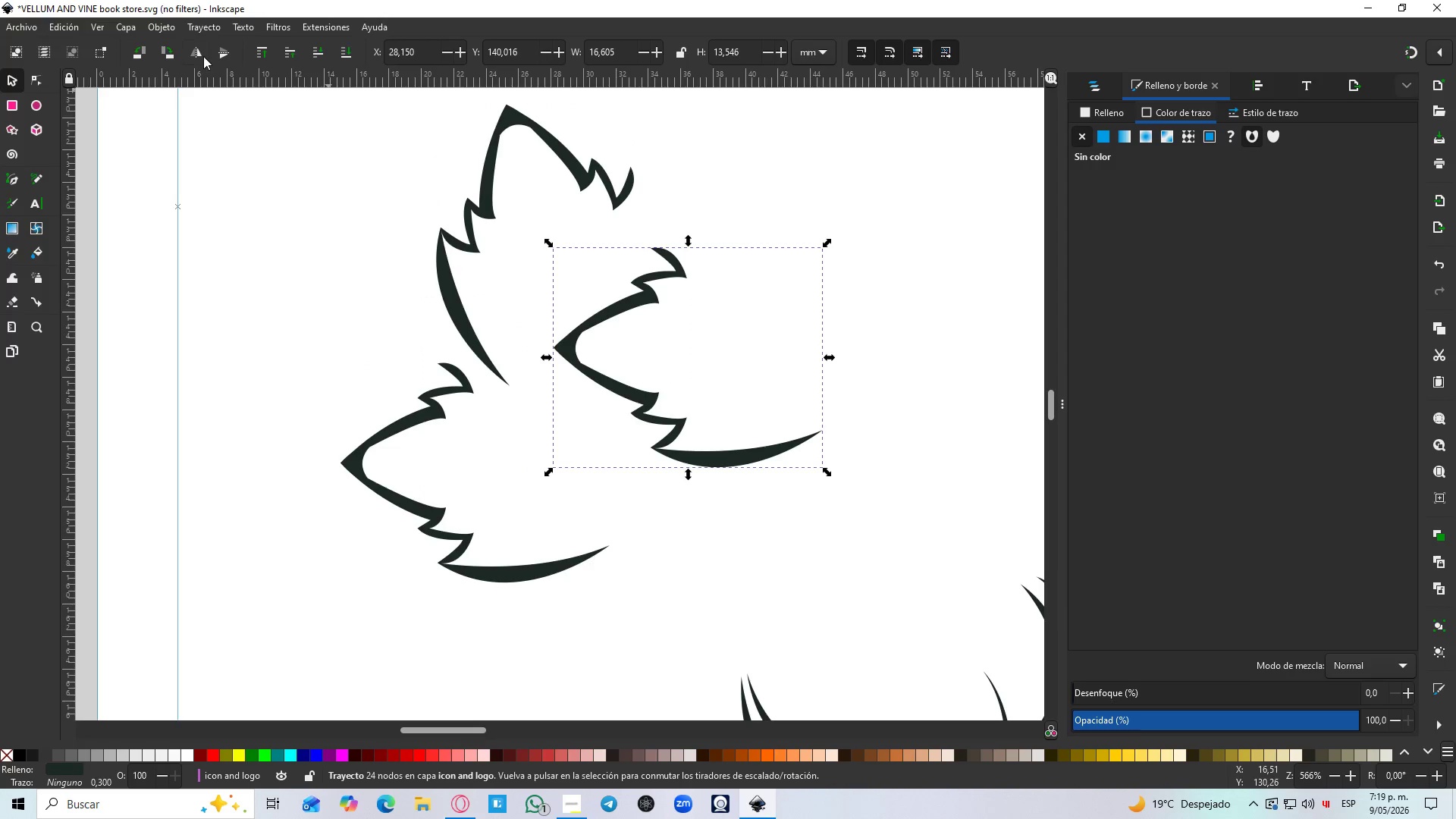 
left_click([200, 56])
 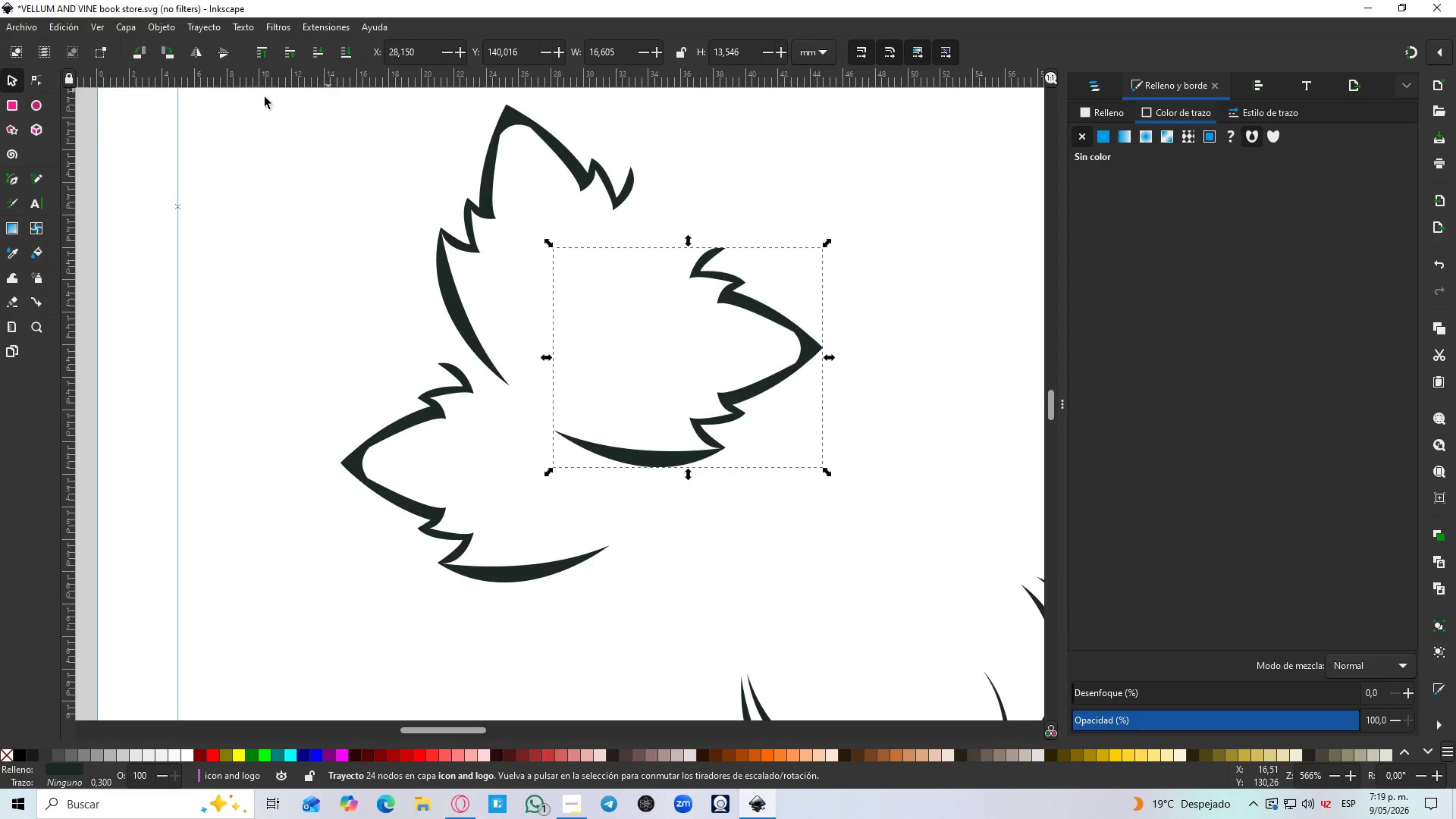 
left_click([689, 461])
 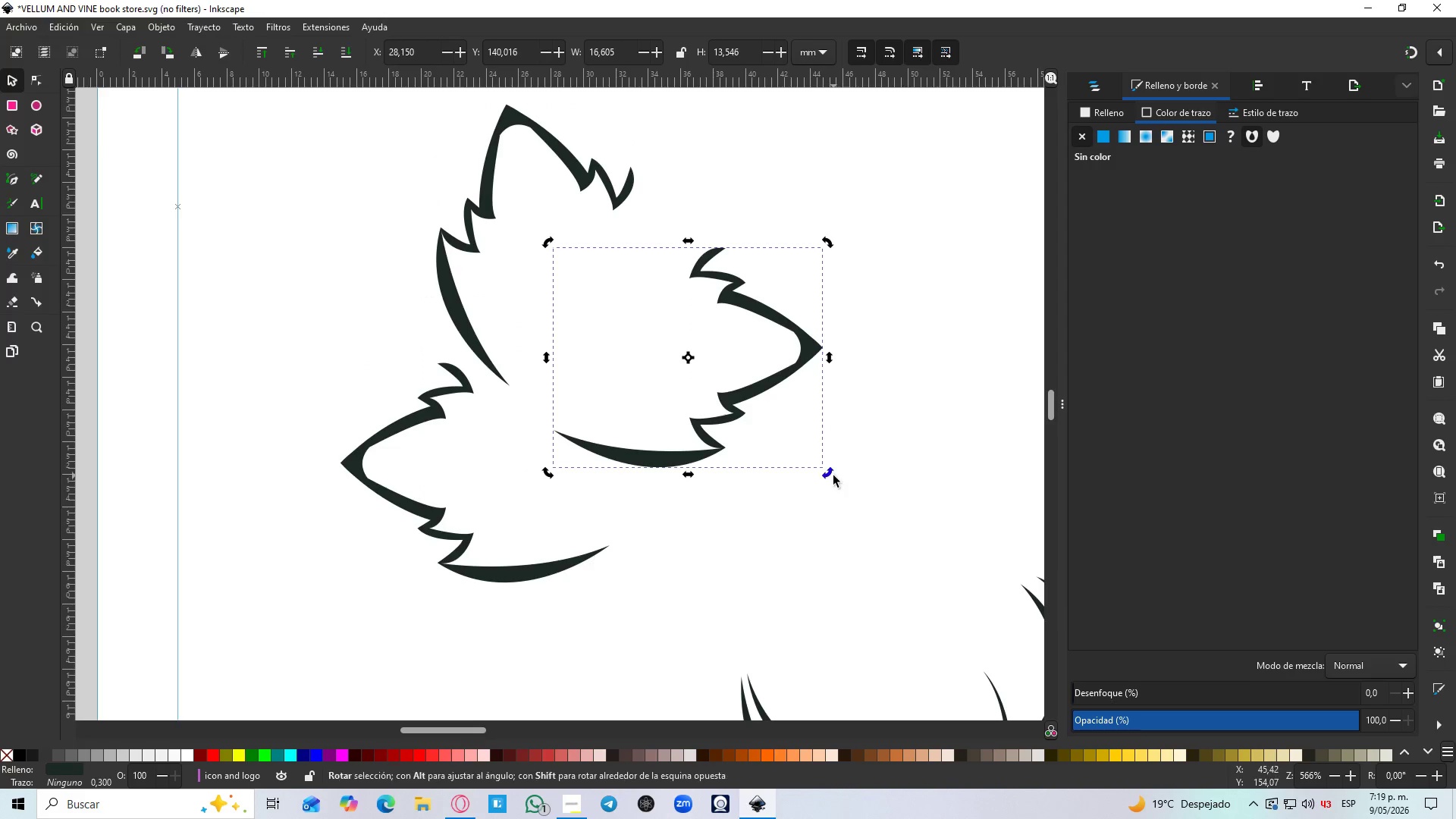 
left_click_drag(start_coordinate=[832, 475], to_coordinate=[869, 362])
 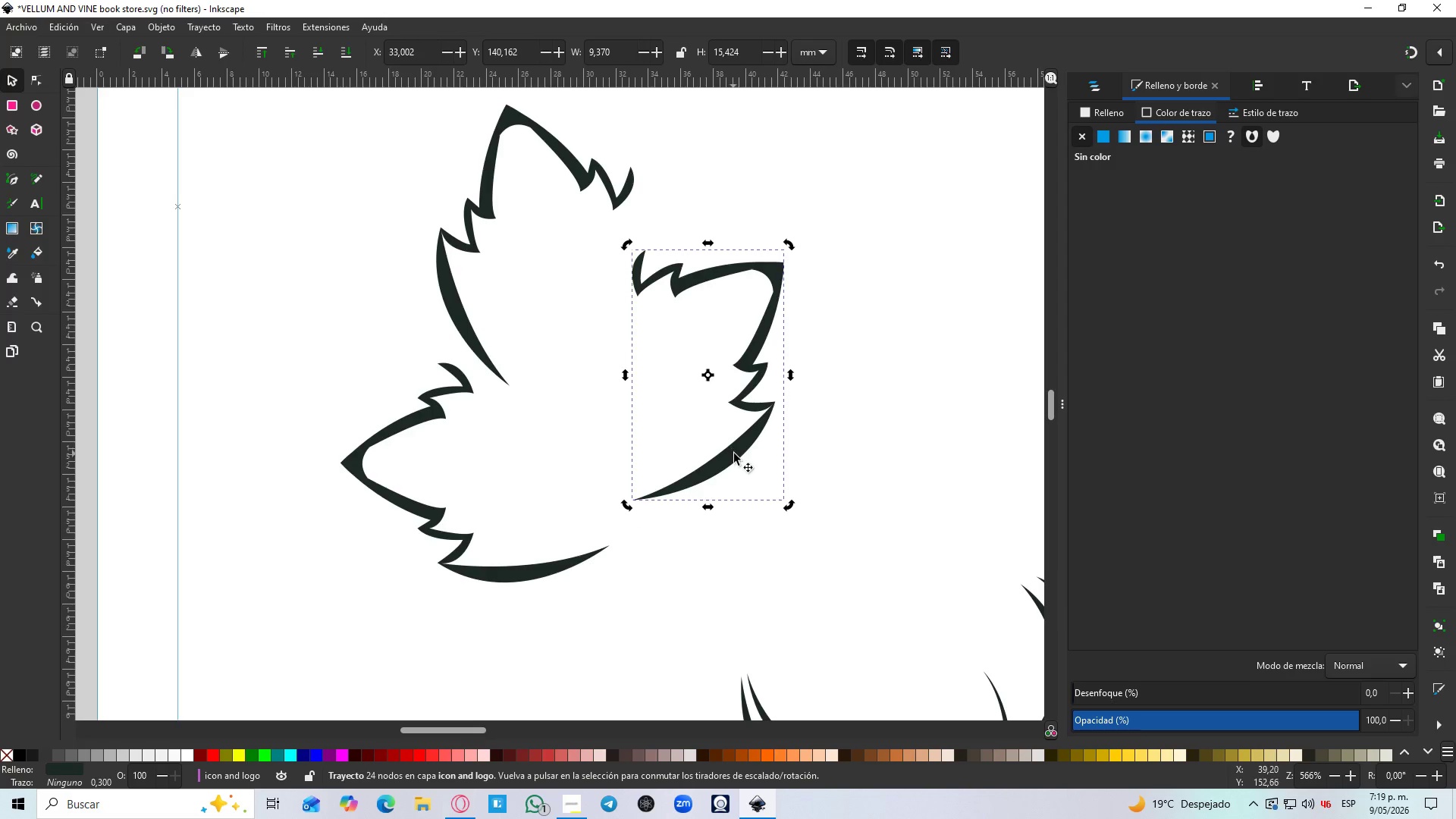 
left_click_drag(start_coordinate=[734, 453], to_coordinate=[796, 479])
 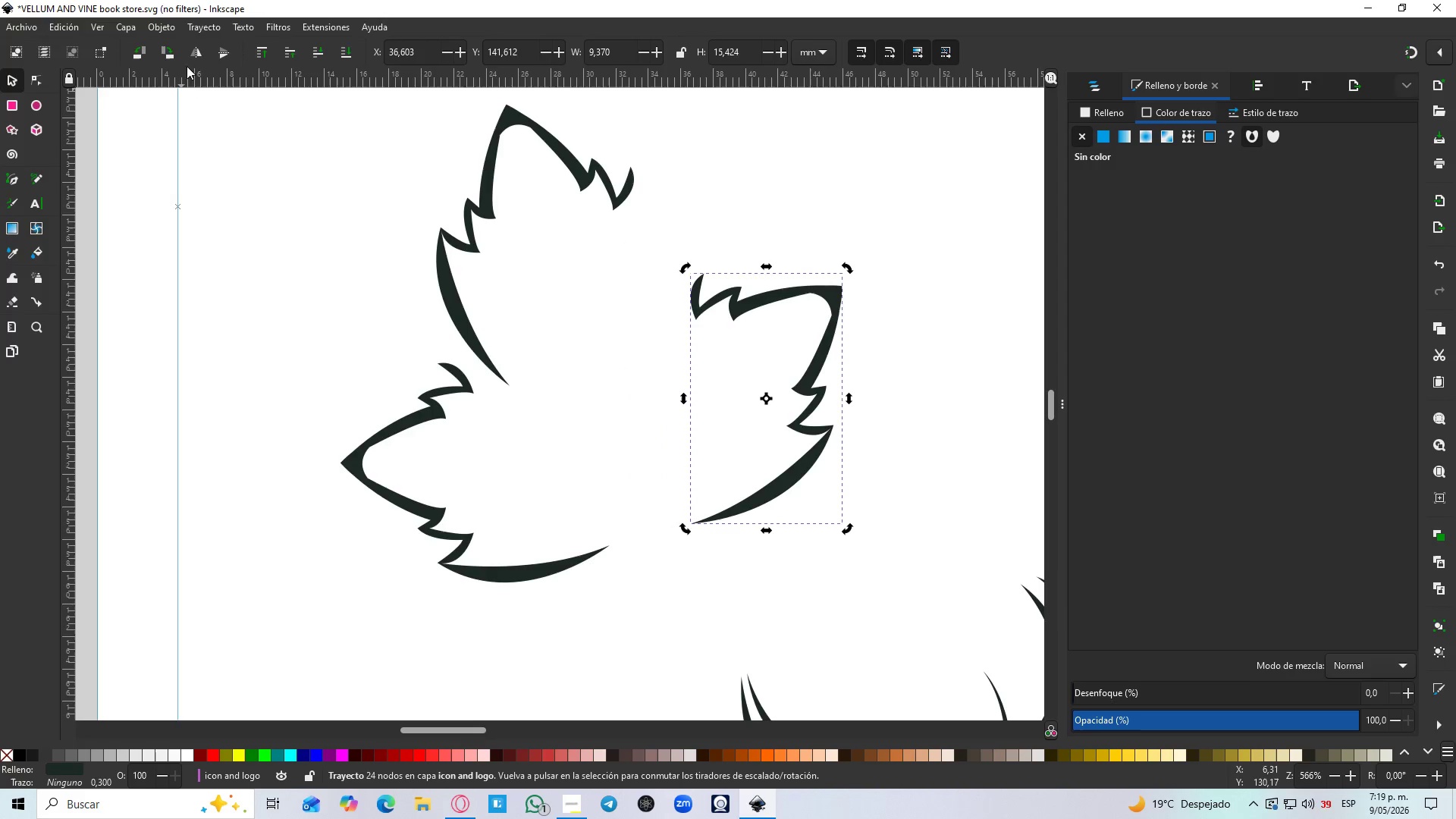 
left_click([231, 52])
 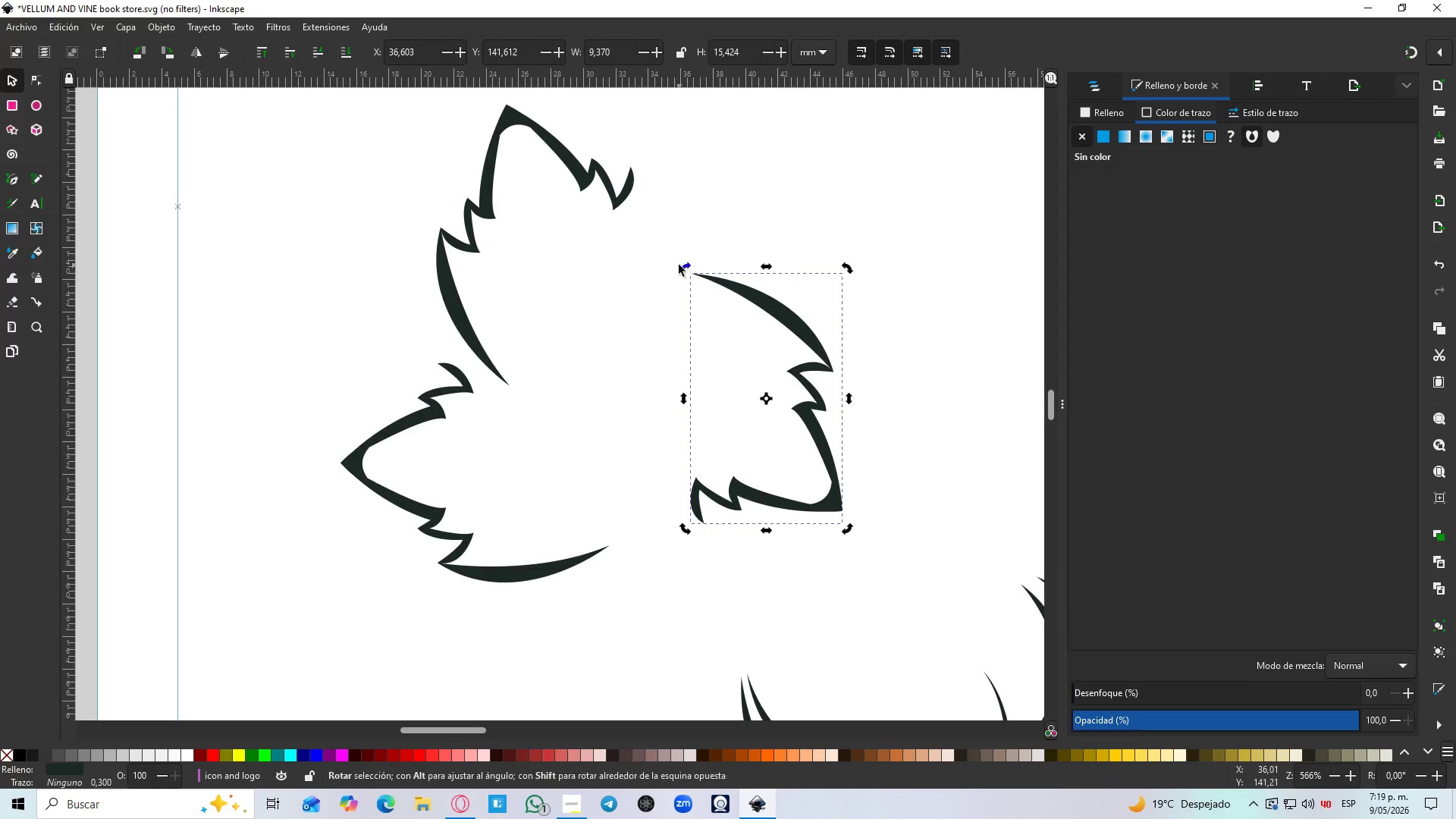 
left_click_drag(start_coordinate=[682, 268], to_coordinate=[609, 419])
 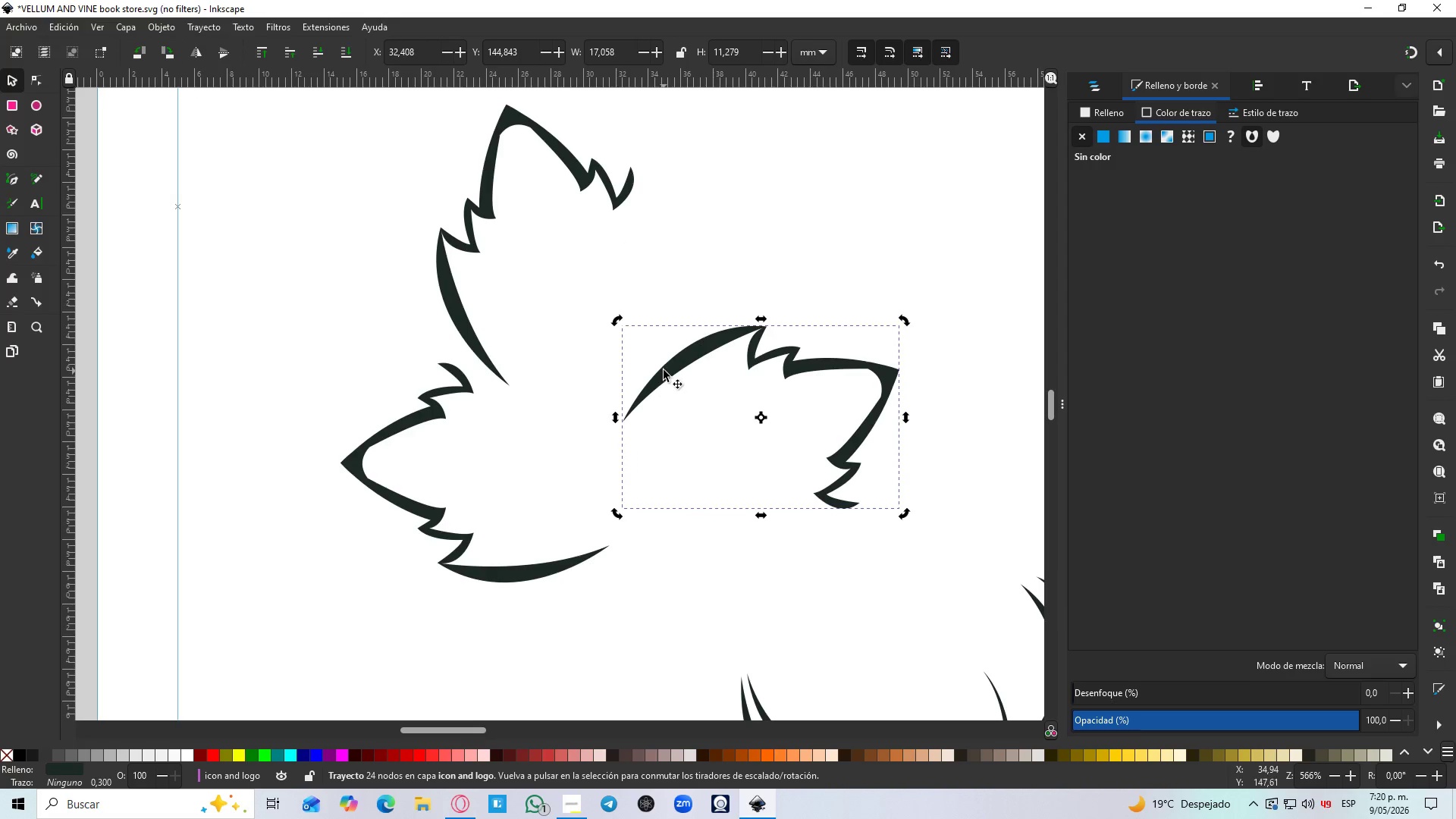 
left_click_drag(start_coordinate=[664, 369], to_coordinate=[677, 305])
 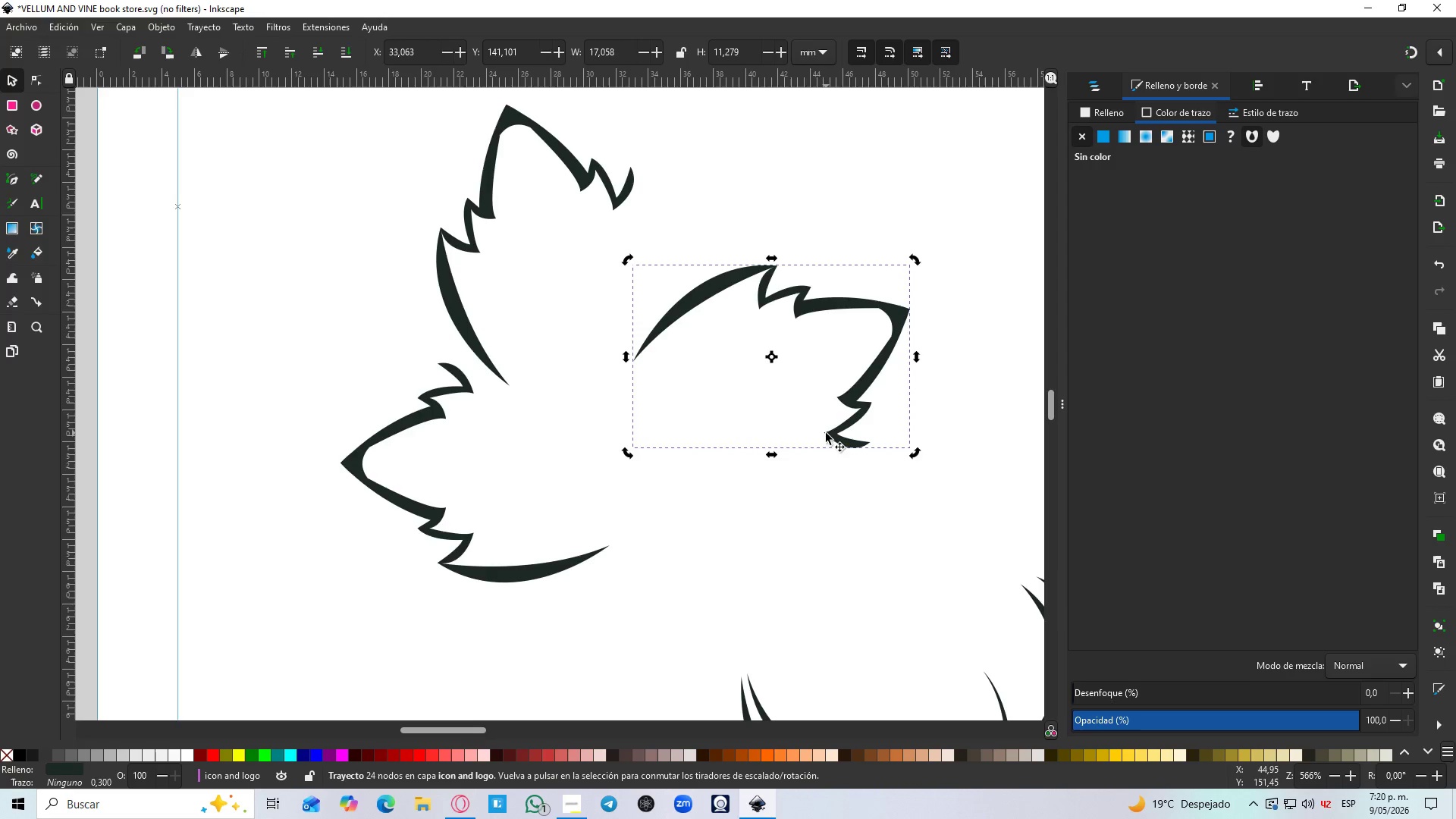 
left_click_drag(start_coordinate=[832, 430], to_coordinate=[843, 413])
 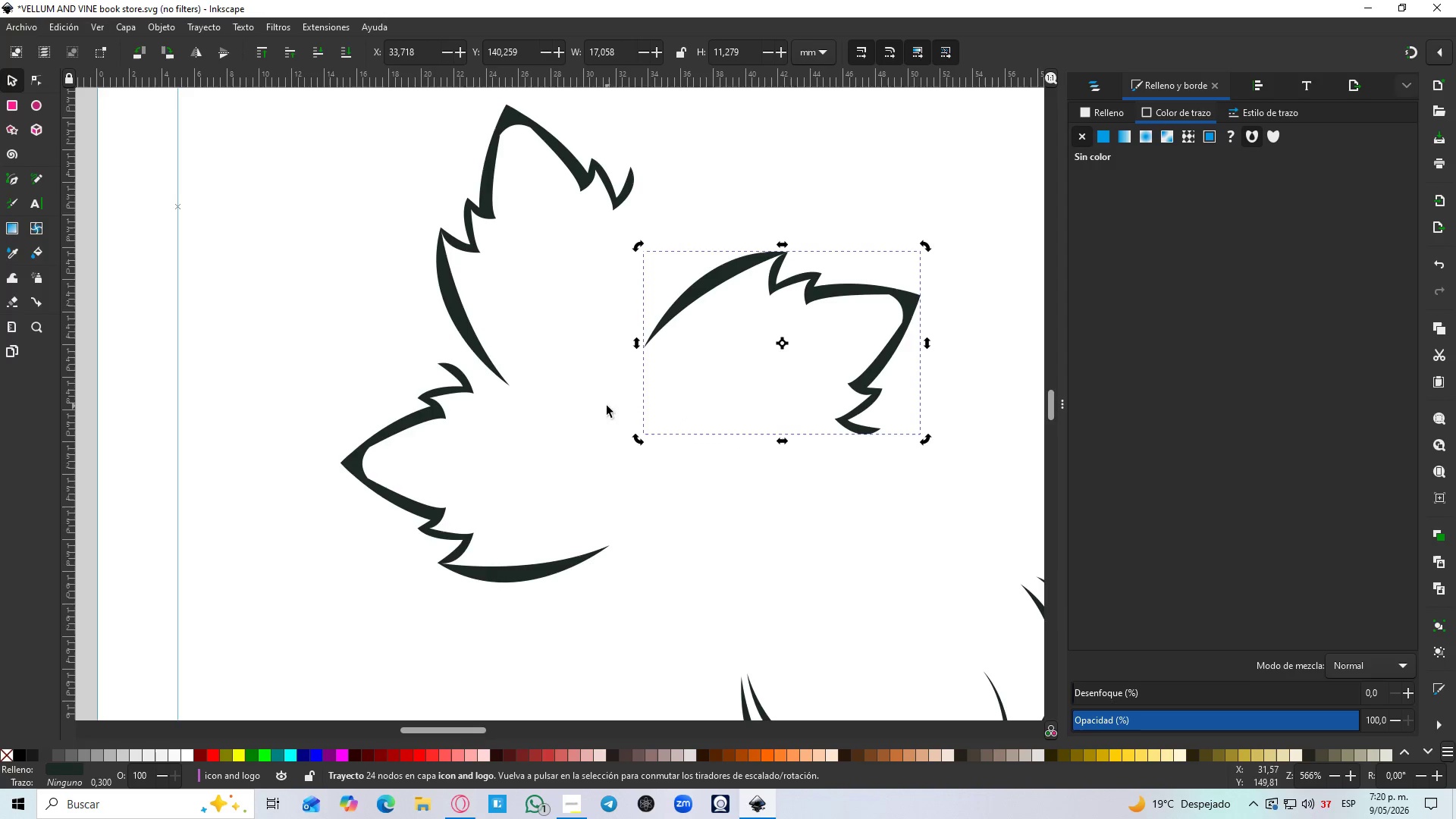 
hold_key(key=ControlLeft, duration=1.51)
 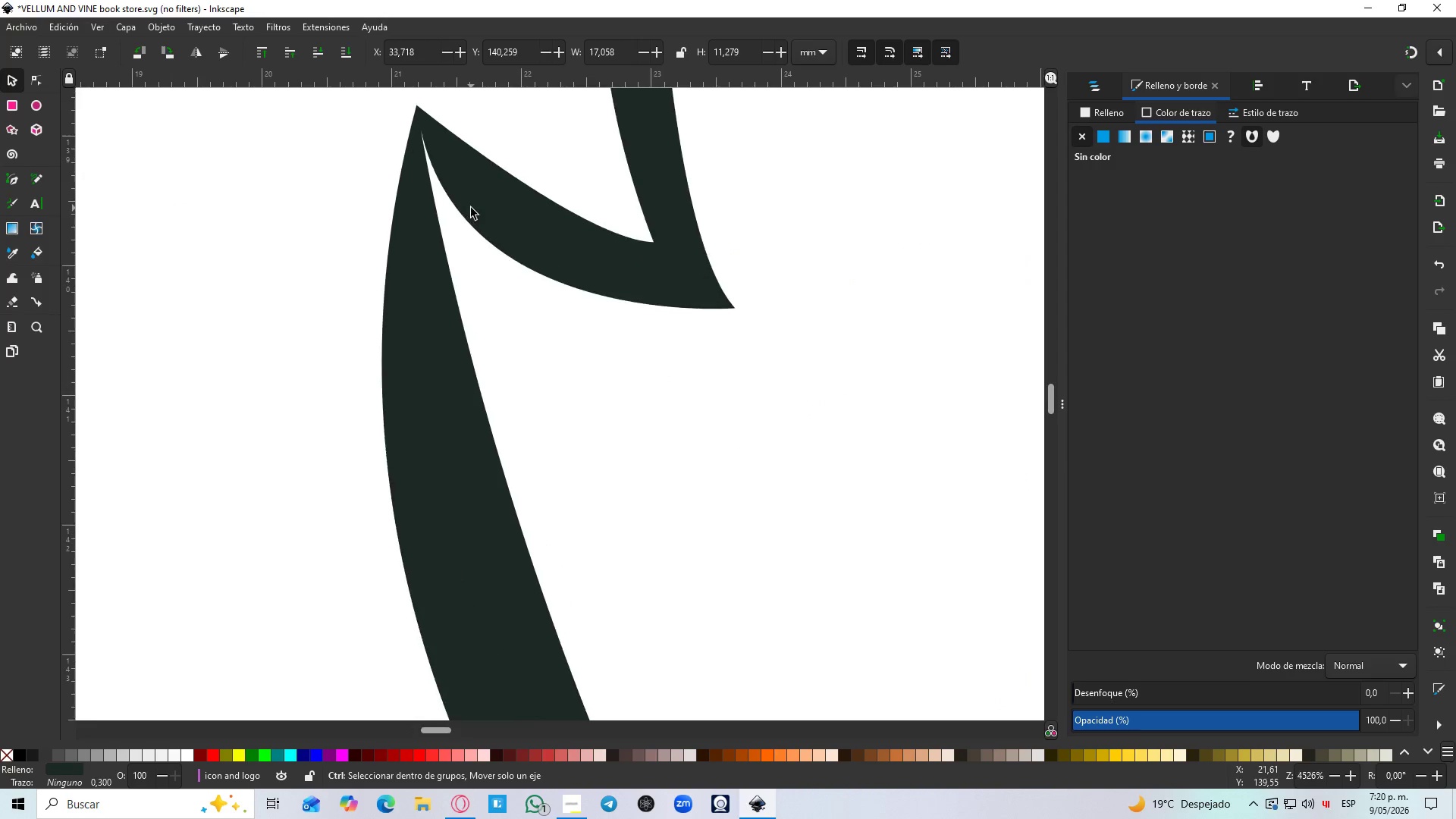 
hold_key(key=ControlLeft, duration=0.61)
 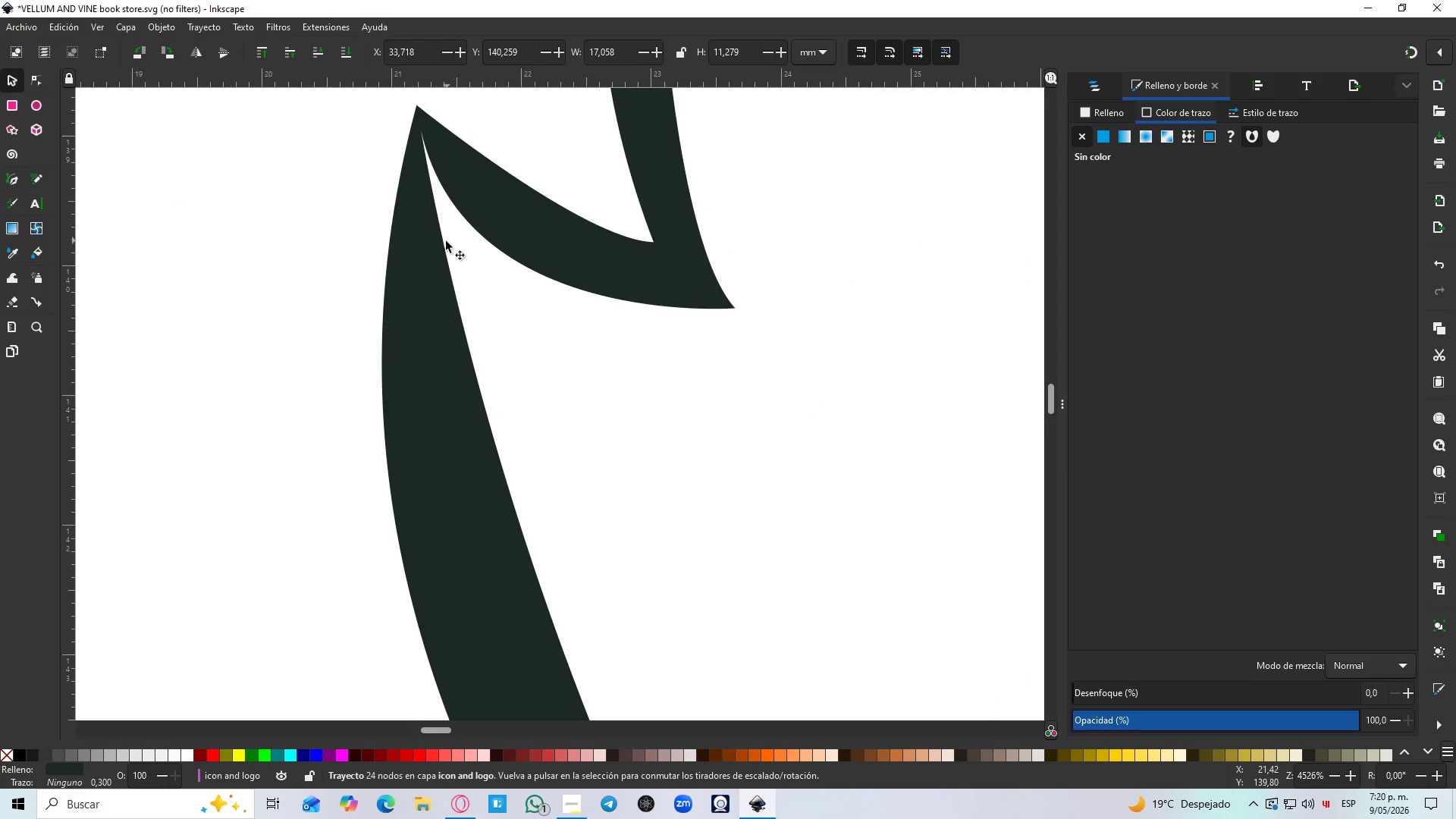 
key(B)
 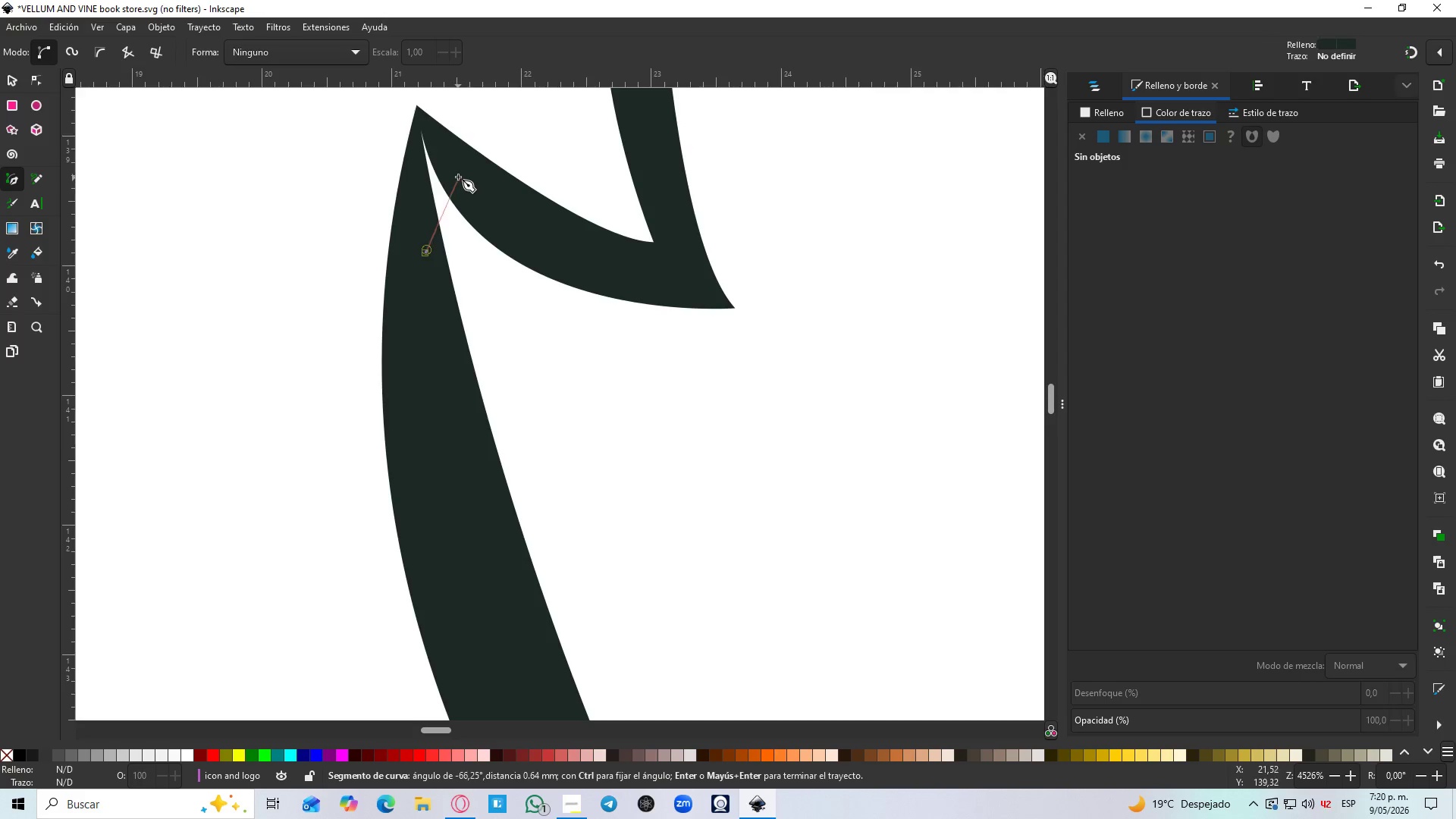 
scroll: coordinate [435, 257], scroll_direction: up, amount: 3.0
 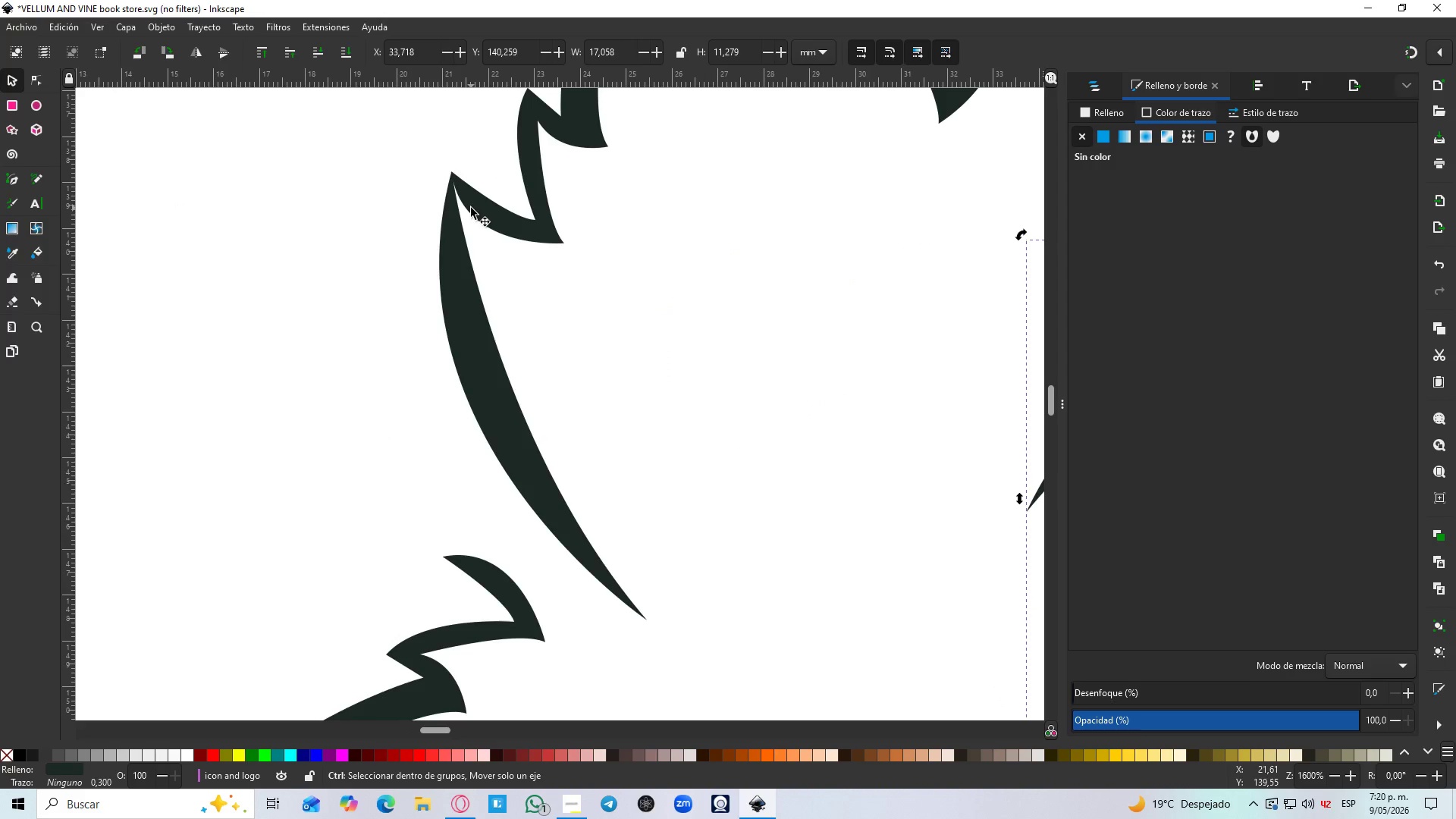 
left_click_drag(start_coordinate=[491, 203], to_coordinate=[551, 229])
 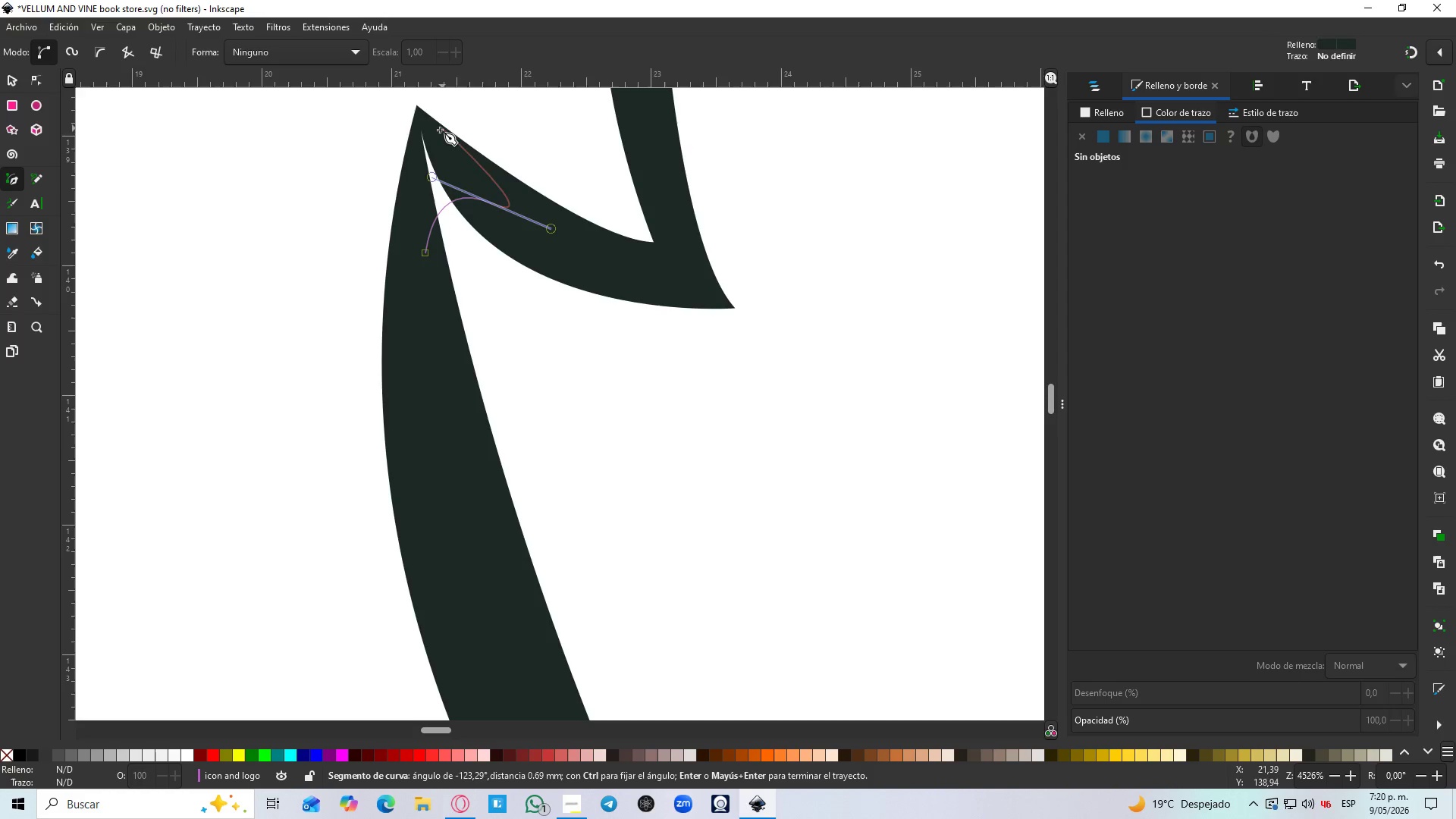 
scroll: coordinate [471, 208], scroll_direction: up, amount: 3.0
 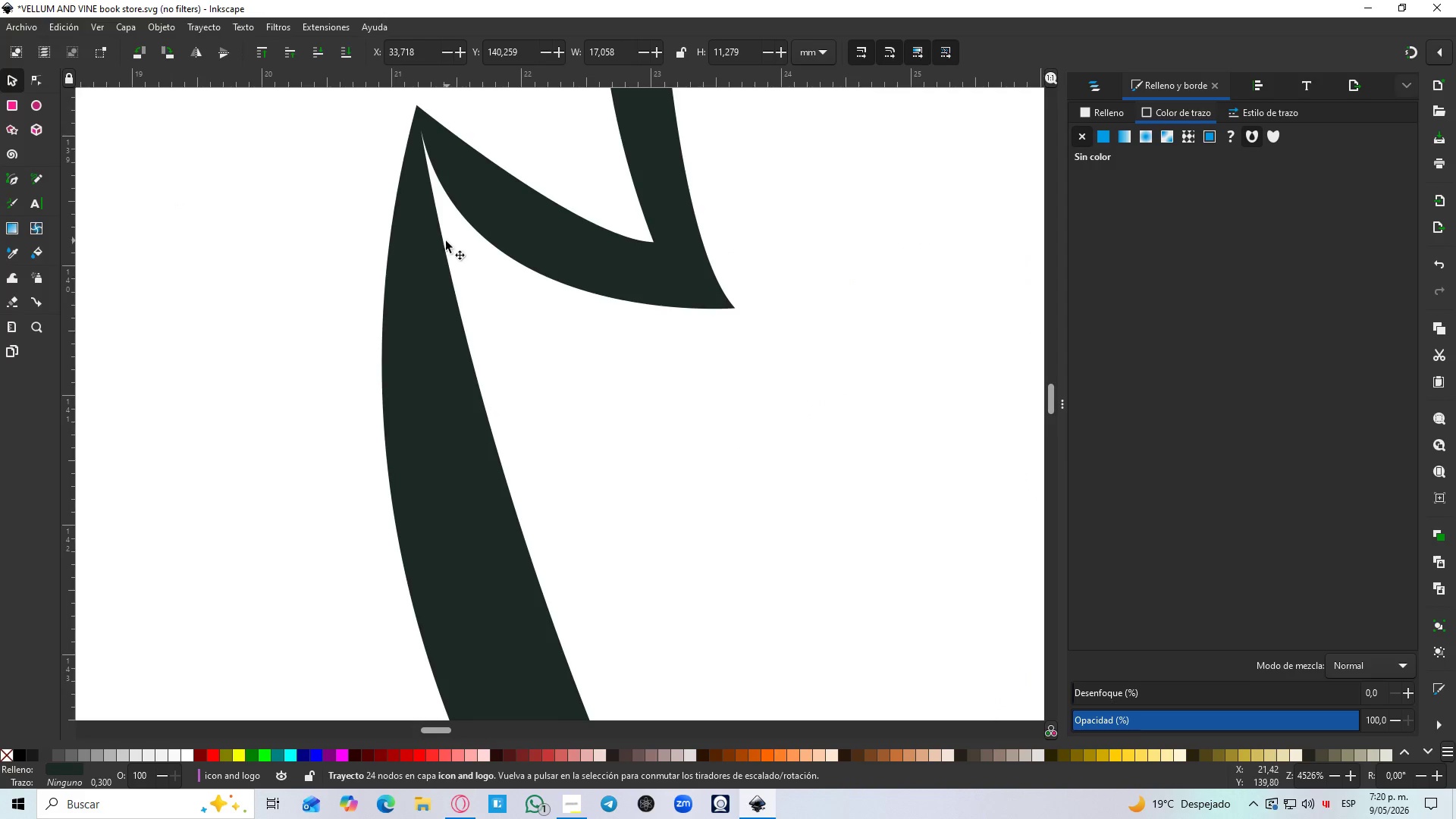 
key(Shift+L)
 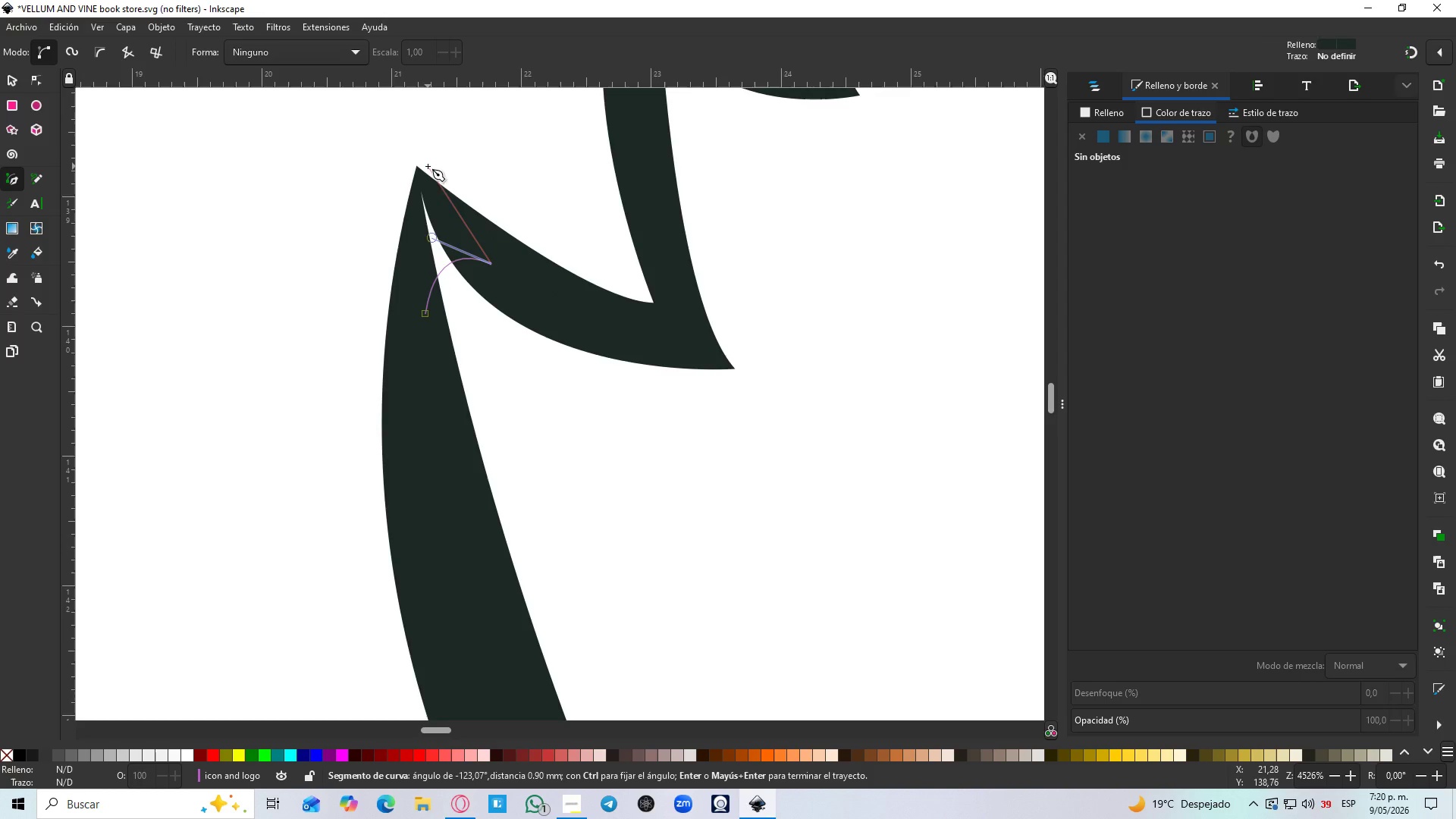 
hold_key(key=ControlLeft, duration=0.5)
 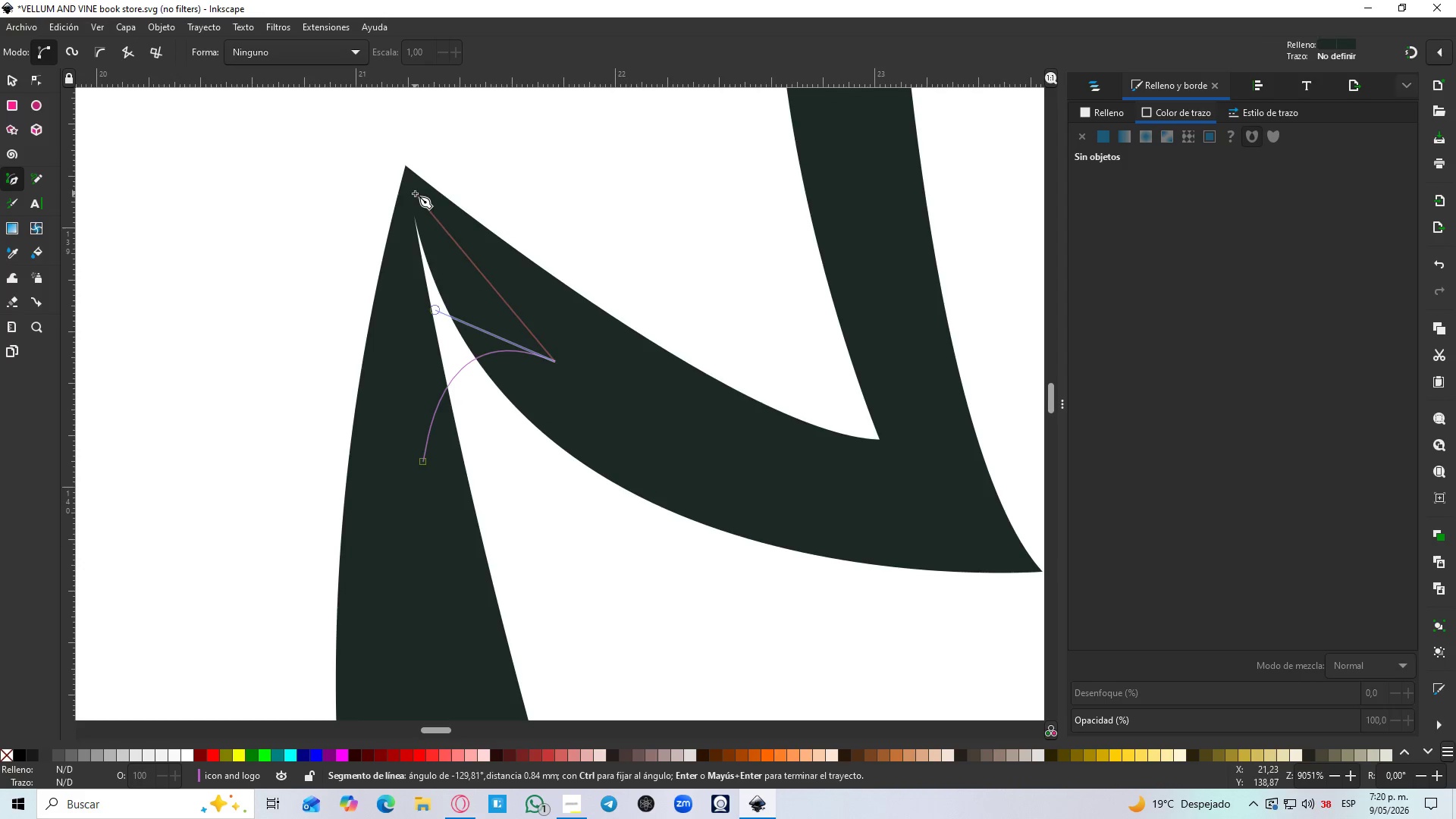 
left_click([415, 193])
 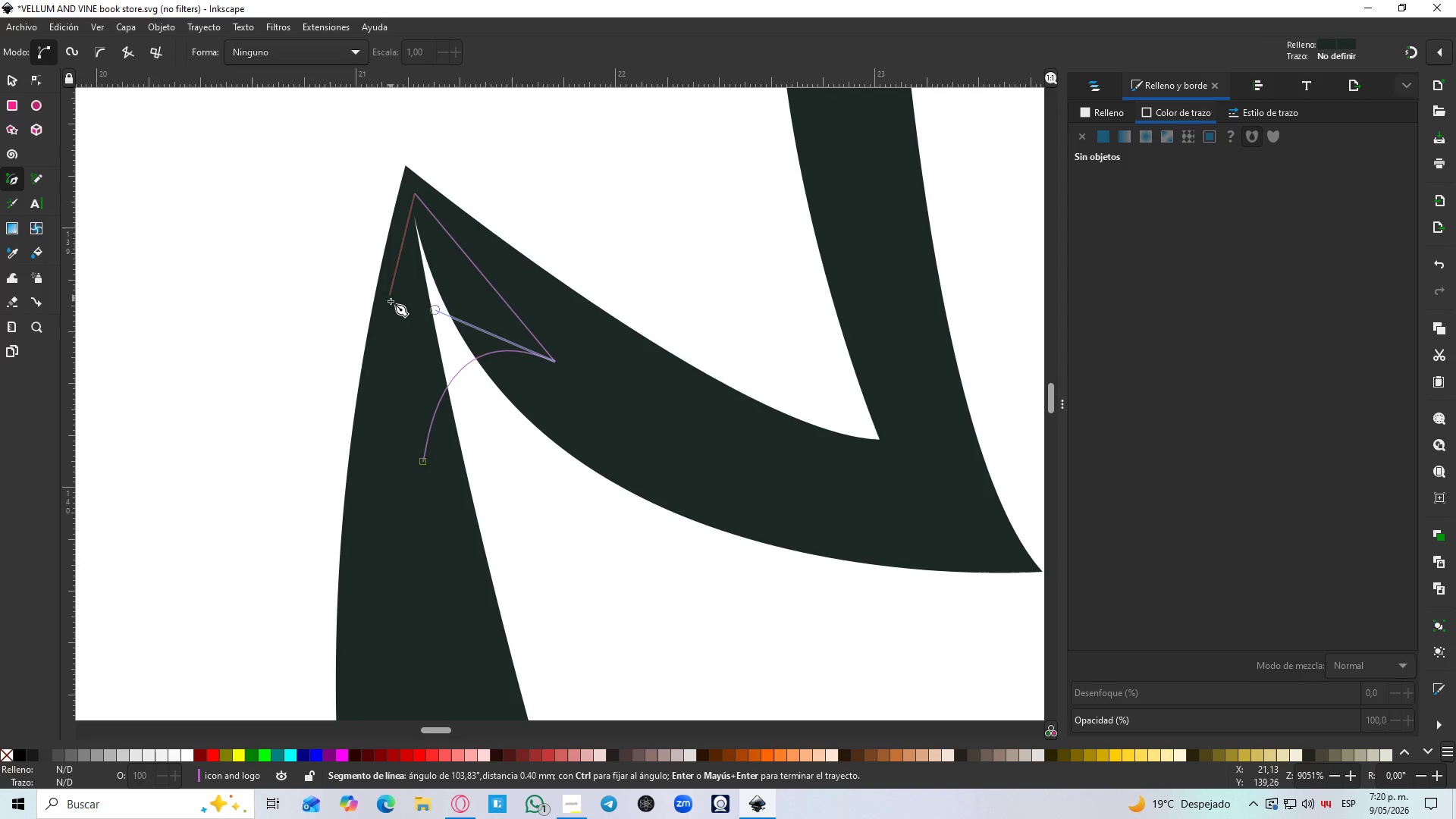 
left_click_drag(start_coordinate=[394, 321], to_coordinate=[394, 325])
 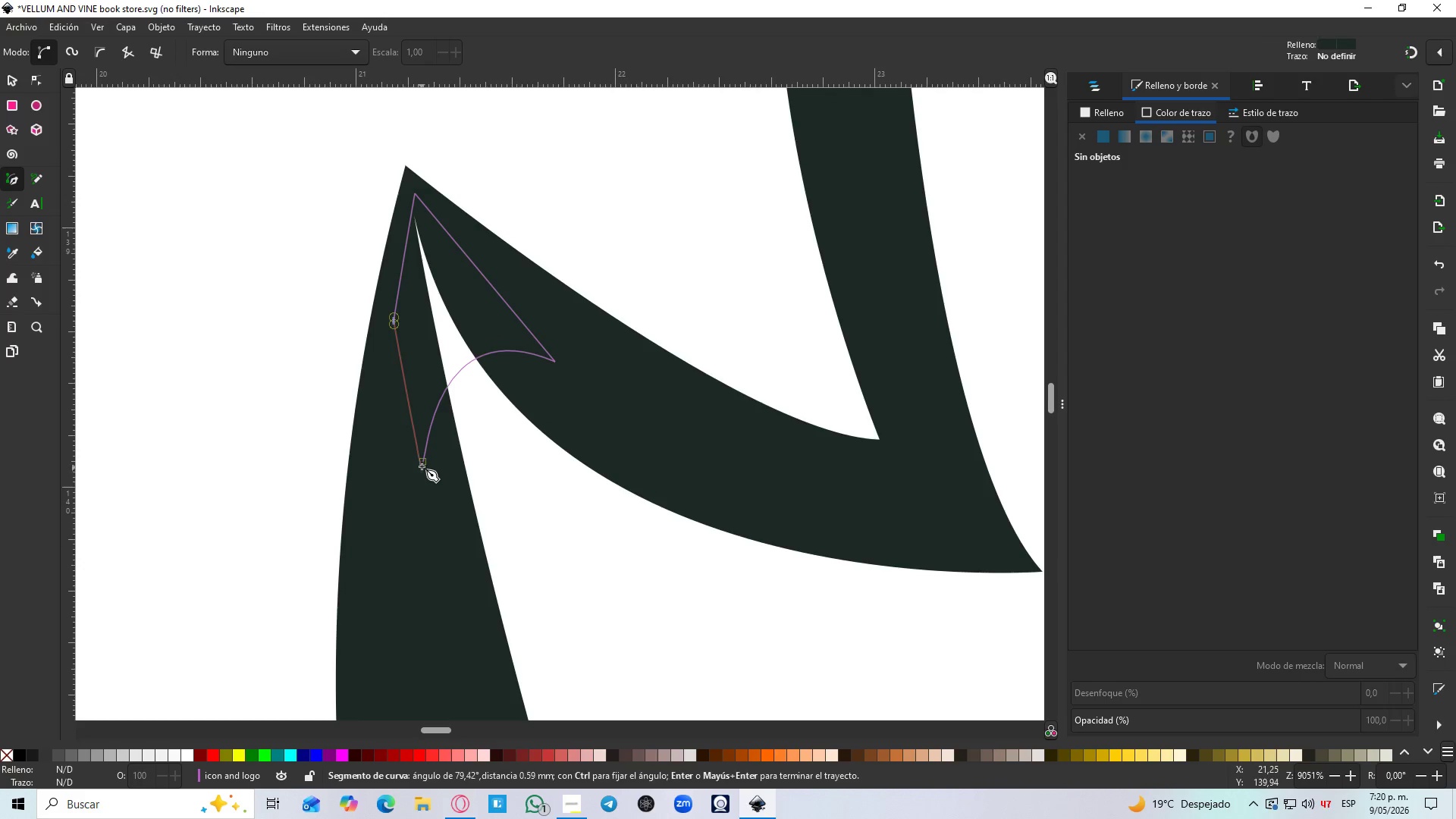 
scroll: coordinate [431, 152], scroll_direction: up, amount: 1.0
 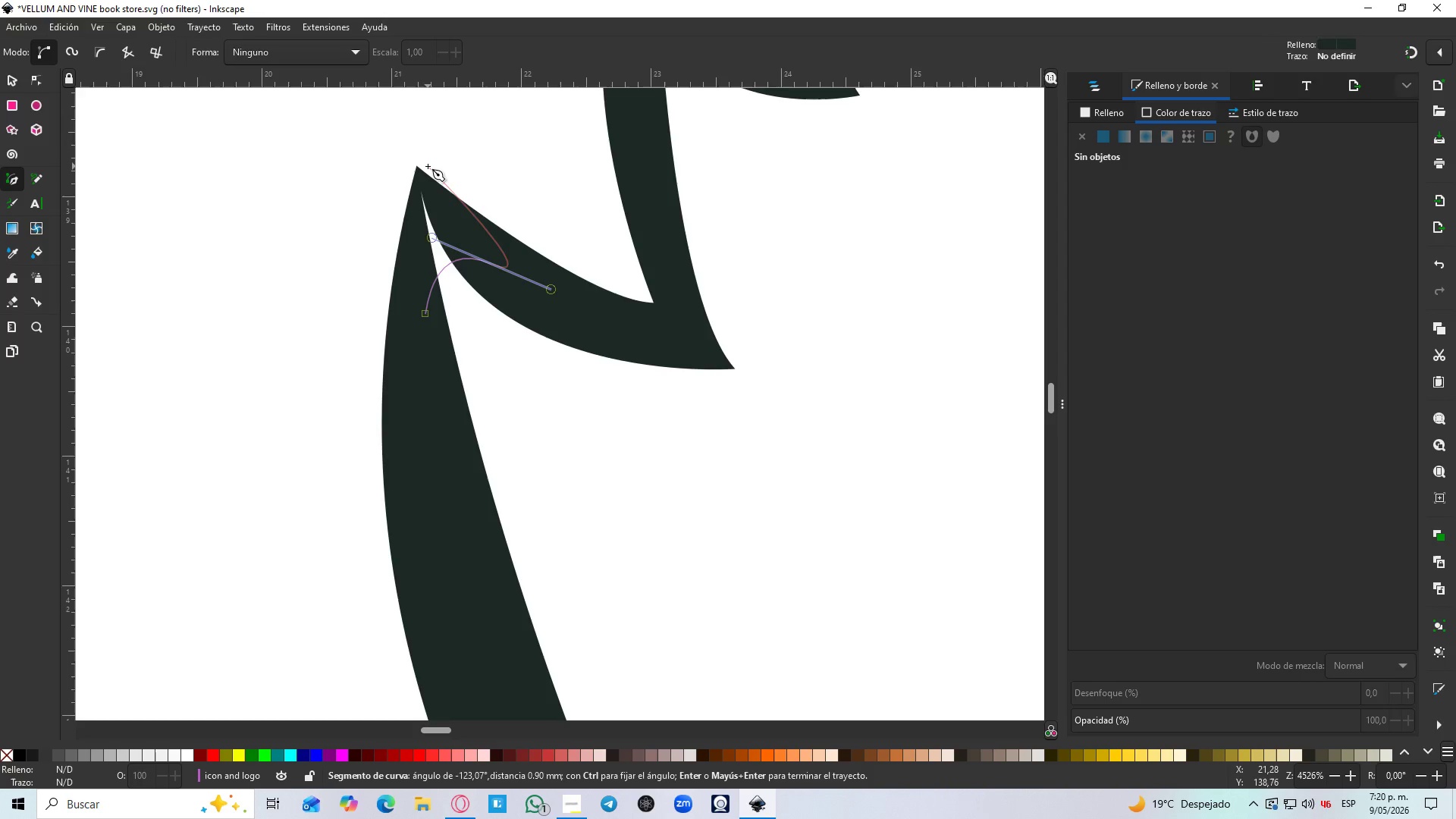 
left_click([421, 459])
 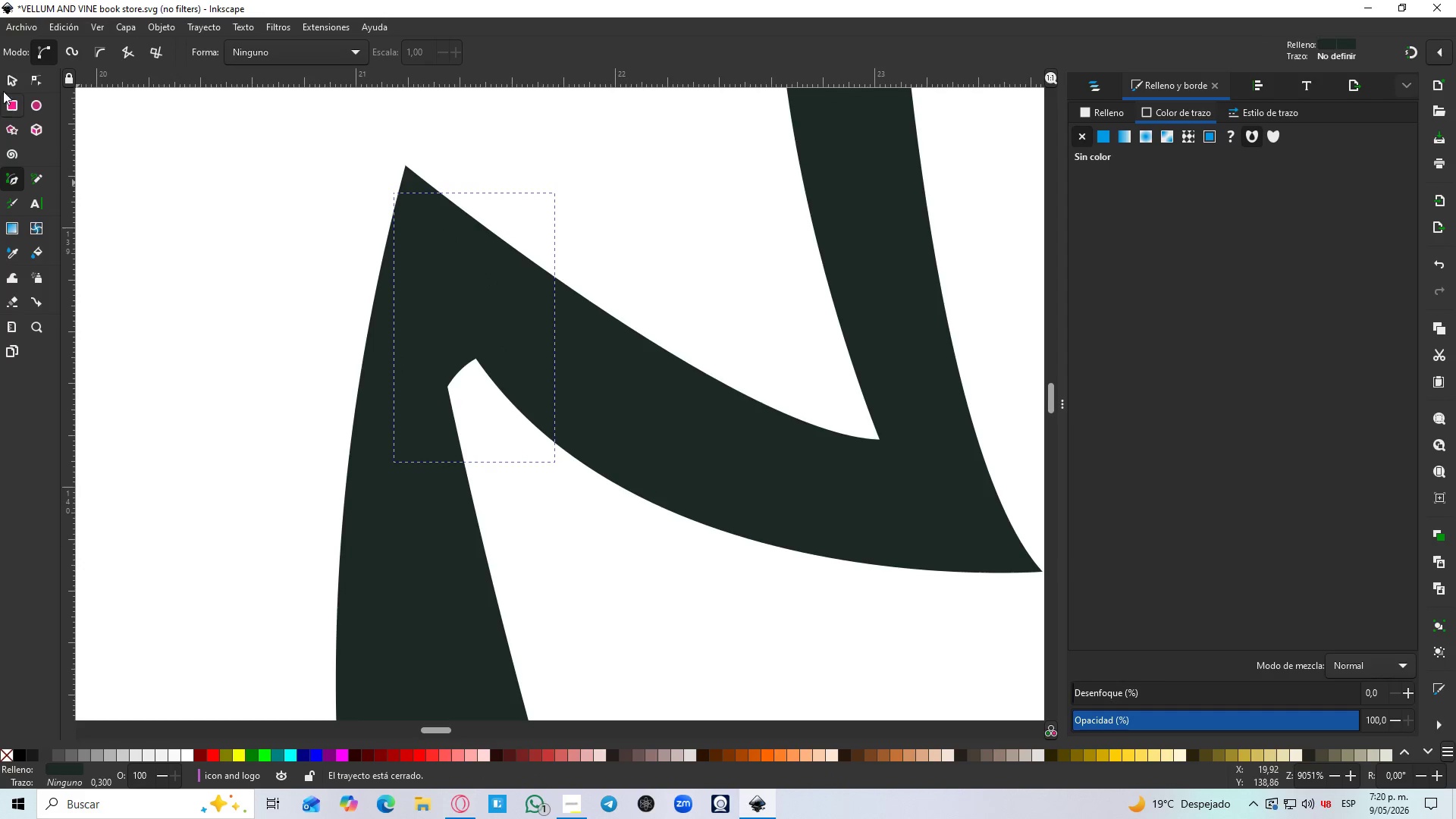 
left_click([7, 74])
 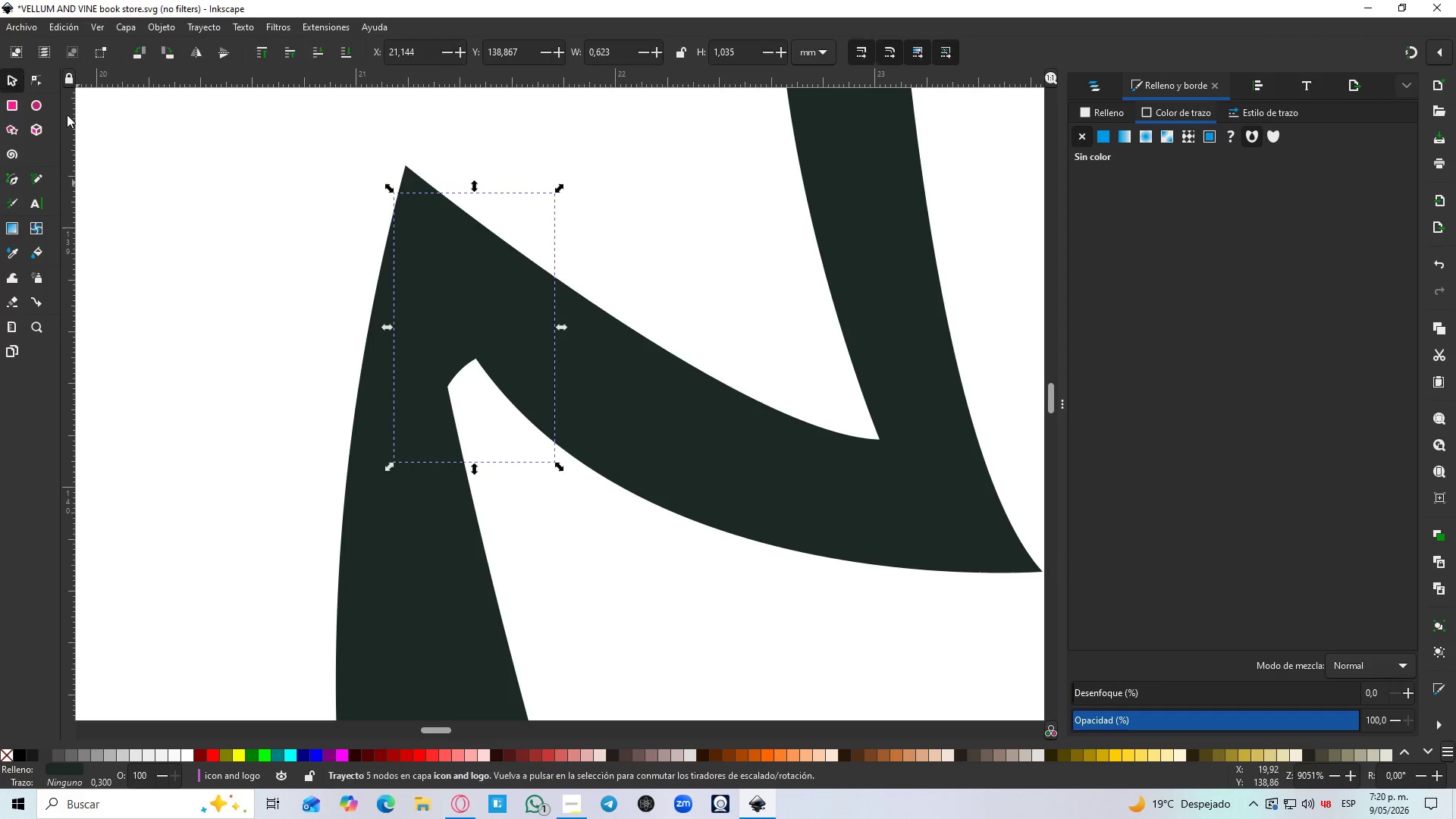 
hold_key(key=ShiftLeft, duration=0.64)
 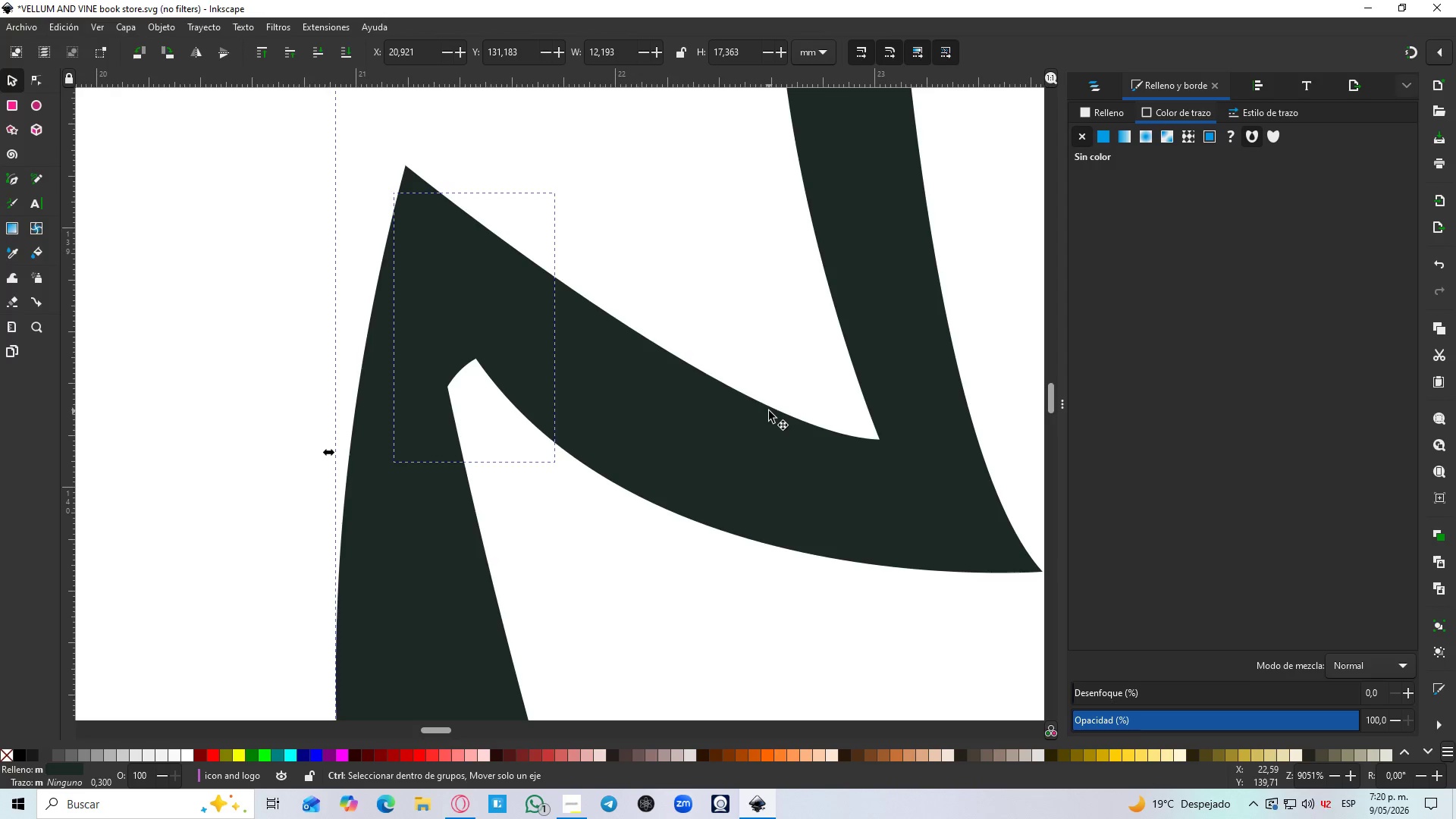 
hold_key(key=ShiftLeft, duration=22.59)
 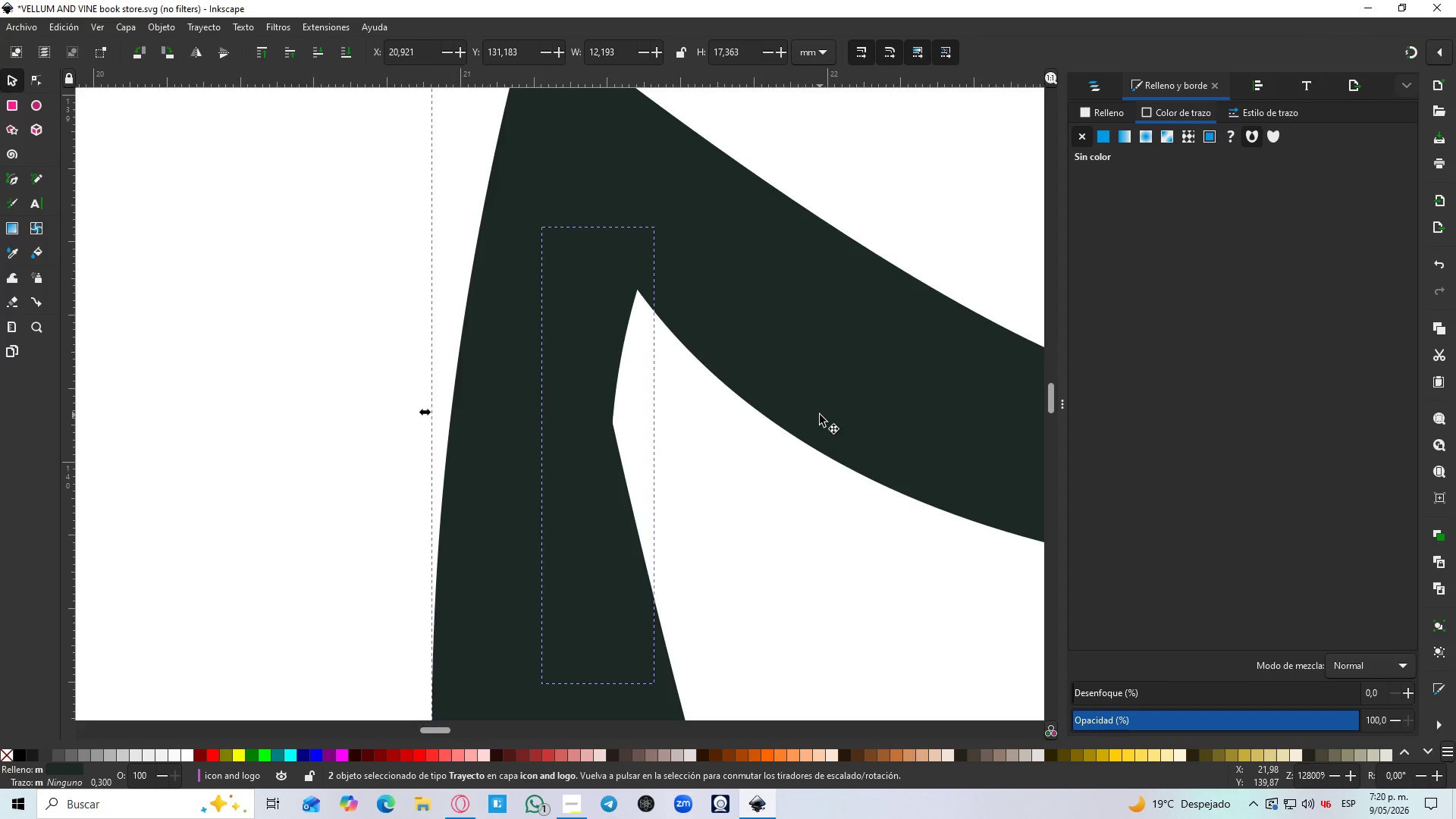 
scroll: coordinate [428, 166], scroll_direction: up, amount: 2.0
 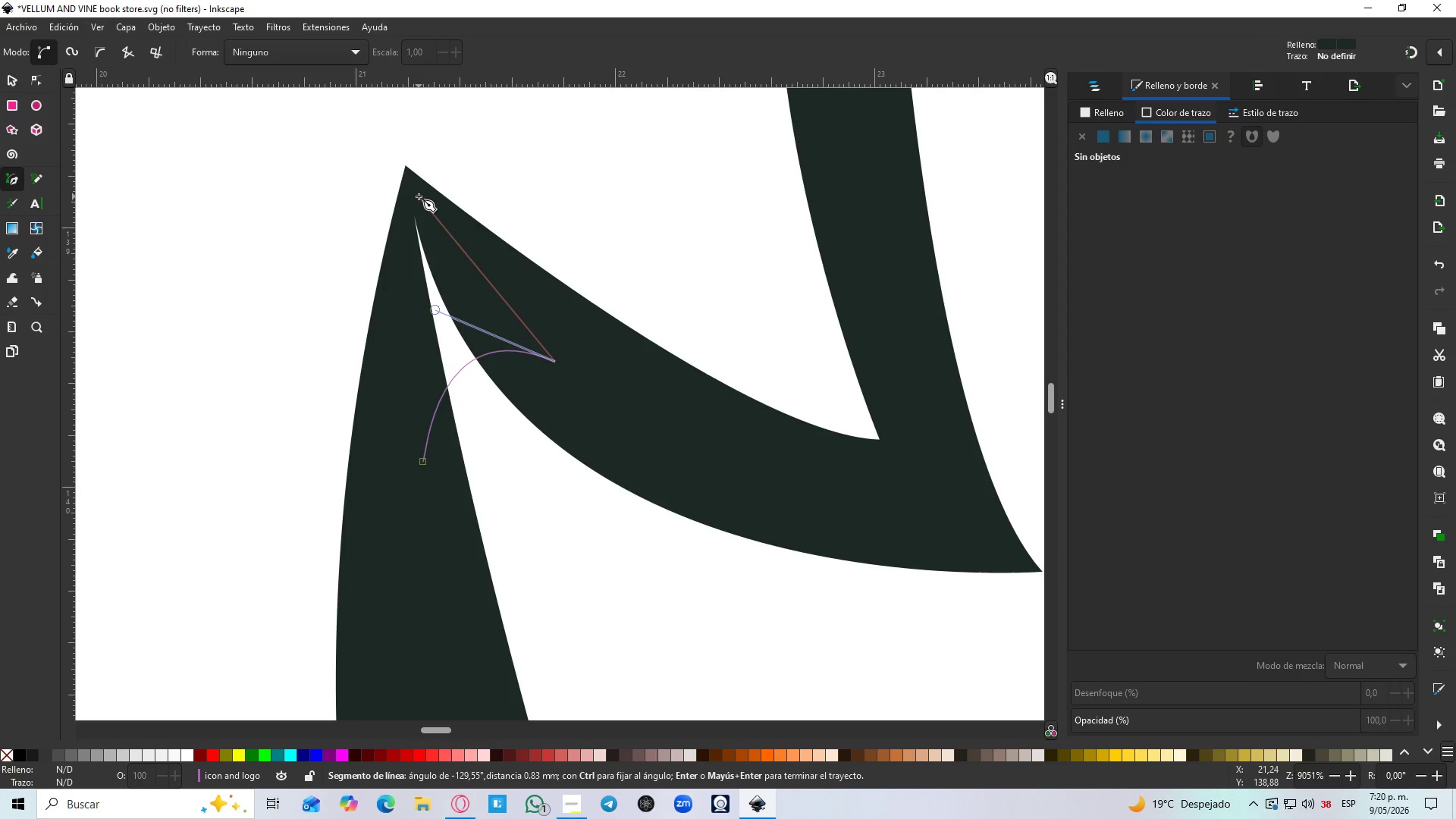 
key(Control+NumpadAdd)
 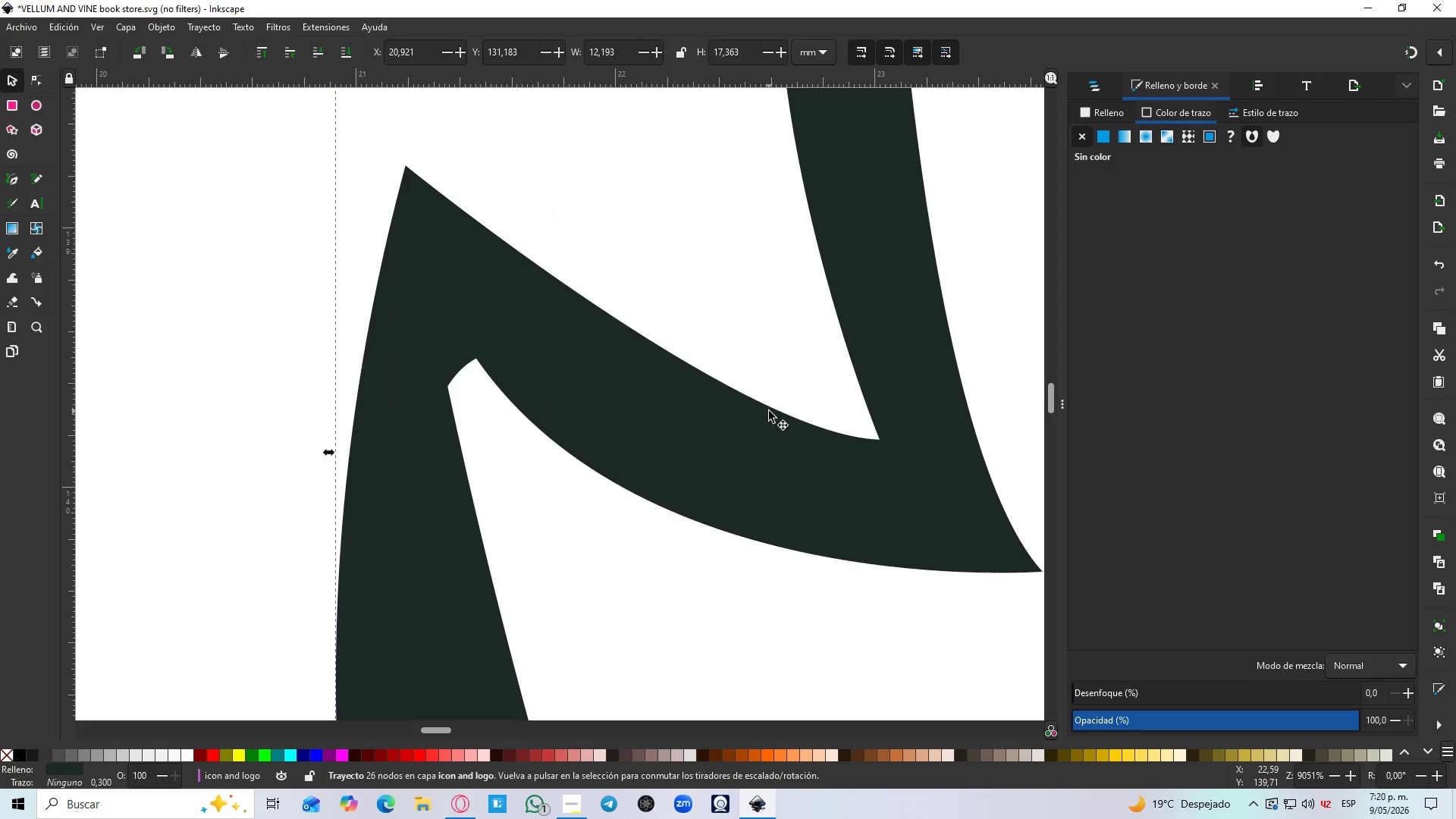 
hold_key(key=ControlLeft, duration=0.66)
 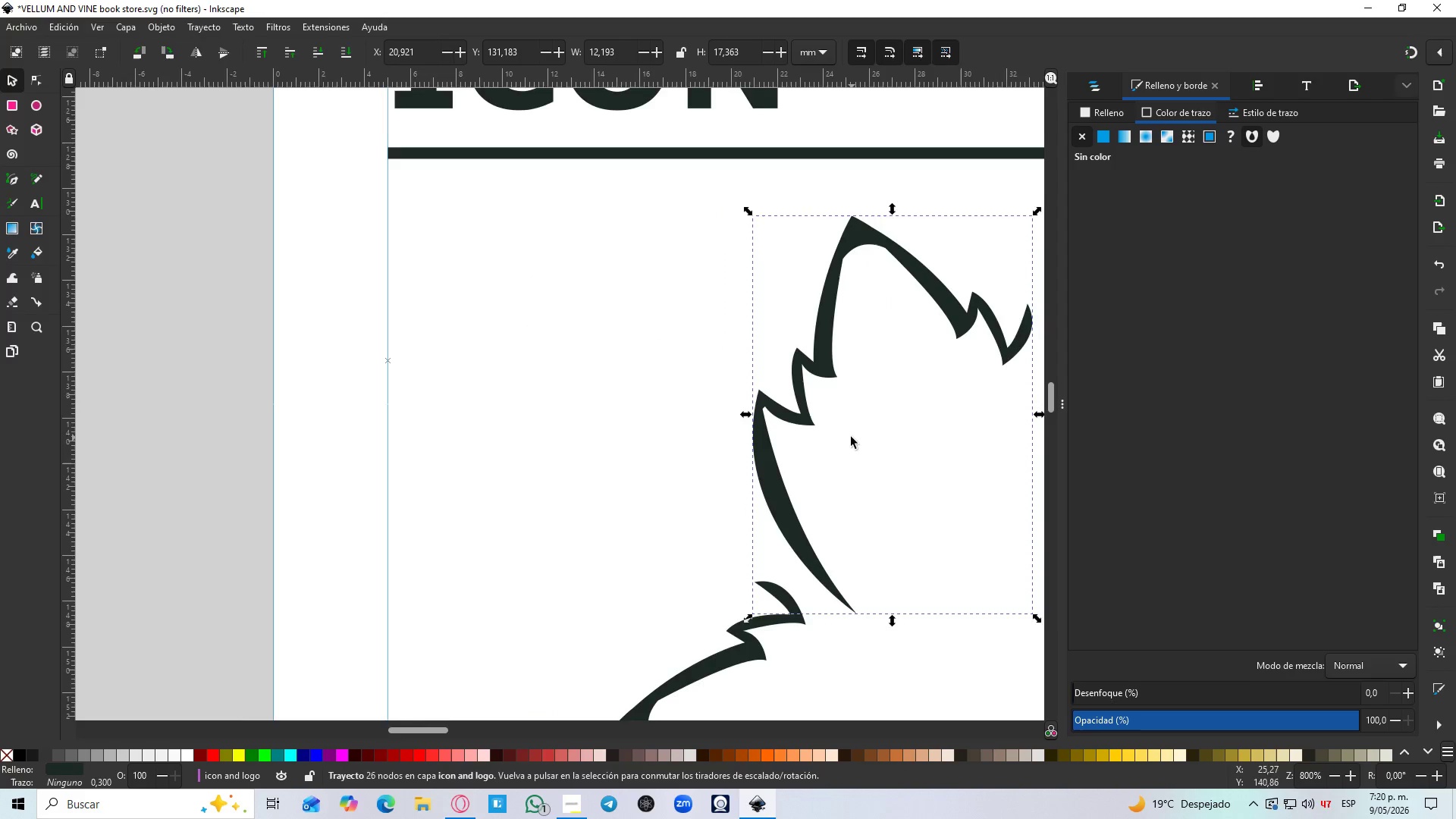 
hold_key(key=ControlLeft, duration=0.38)
 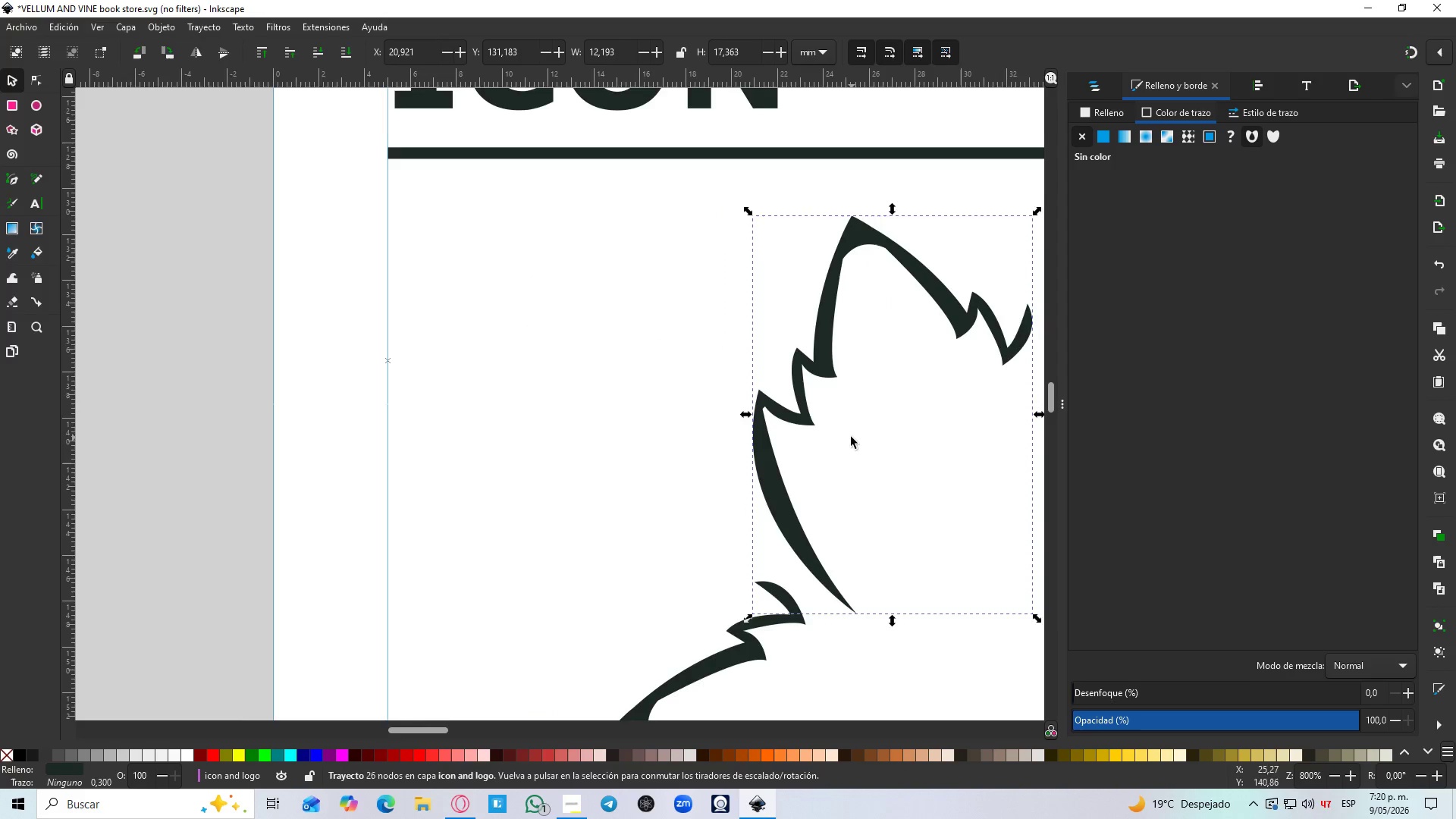 
hold_key(key=Space, duration=0.39)
 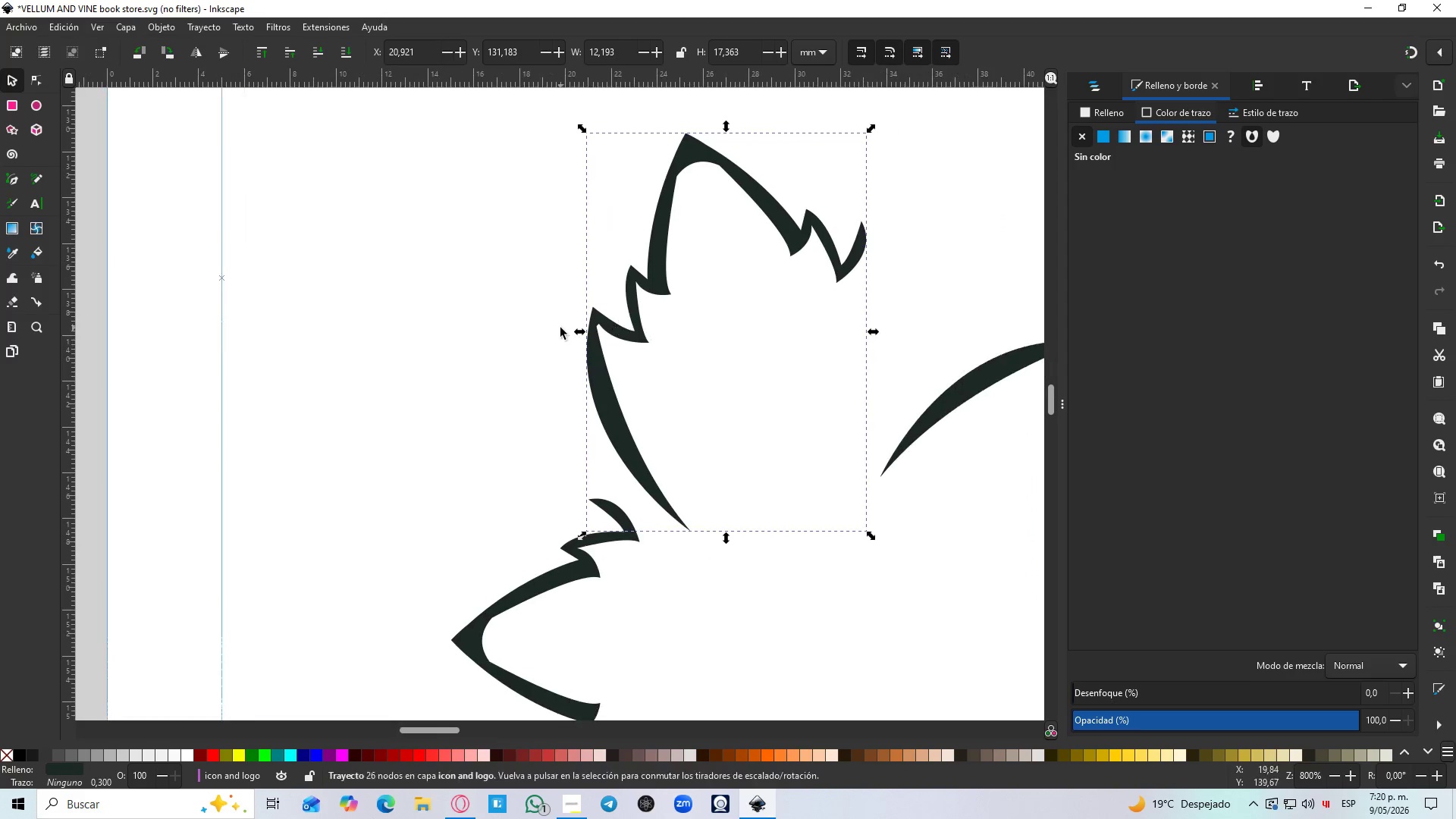 
hold_key(key=ControlLeft, duration=1.5)
 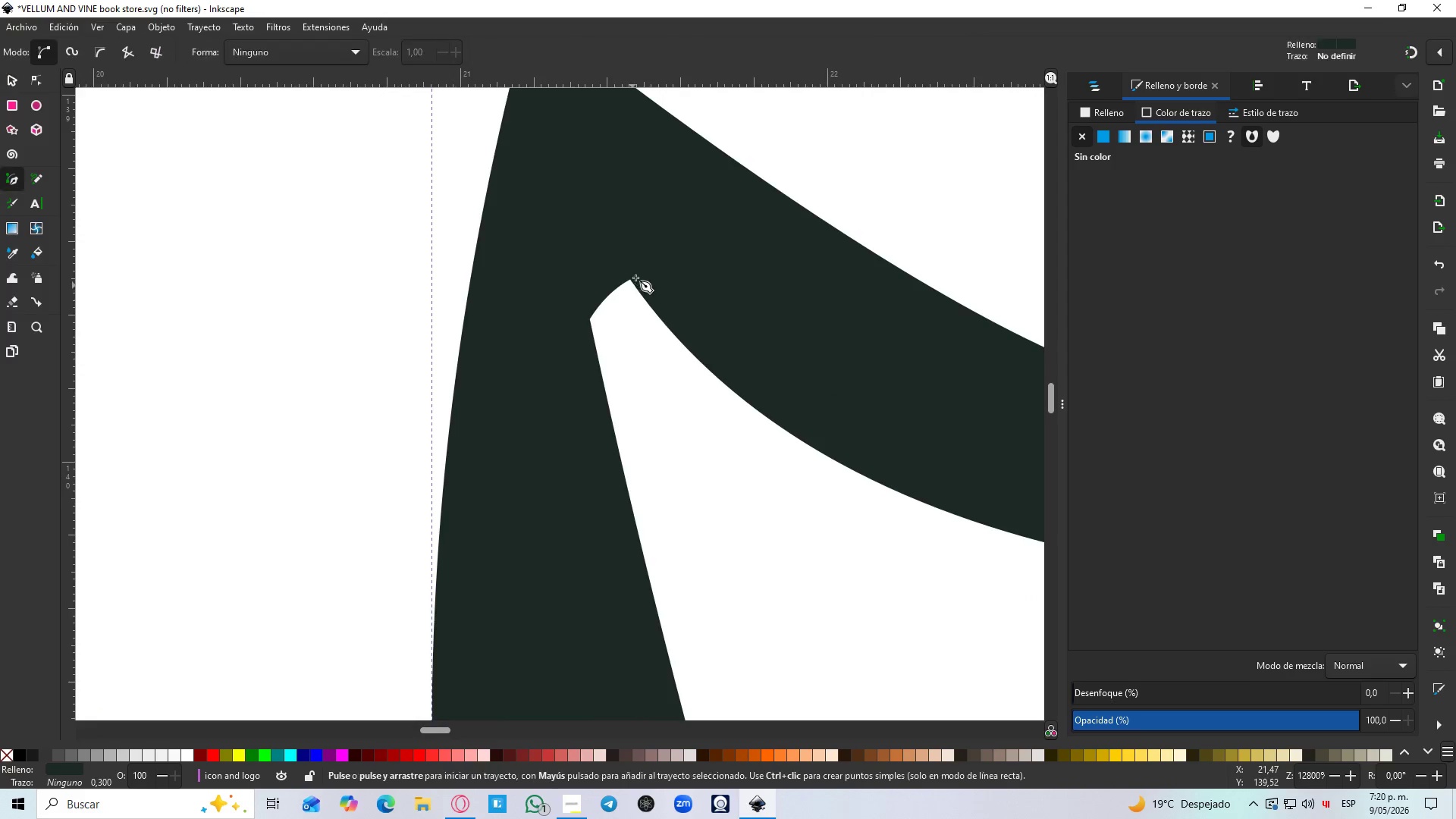 
key(Control+ControlLeft)
 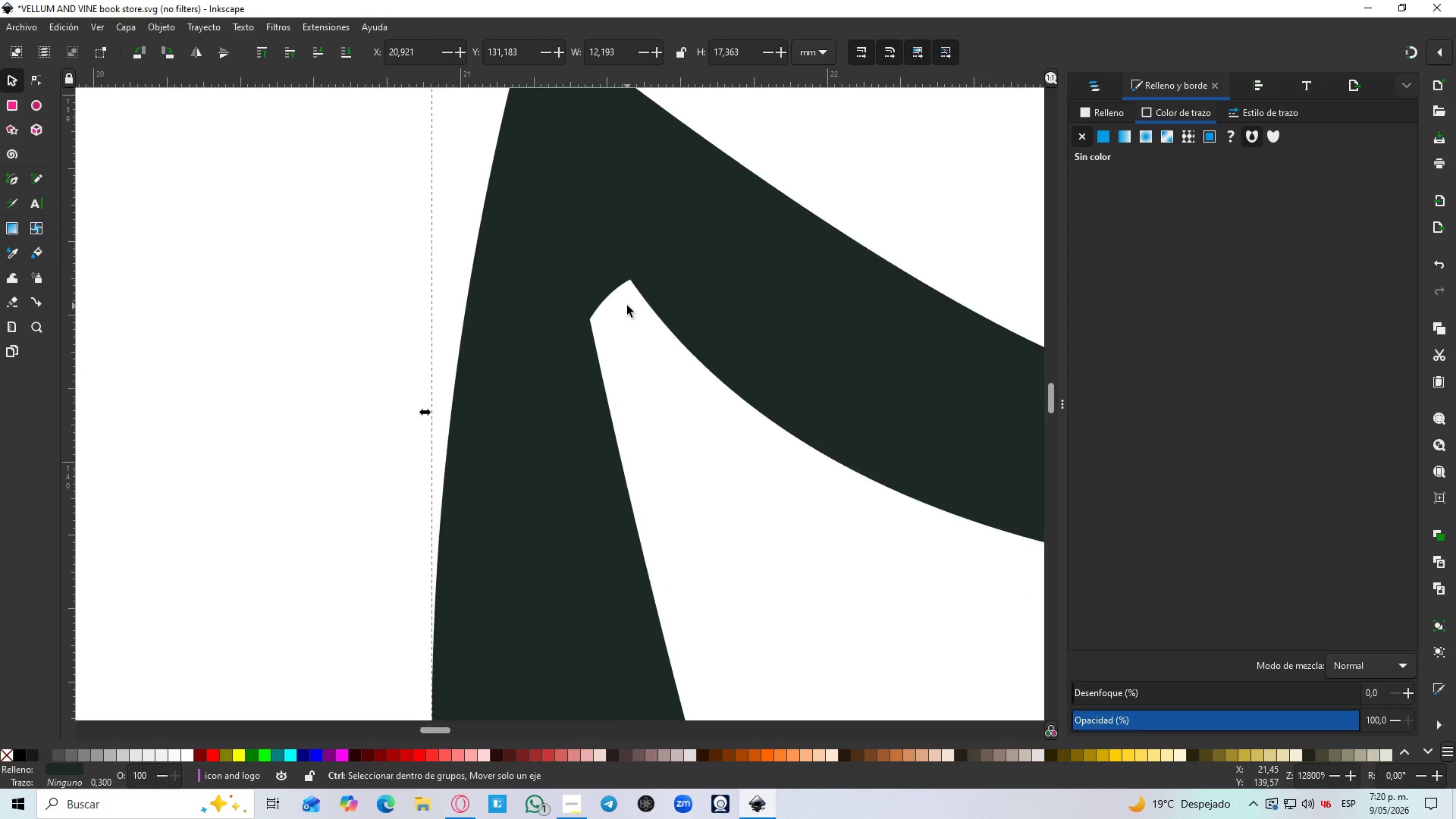 
key(Control+ControlLeft)
 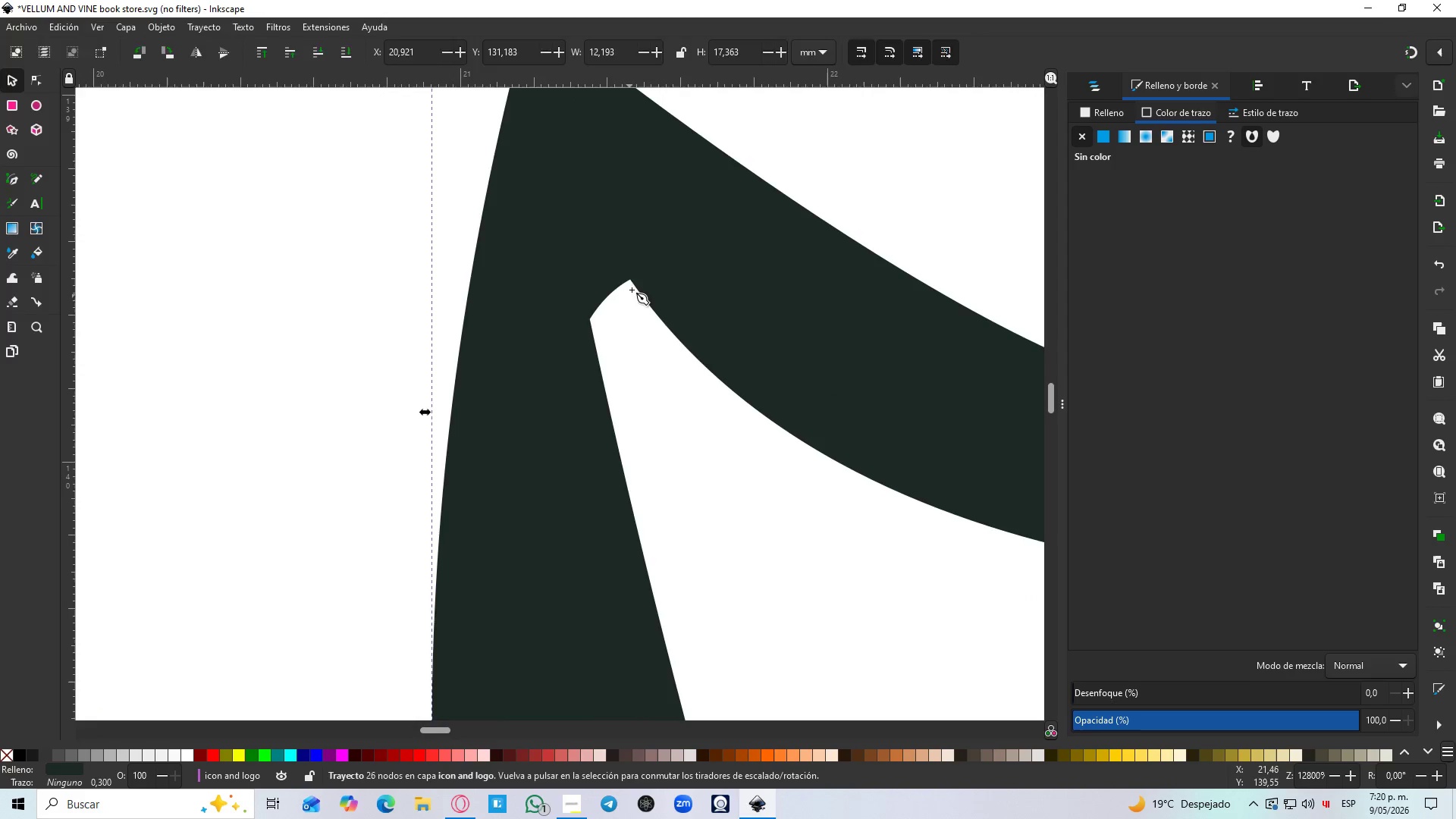 
key(B)
 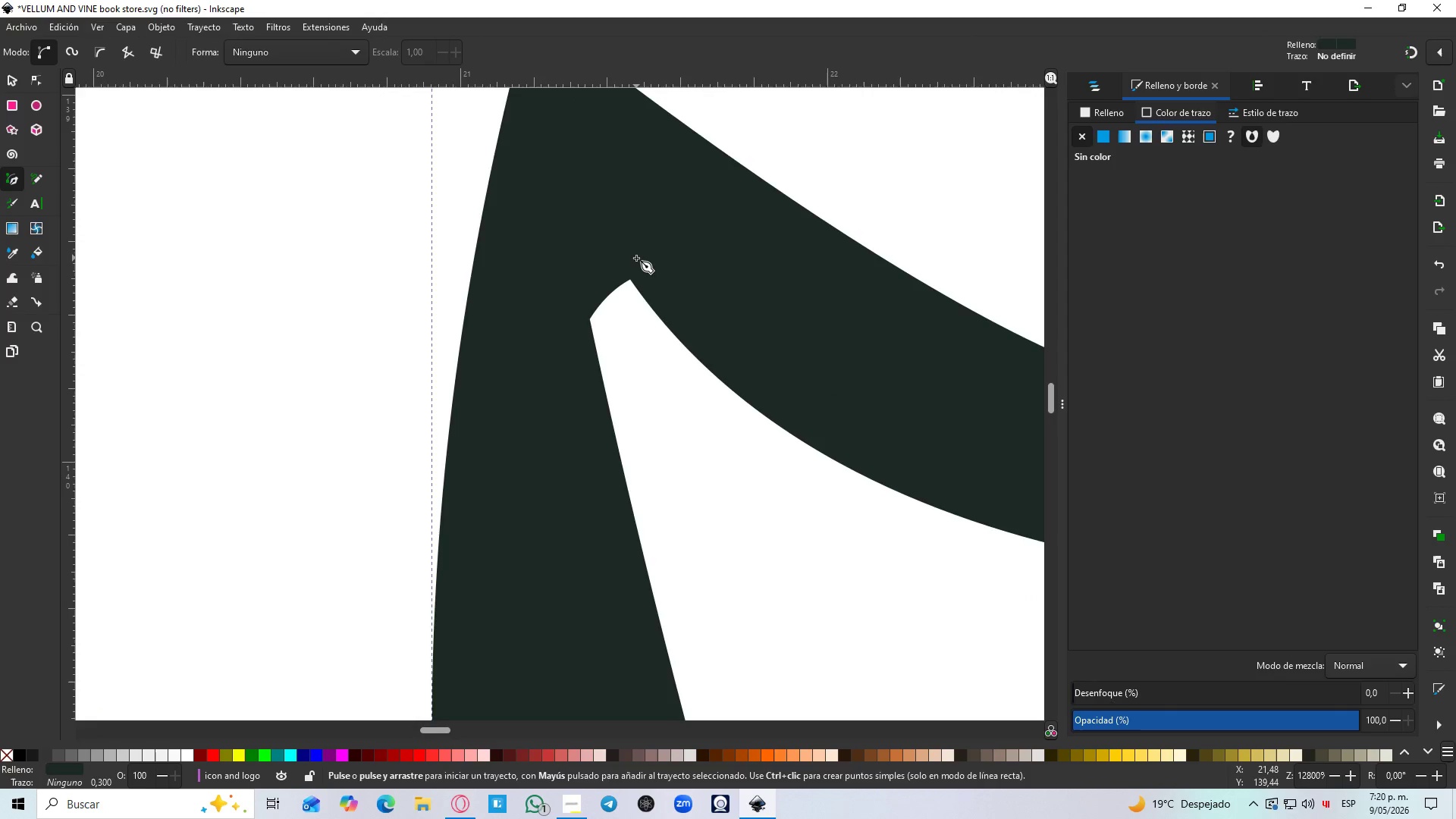 
left_click([636, 258])
 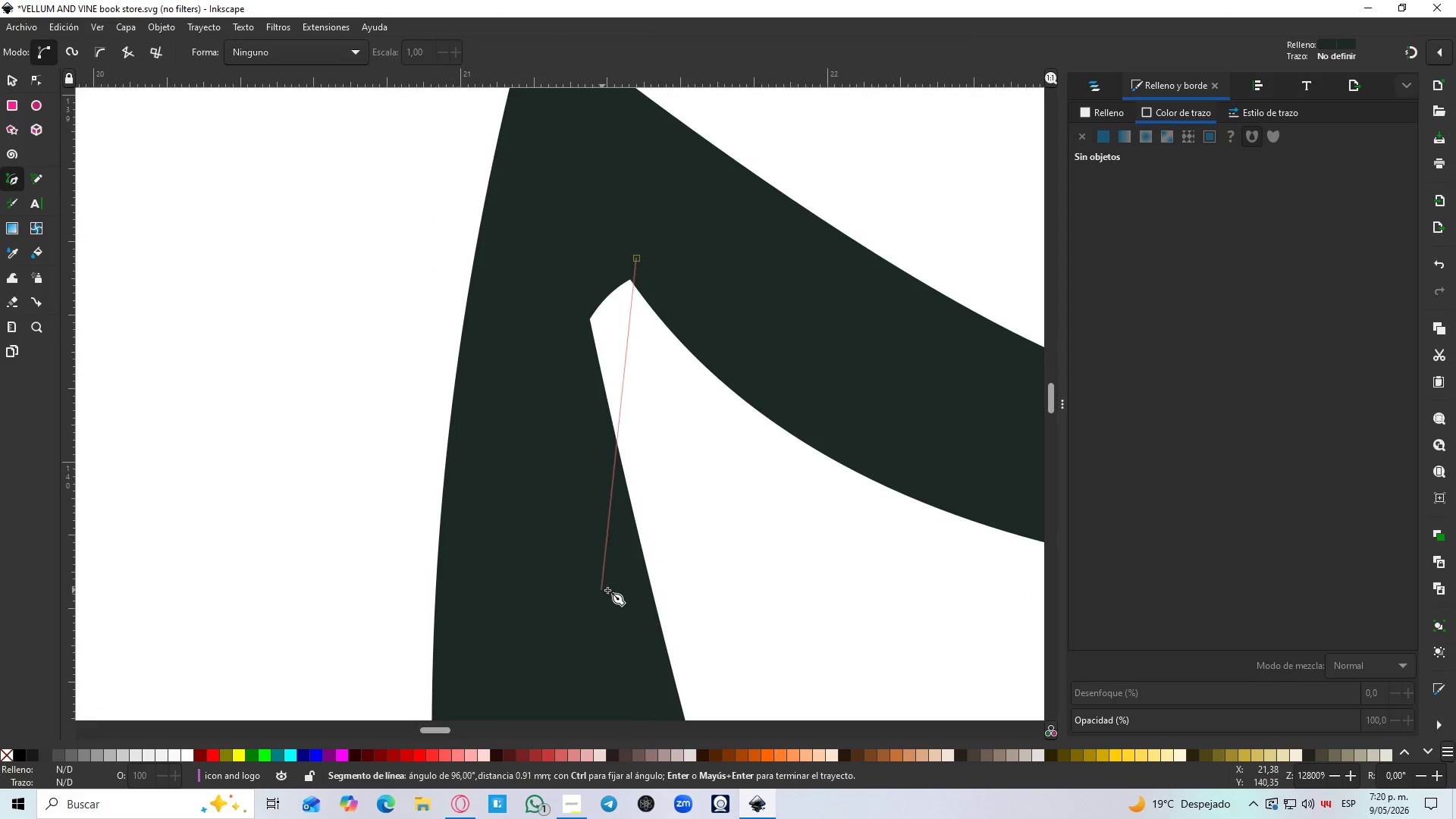 
scroll: coordinate [779, 407], scroll_direction: down, amount: 8.0
 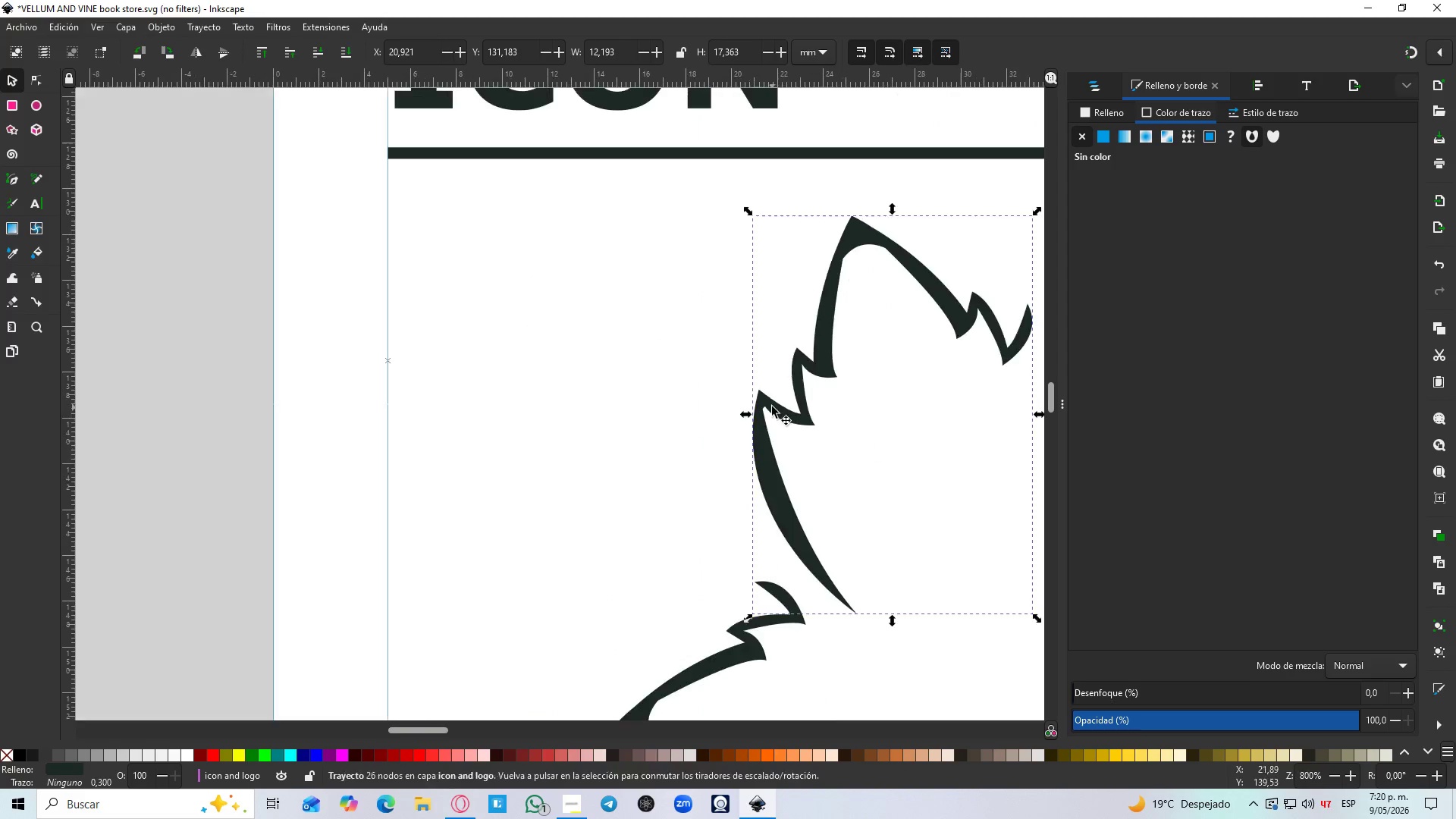 
left_click_drag(start_coordinate=[610, 590], to_coordinate=[642, 657])
 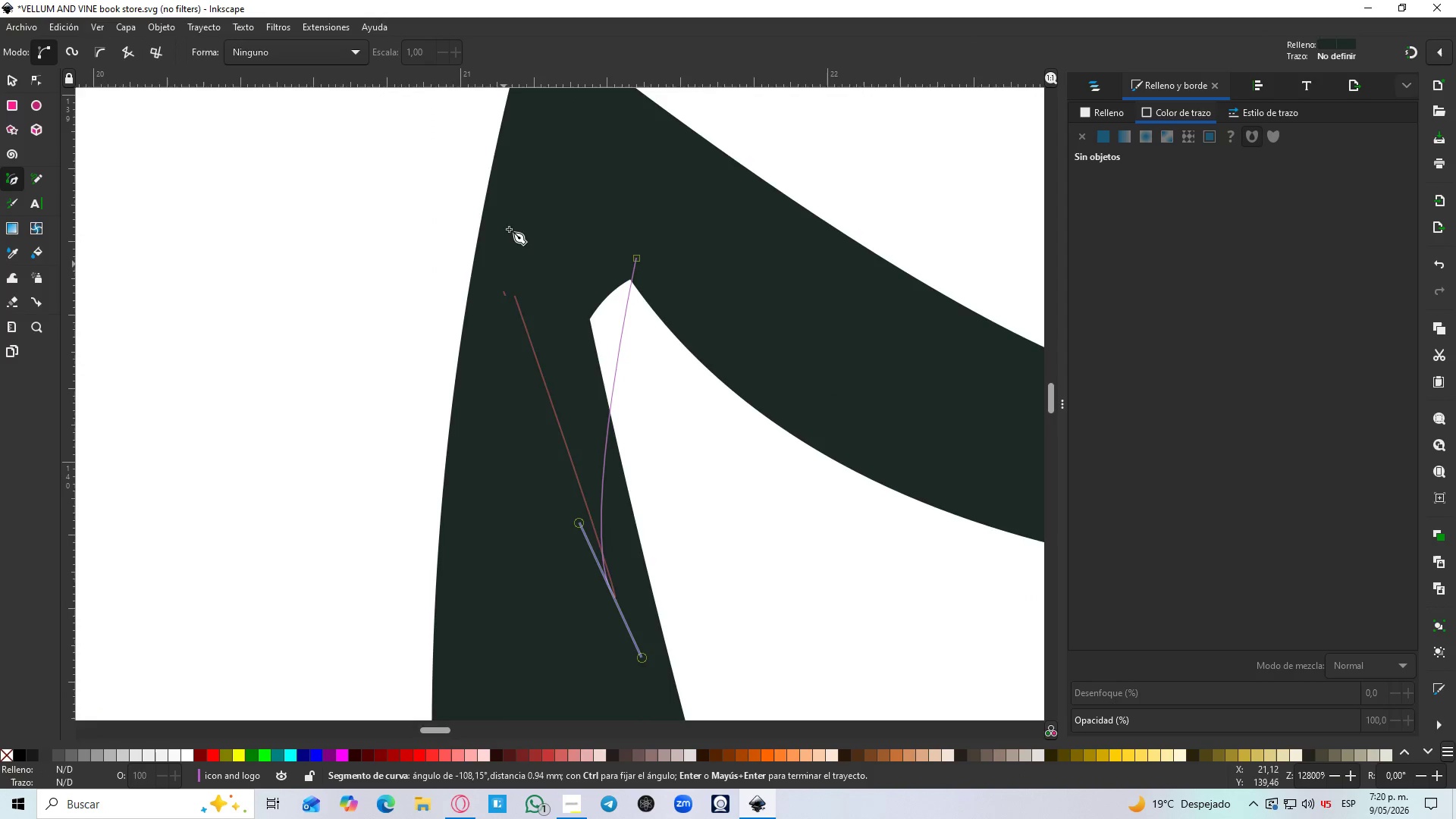 
left_click([538, 206])
 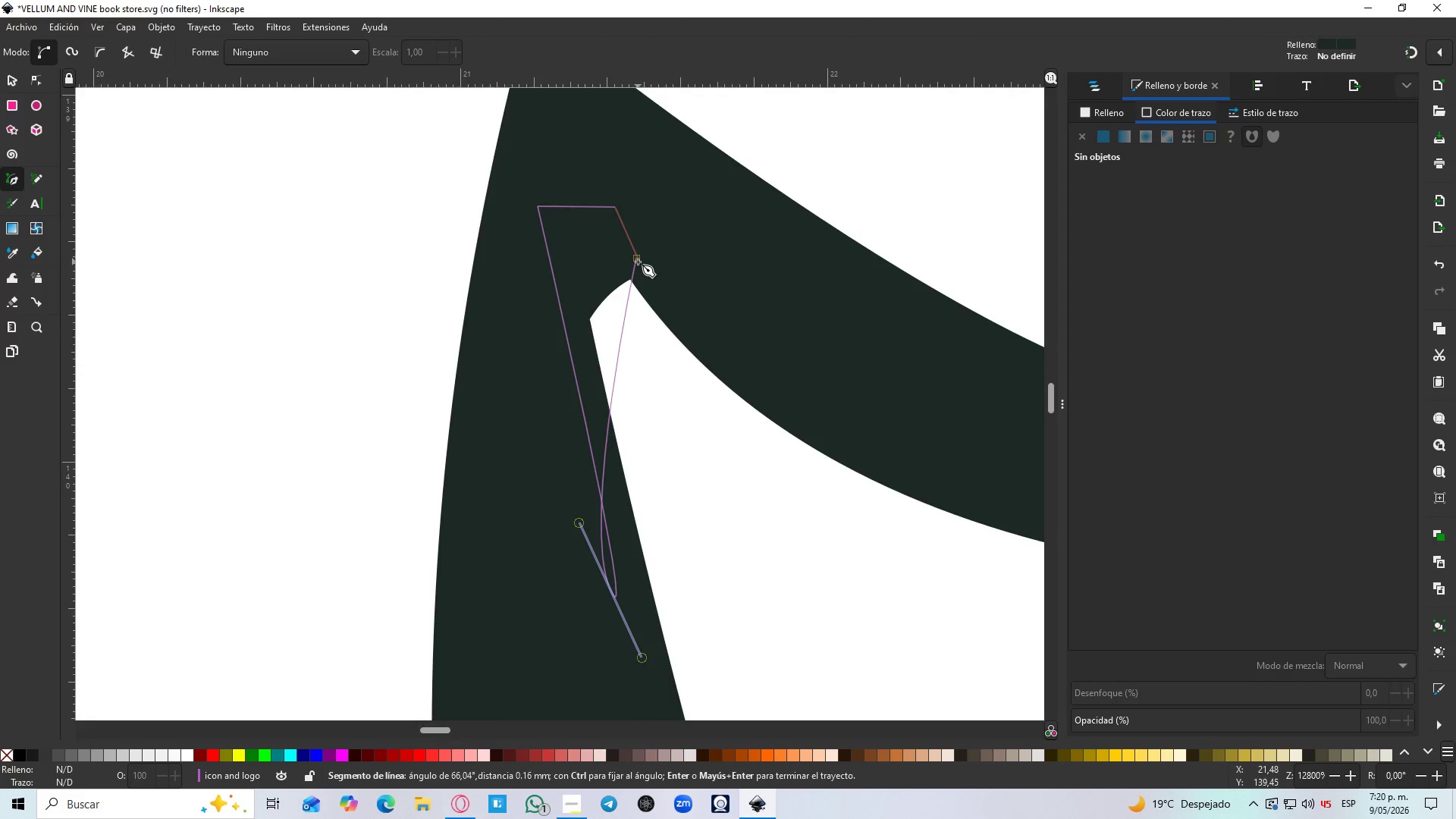 
scroll: coordinate [627, 306], scroll_direction: up, amount: 8.0
 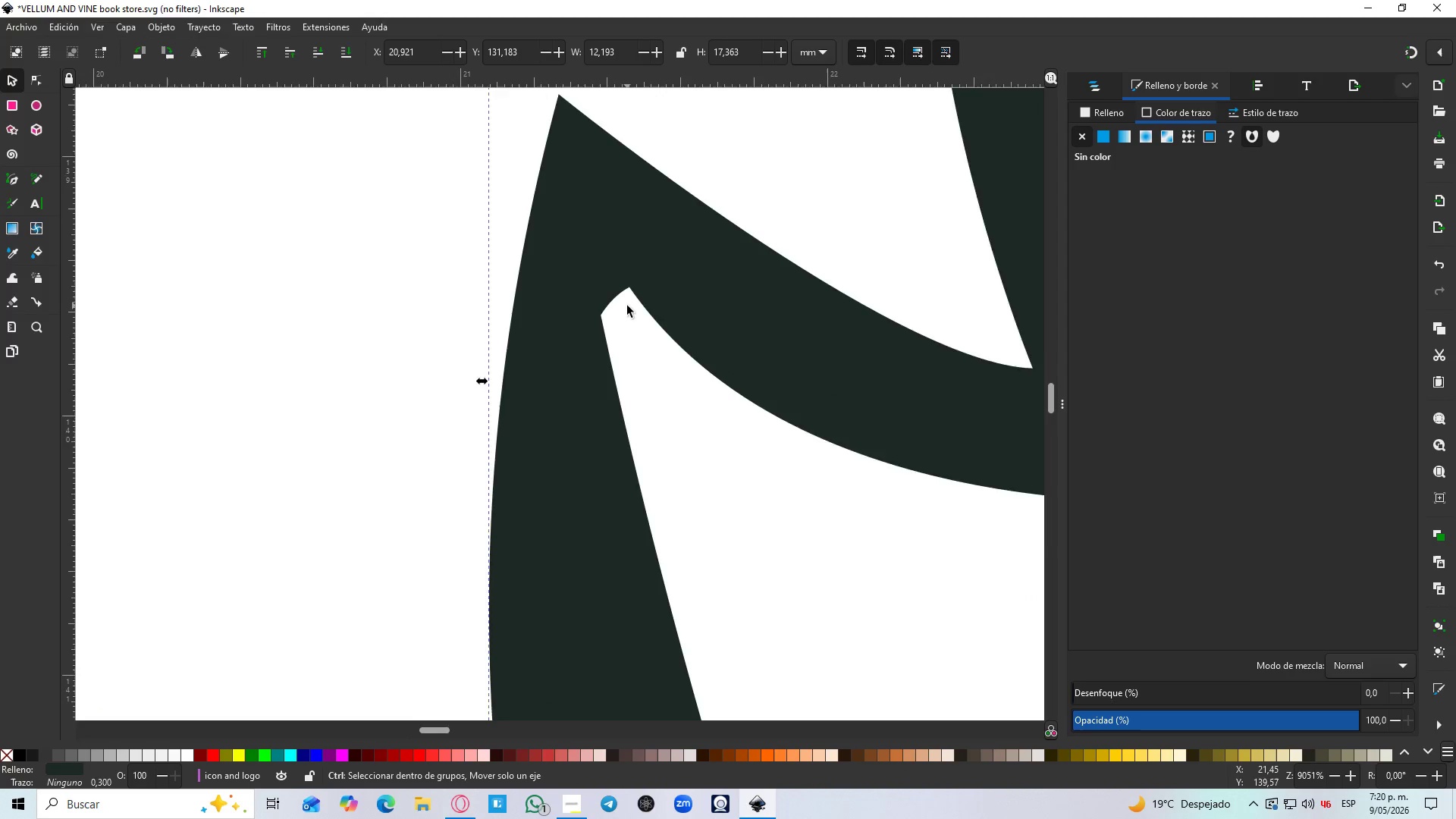 
left_click([635, 259])
 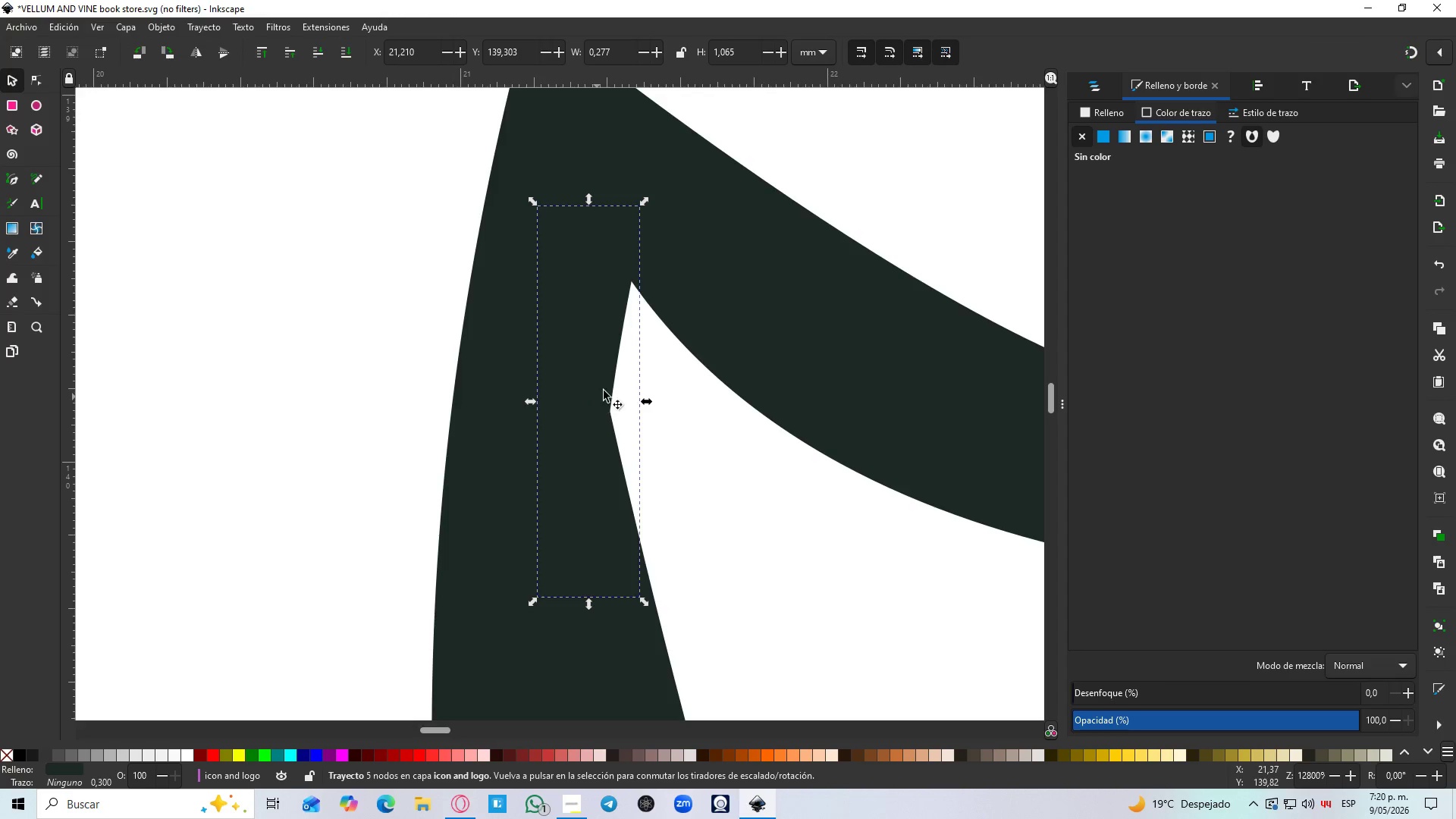 
key(Delete)
 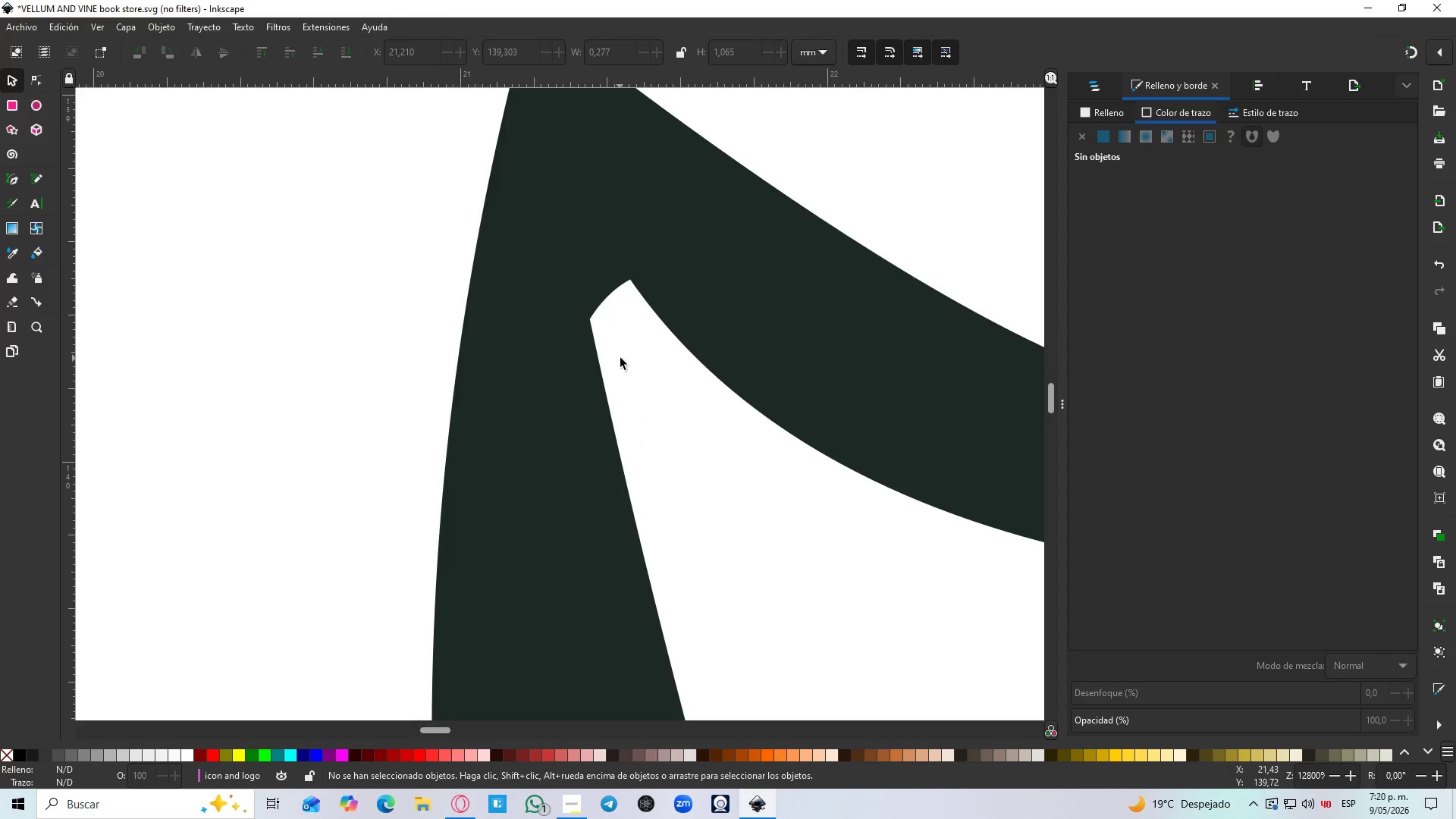 
key(B)
 